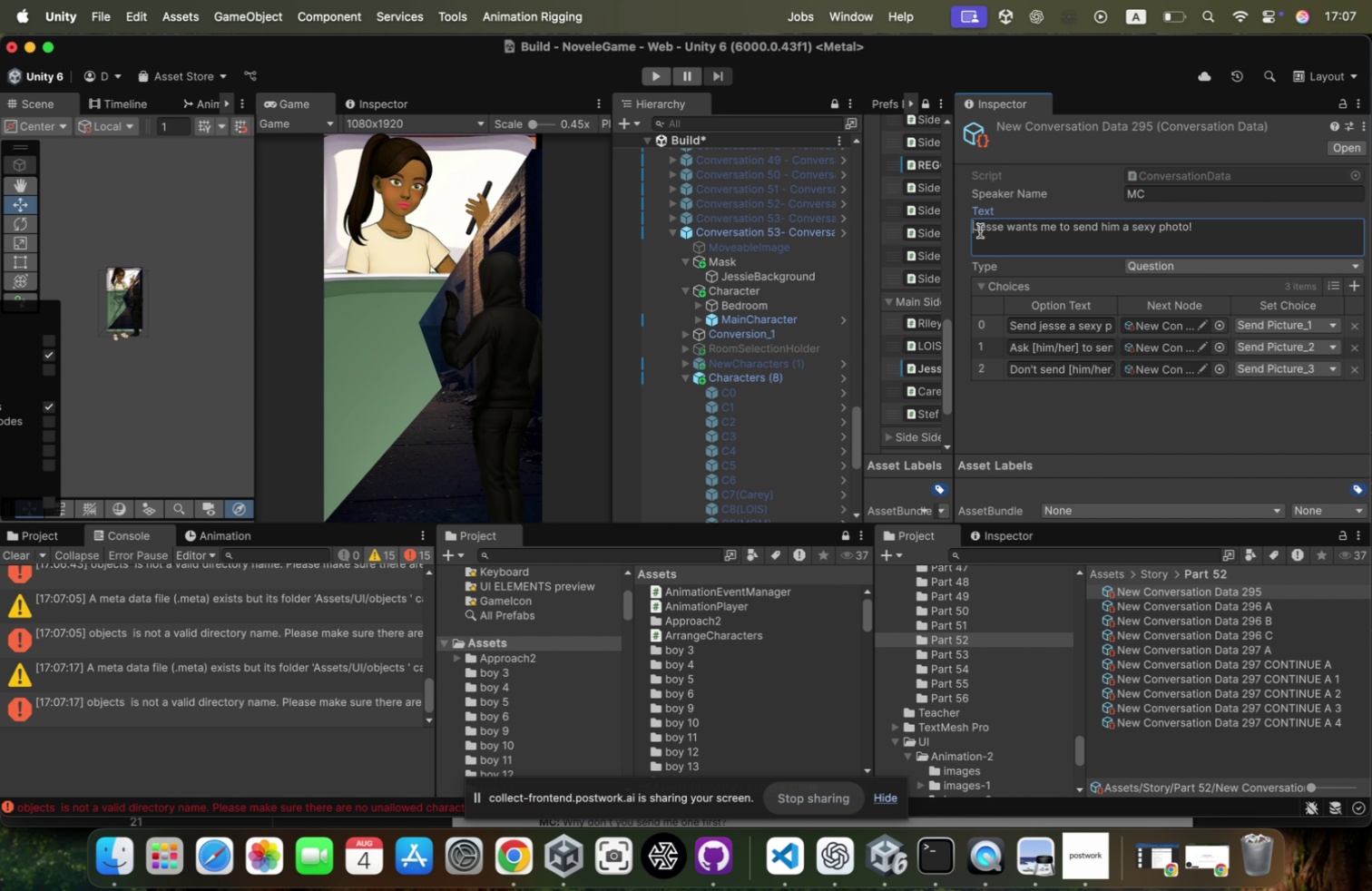 
key(Meta+CommandLeft)
 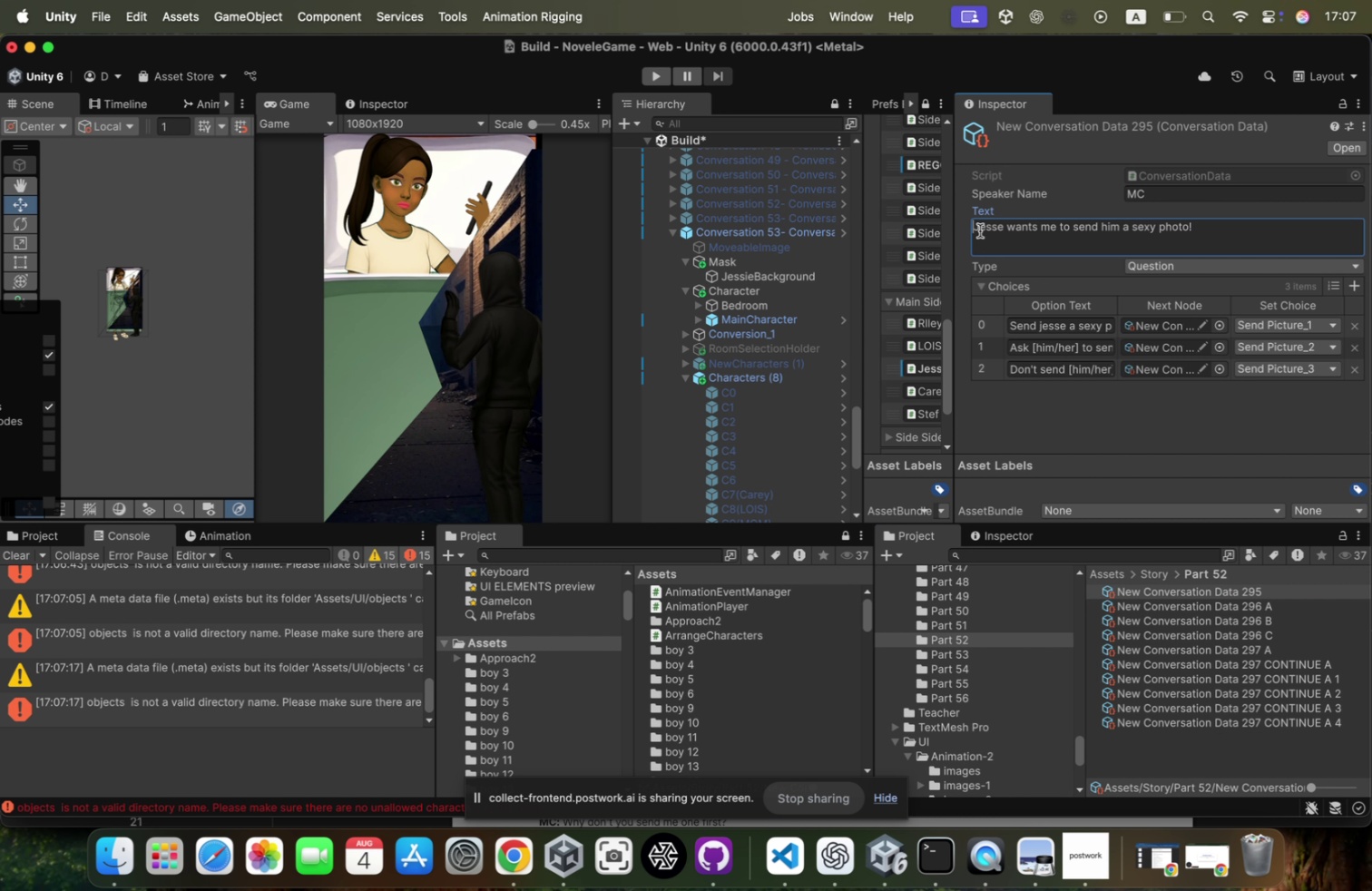 
key(Meta+V)
 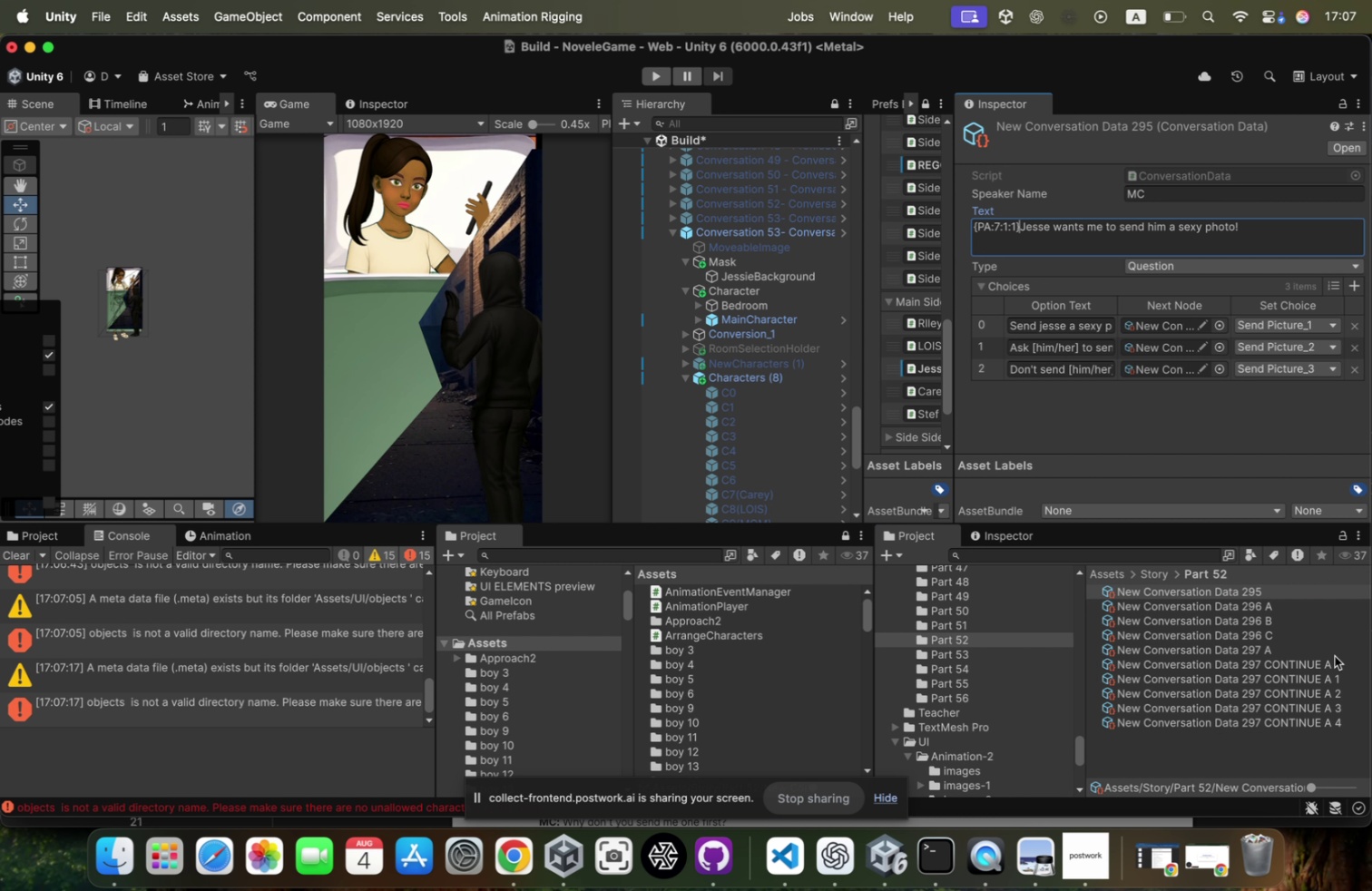 
left_click([1319, 668])
 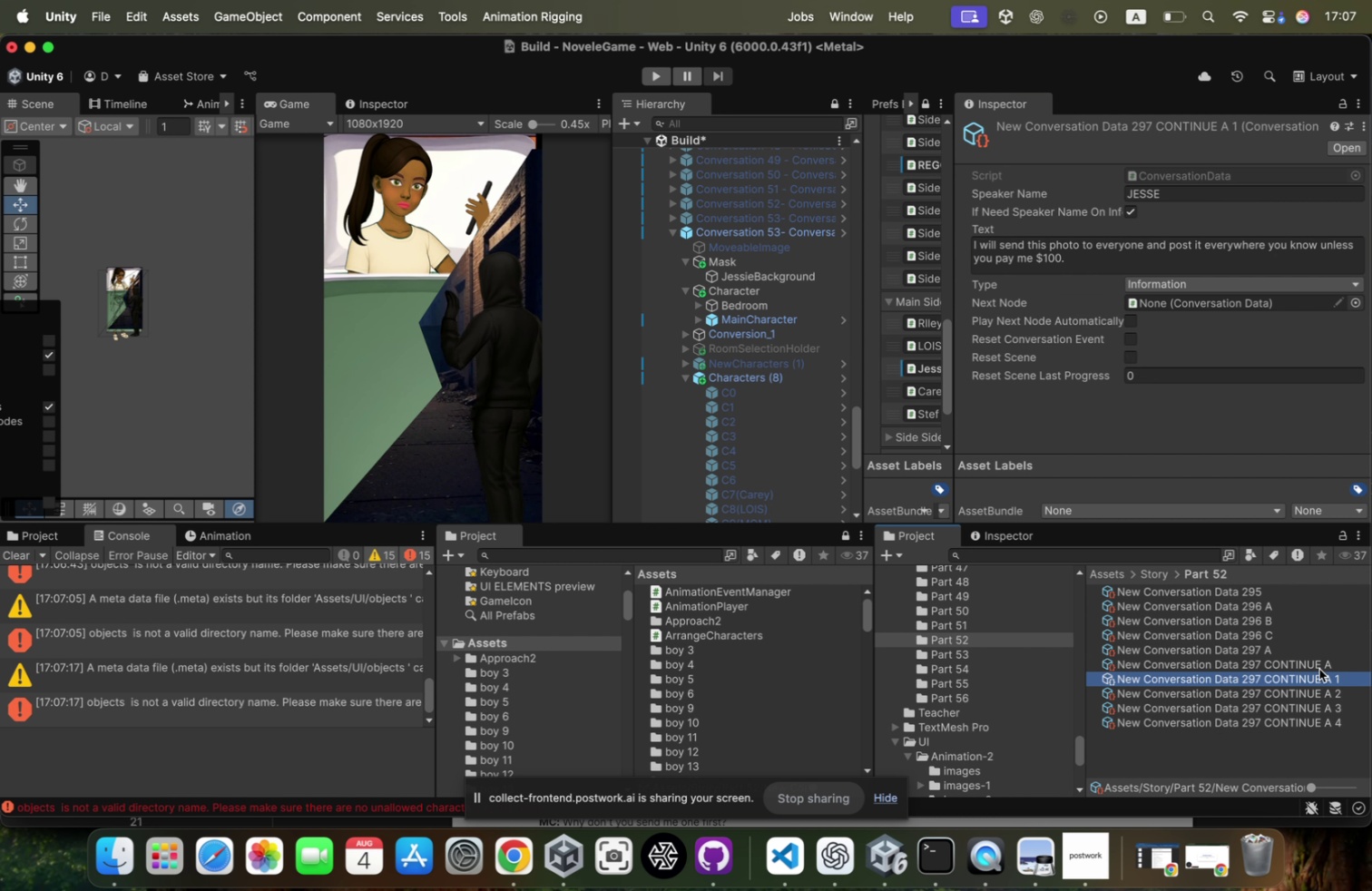 
key(ArrowDown)
 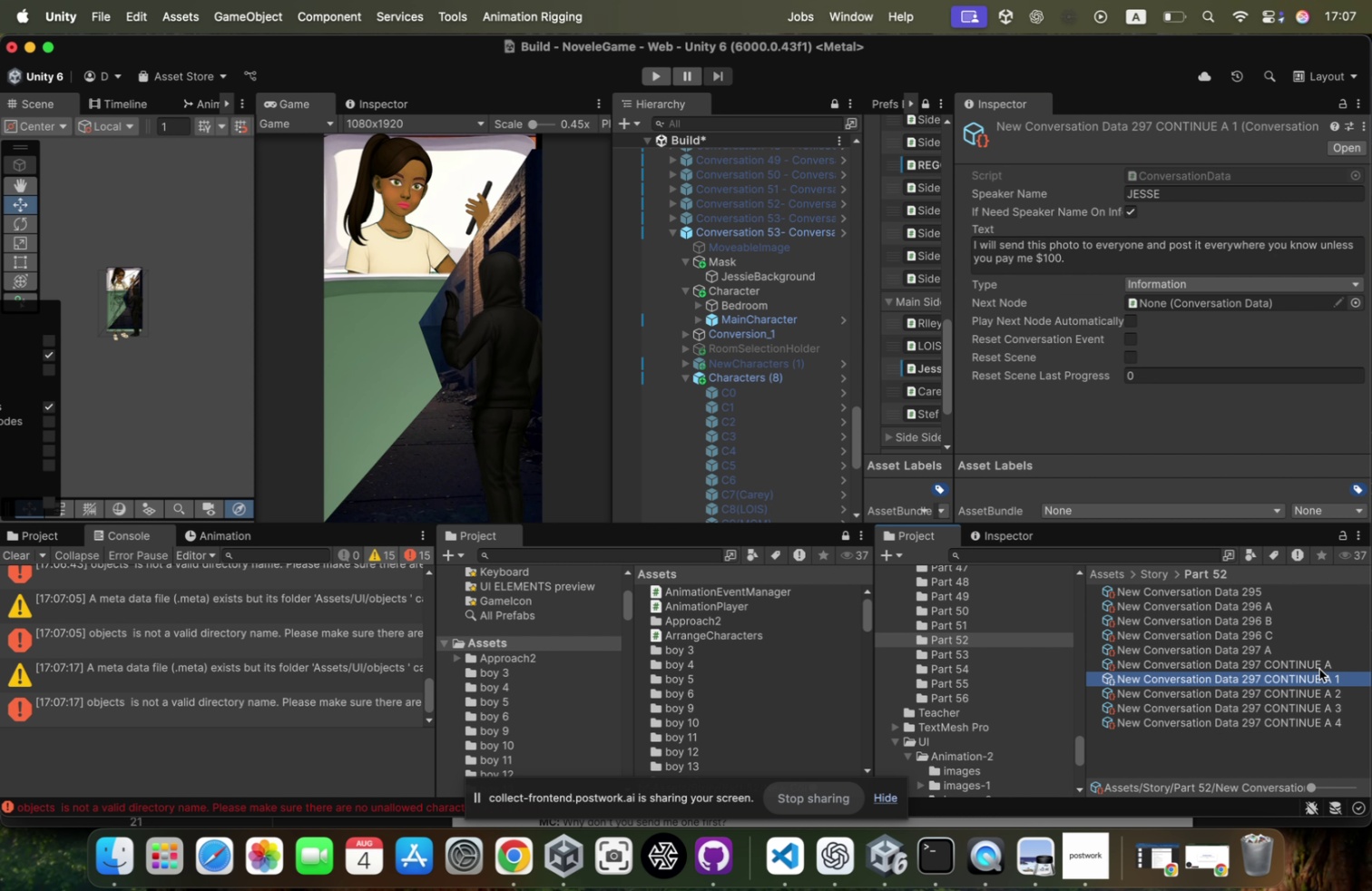 
key(ArrowDown)
 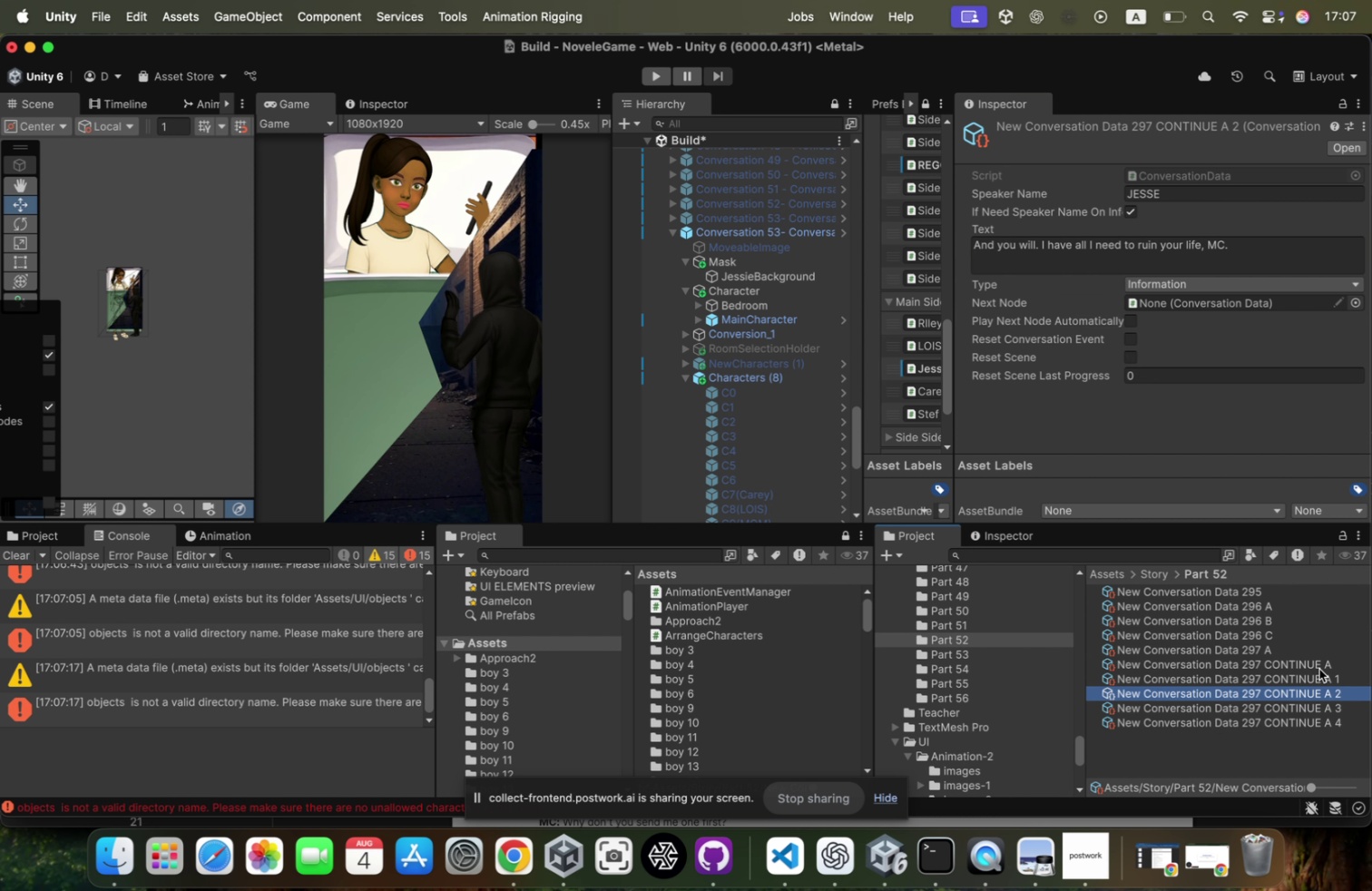 
key(ArrowDown)
 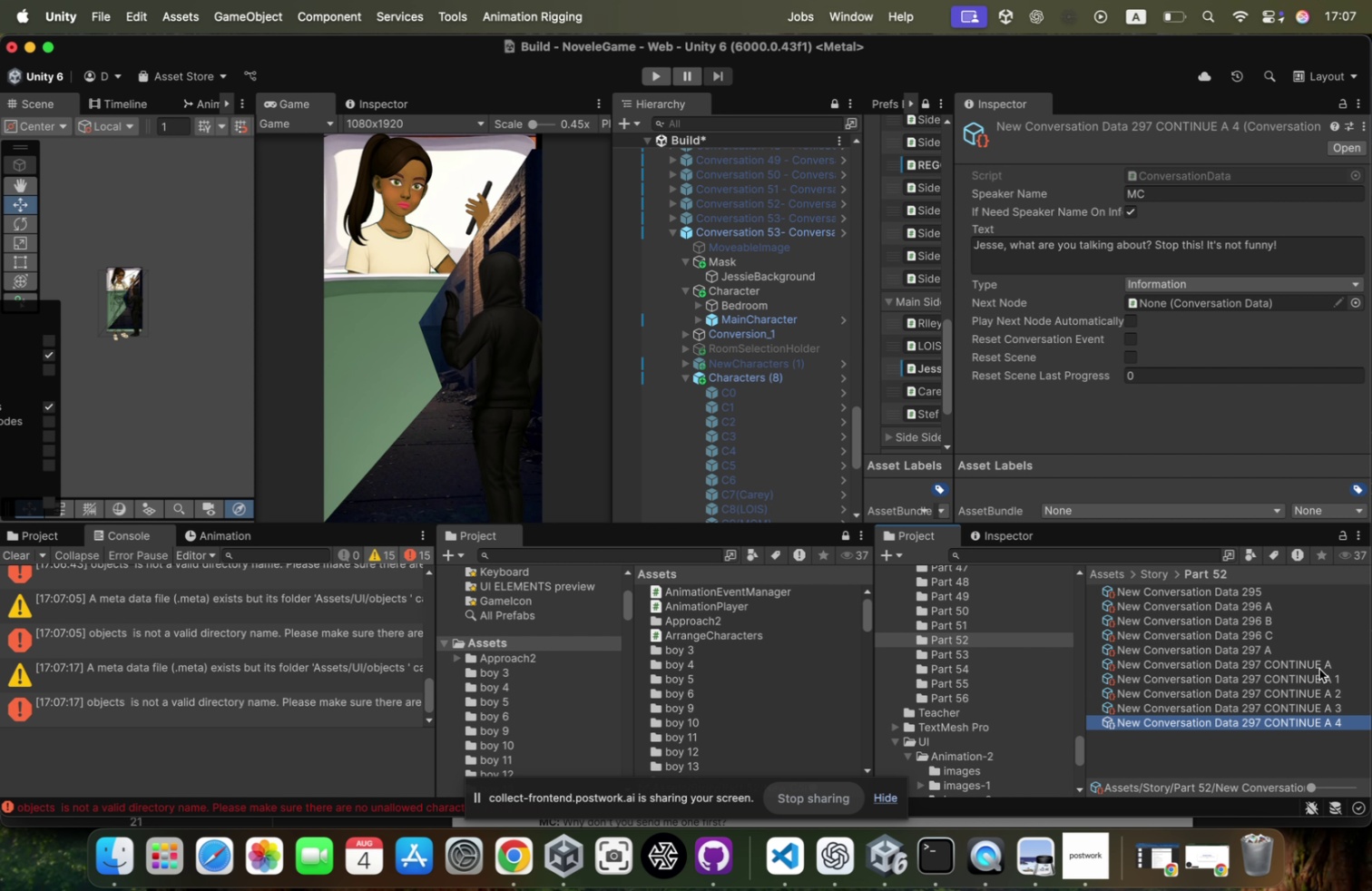 
key(ArrowDown)
 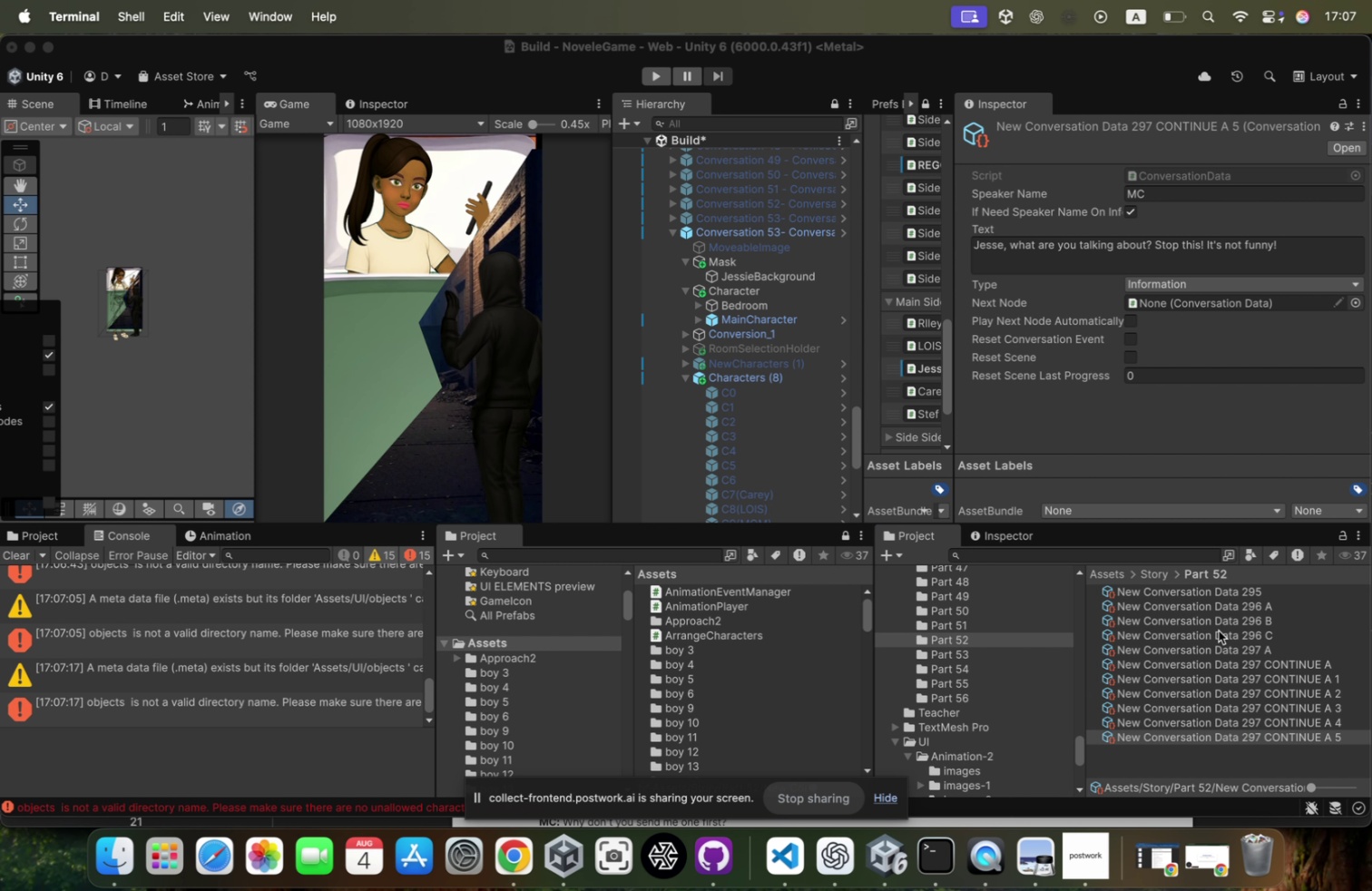 
key(Meta+D)
 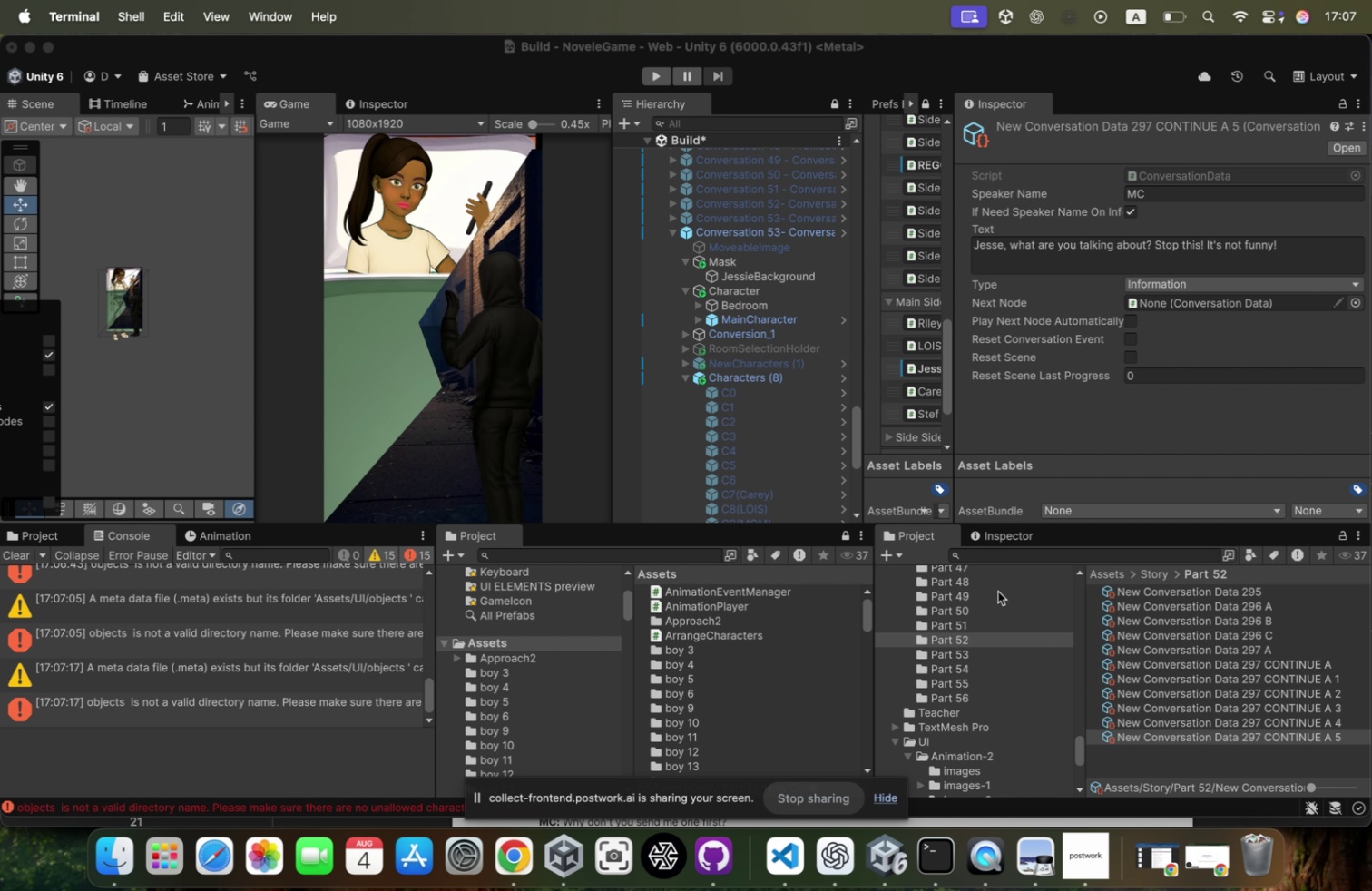 
key(Meta+CommandLeft)
 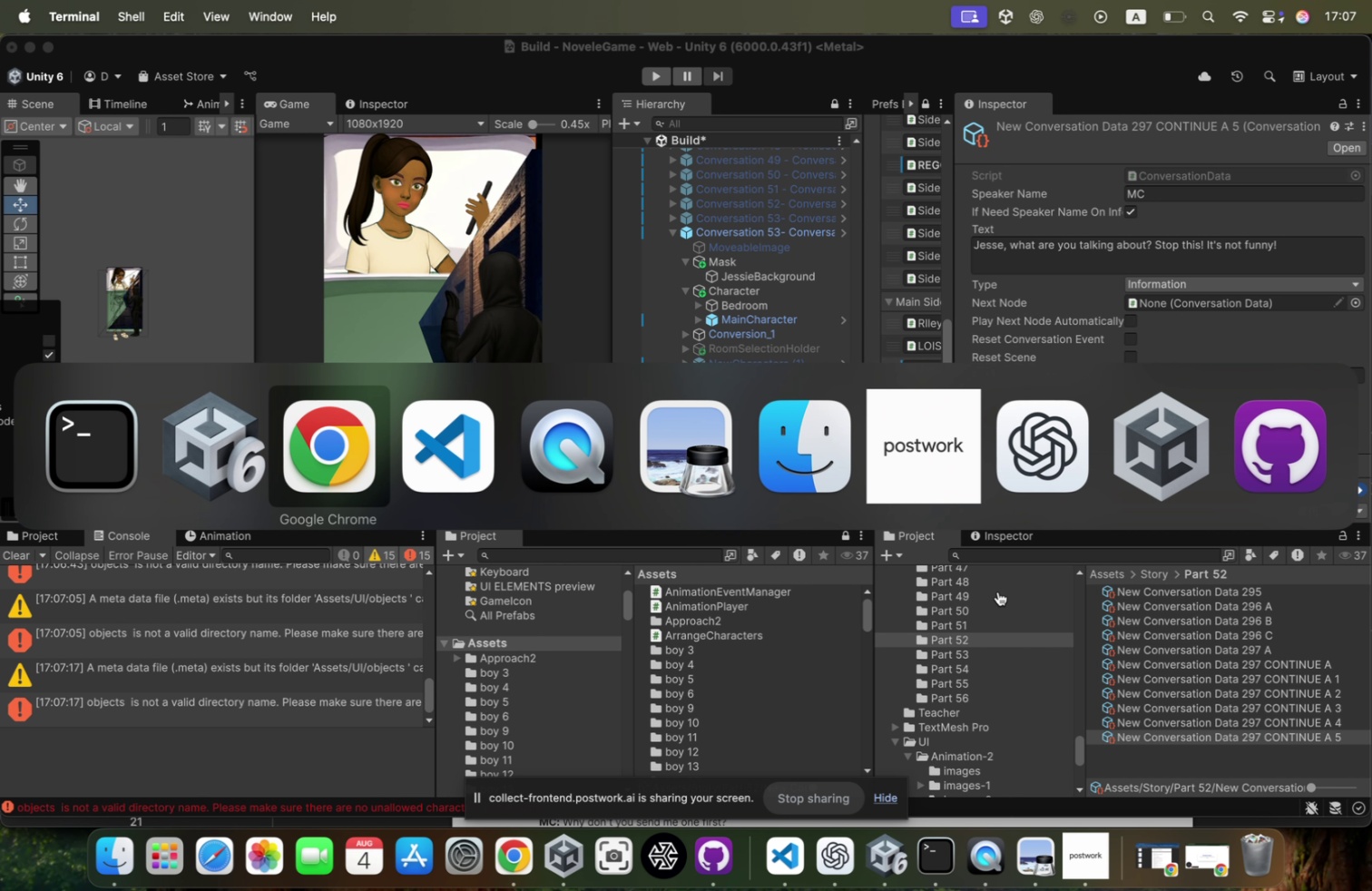 
key(Meta+Tab)
 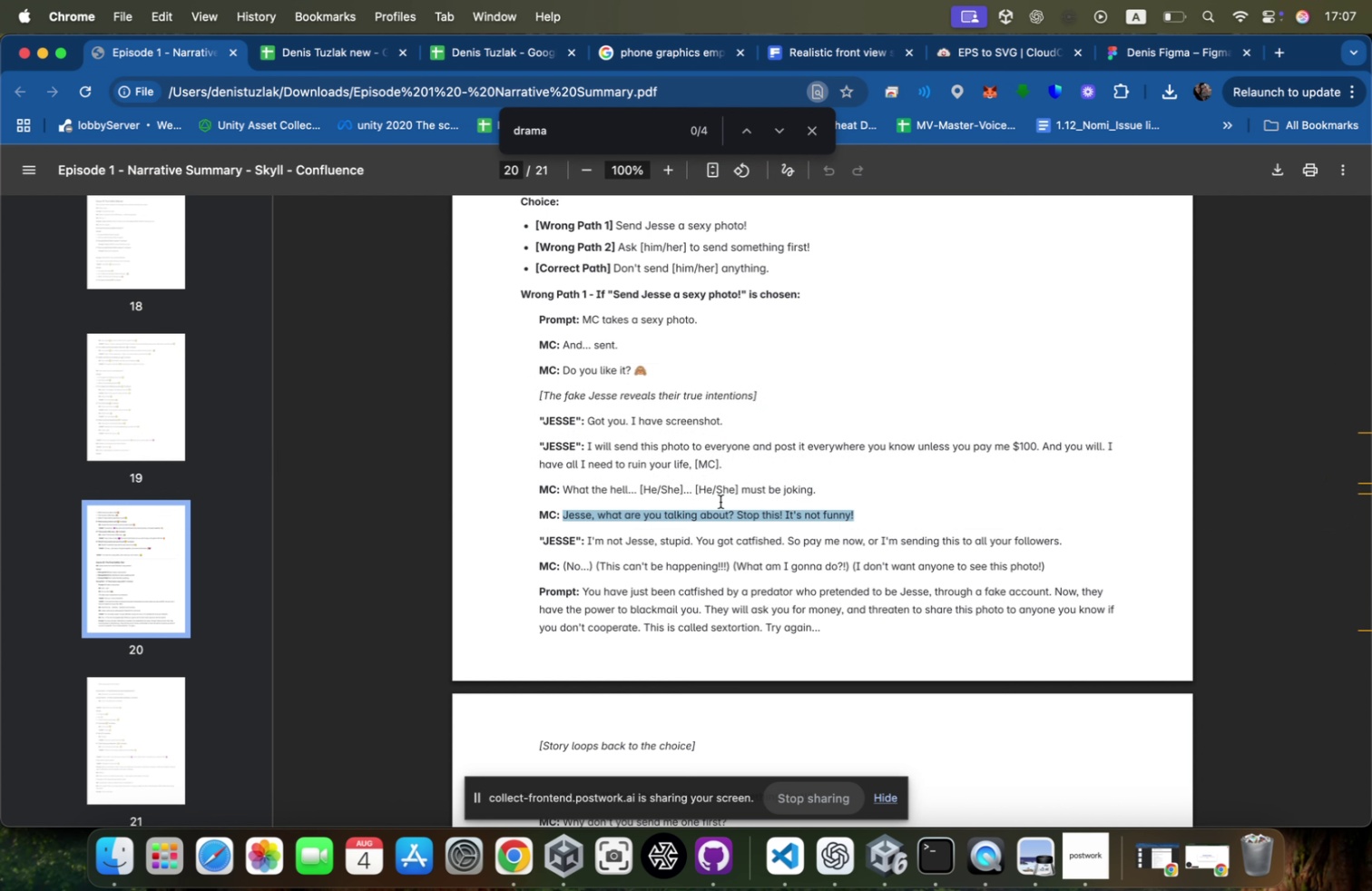 
key(Meta+Tab)
 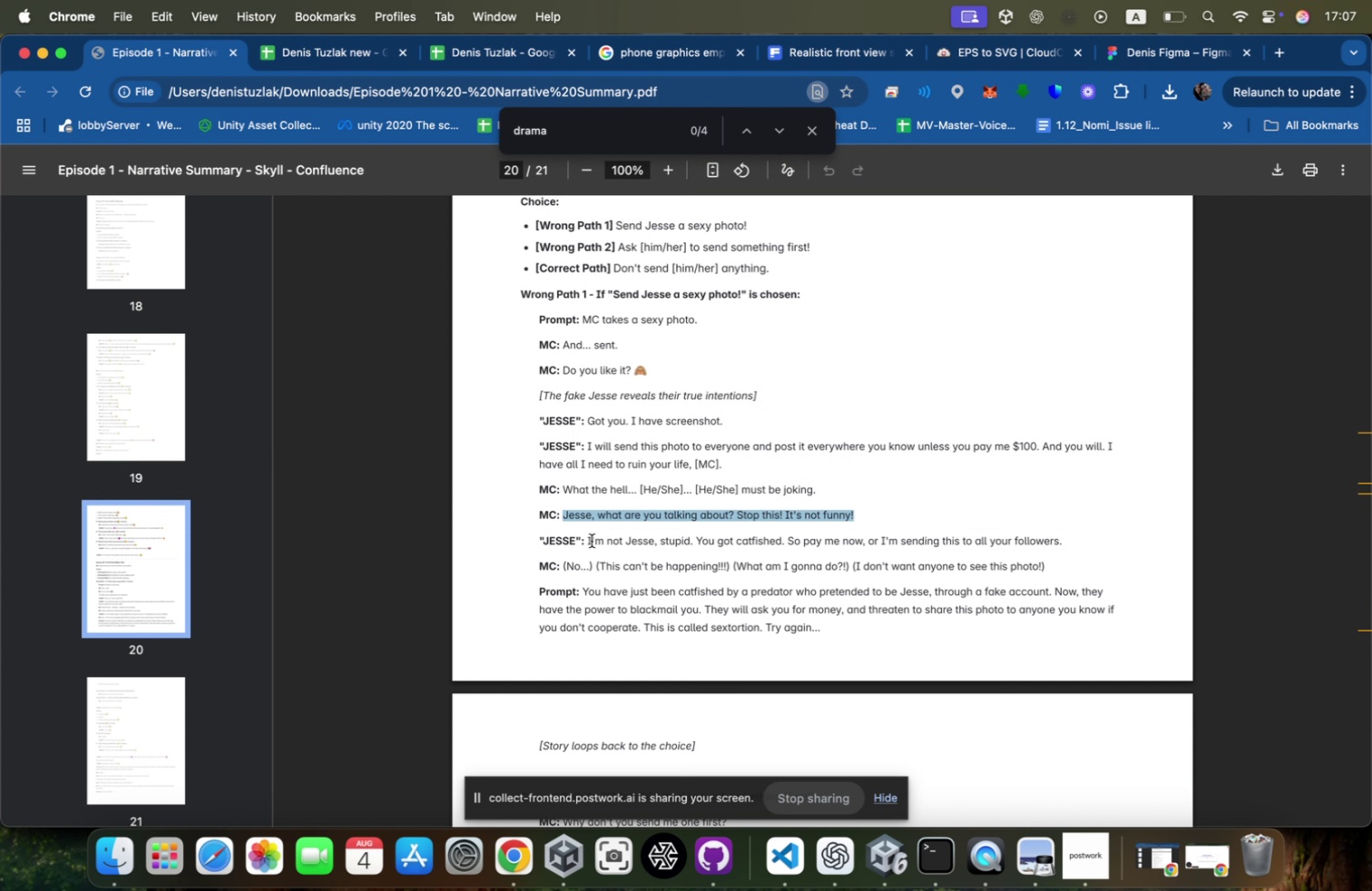 
key(Meta+Tab)
 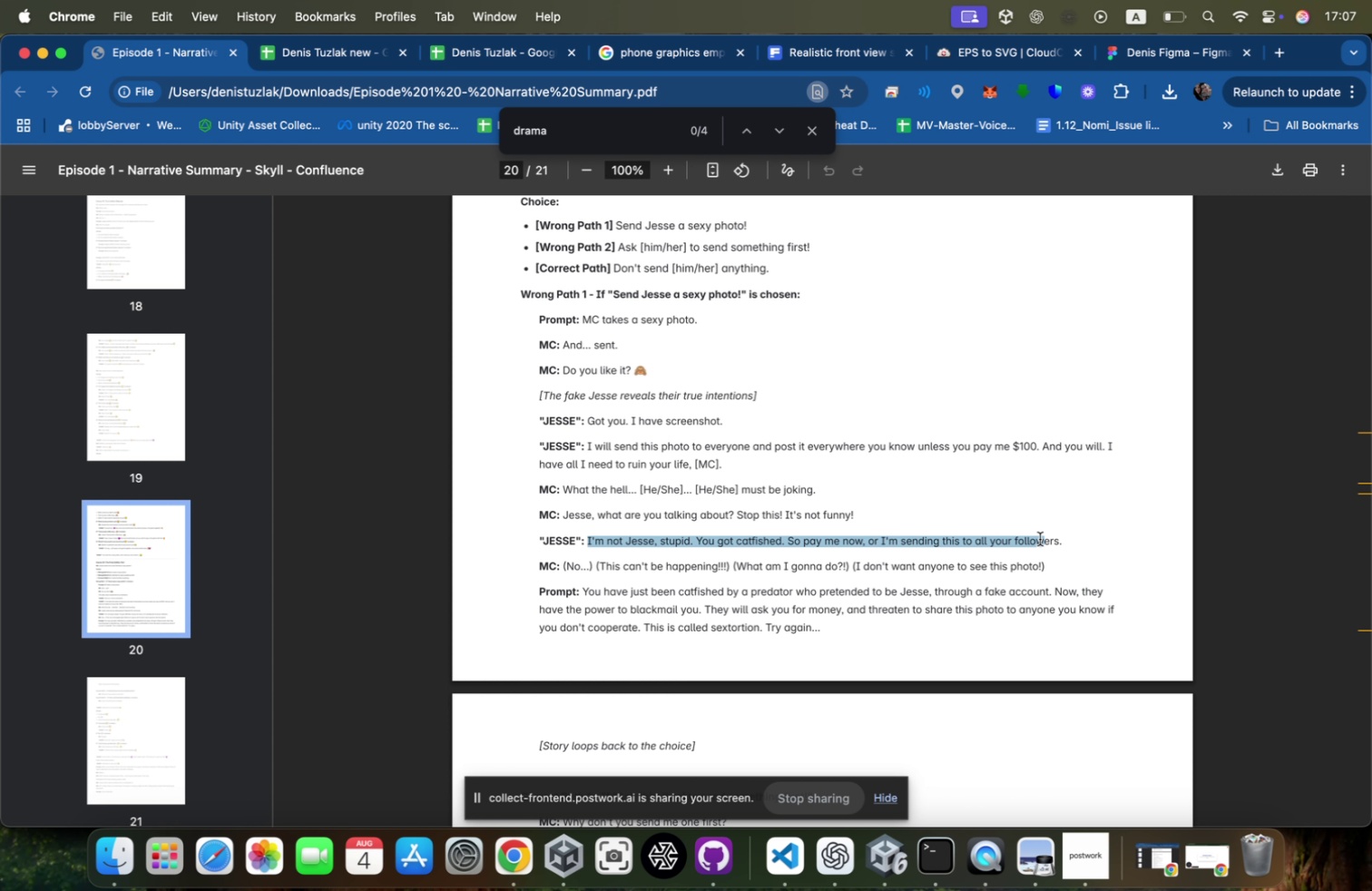 
left_click_drag(start_coordinate=[589, 541], to_coordinate=[1091, 541])
 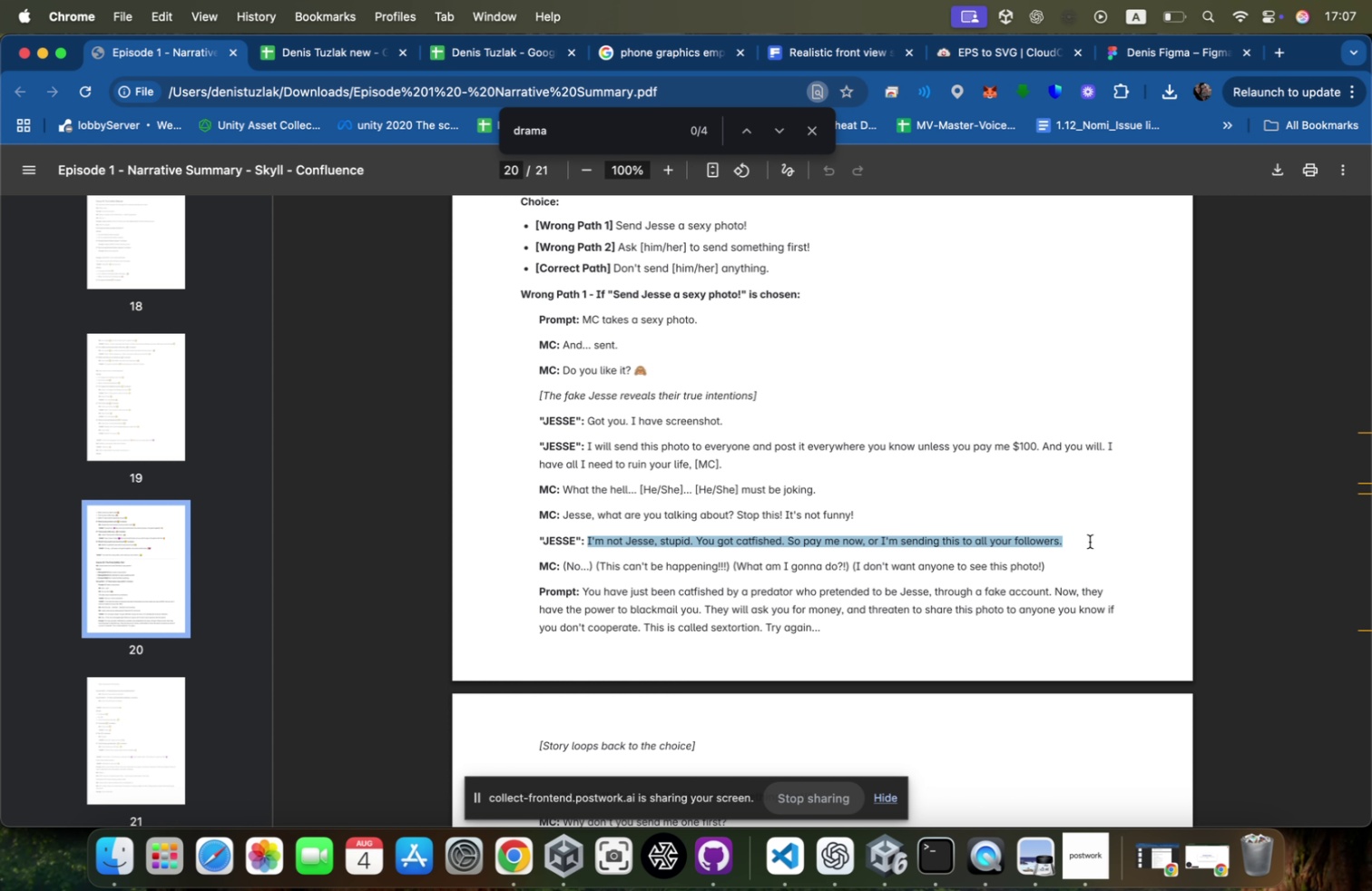 
key(Meta+CommandLeft)
 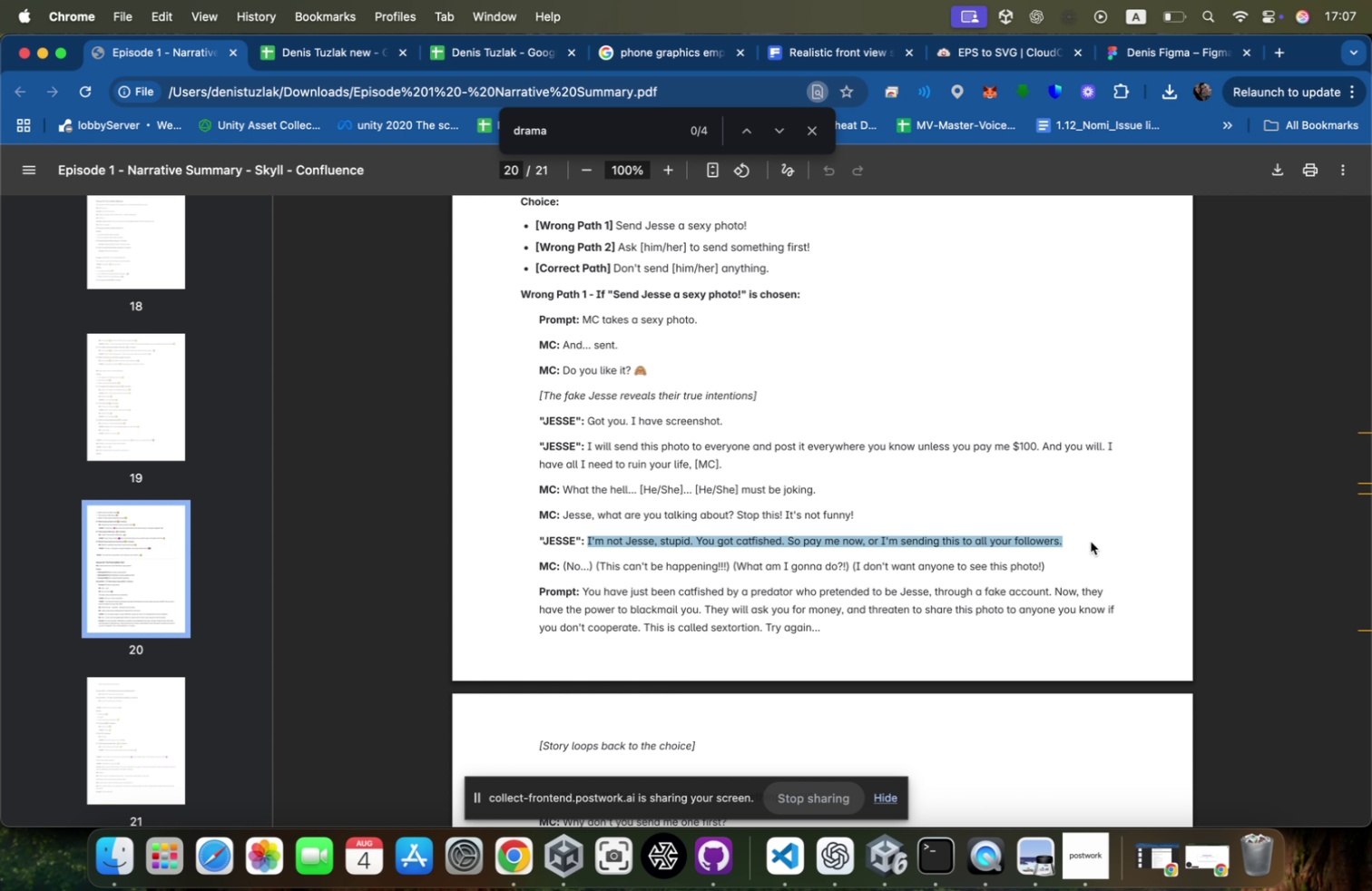 
key(Meta+C)
 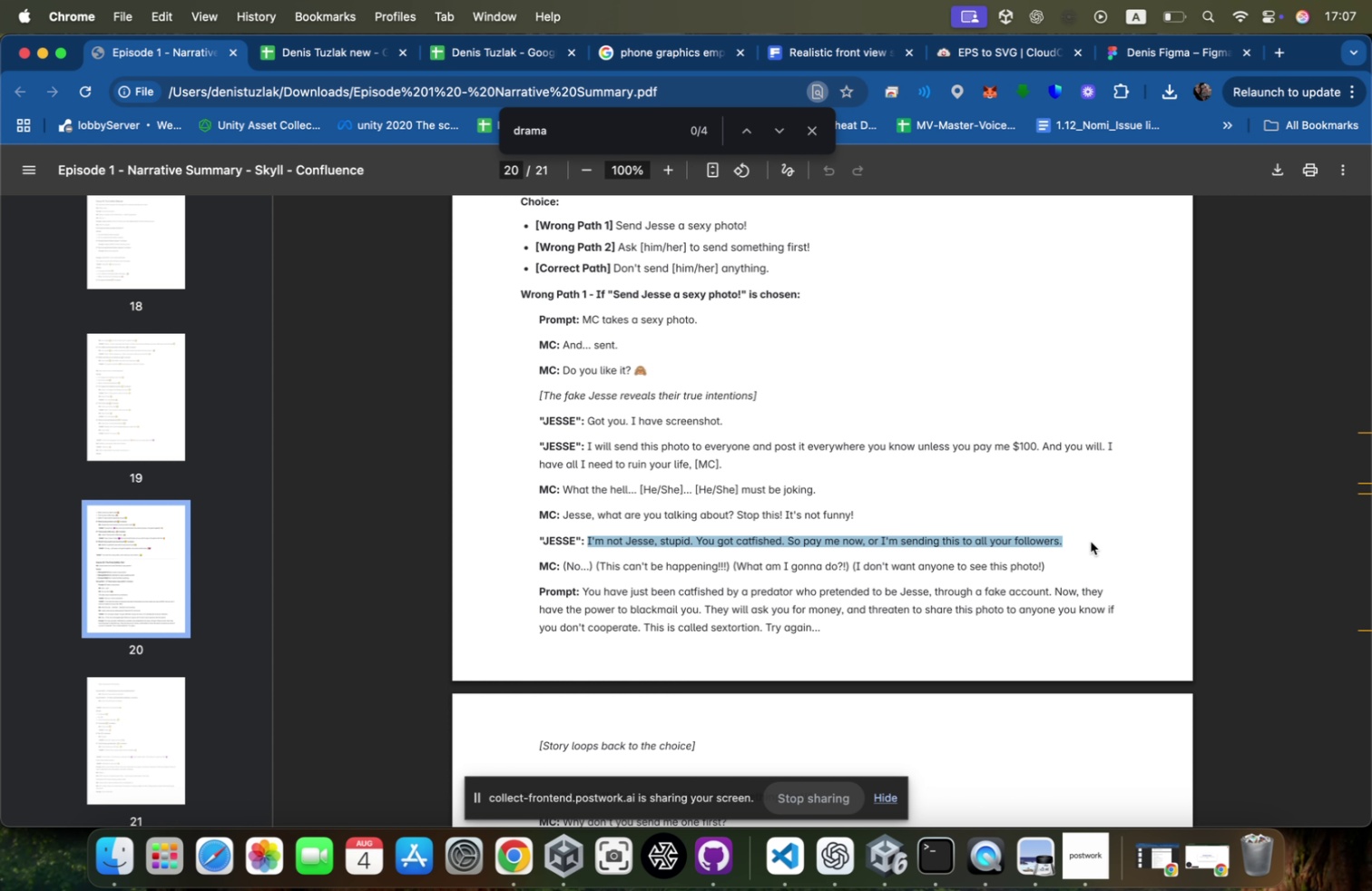 
key(Meta+CommandLeft)
 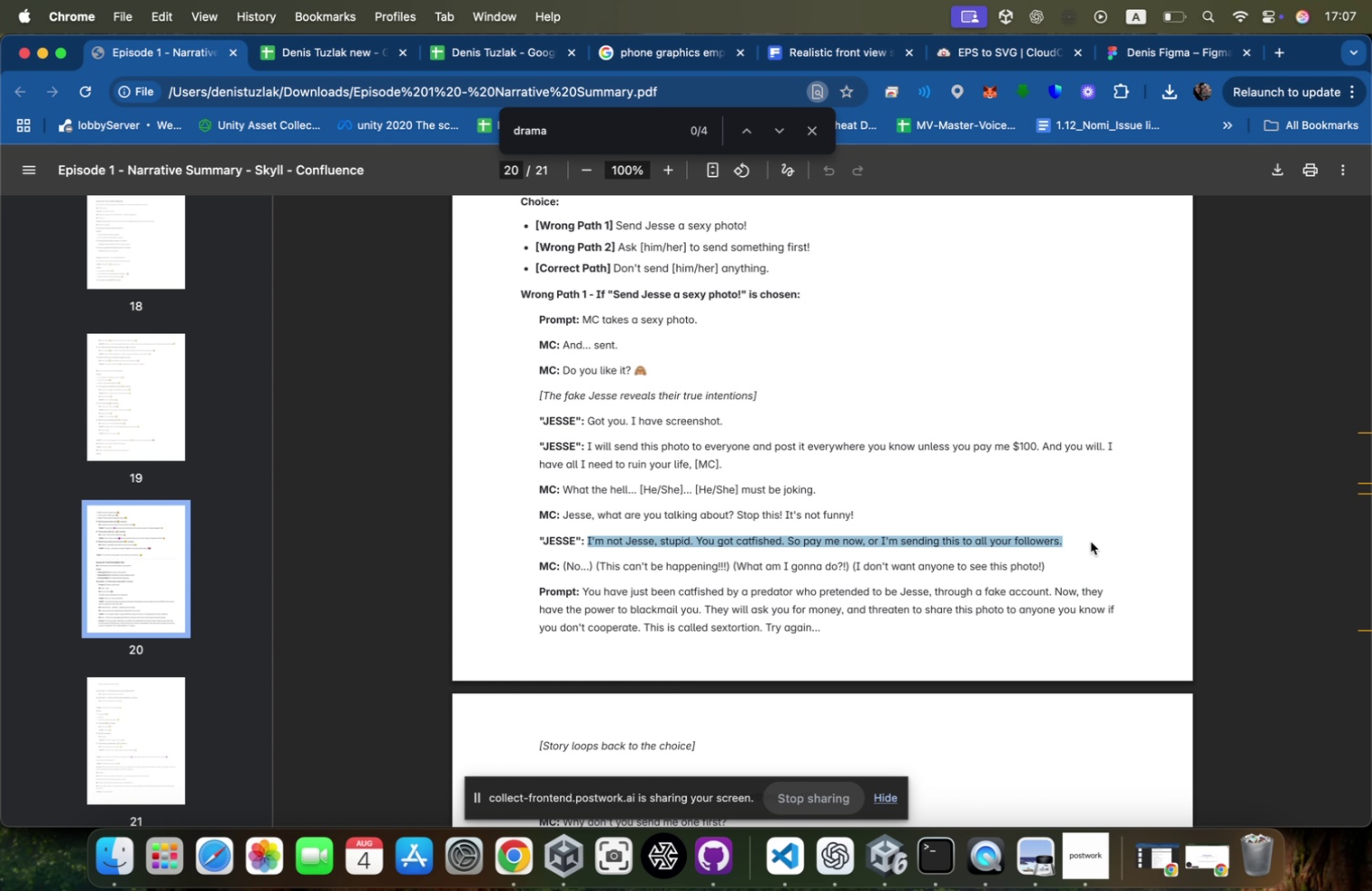 
key(Meta+Tab)
 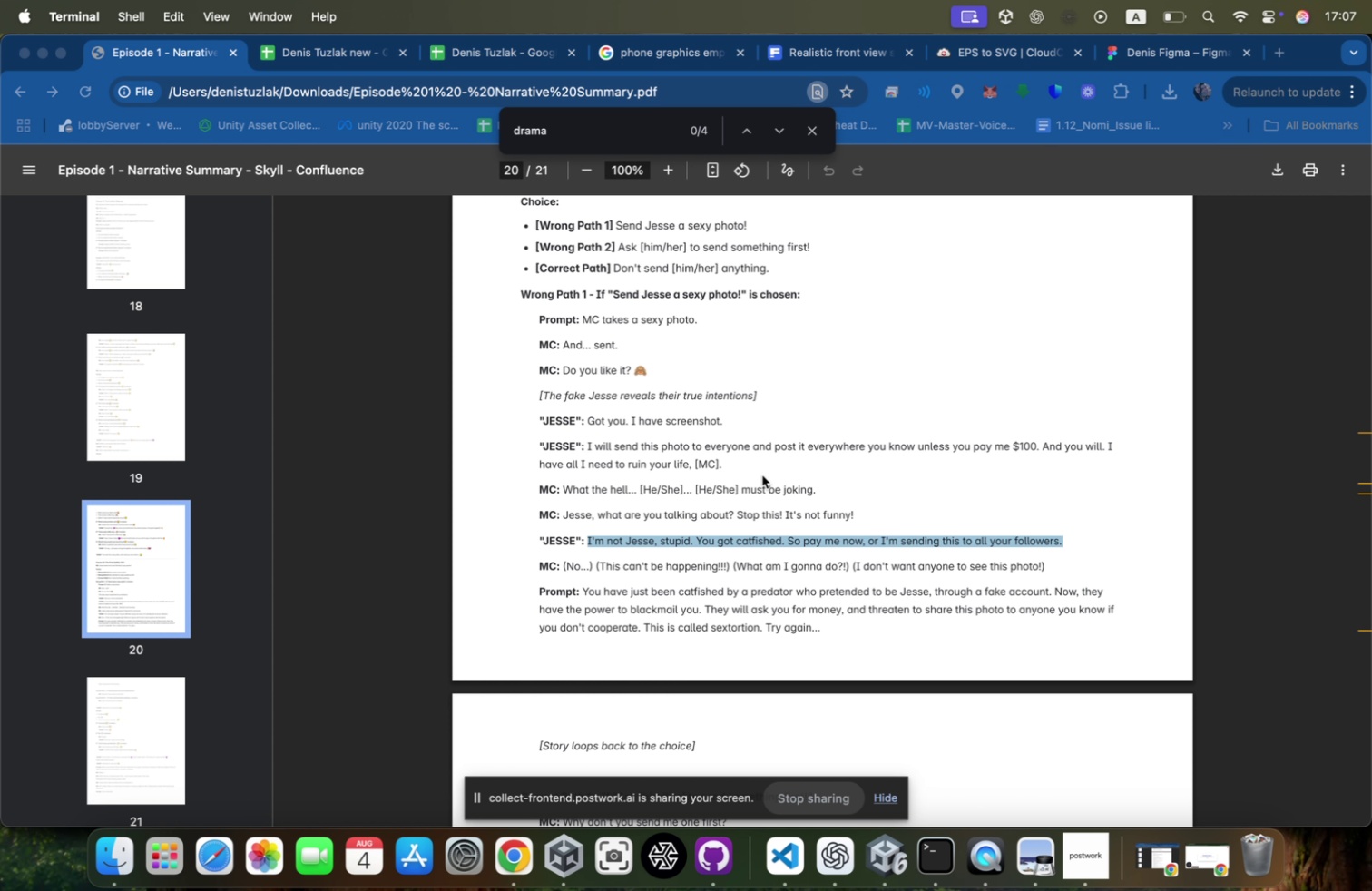 
key(Meta+Tab)
 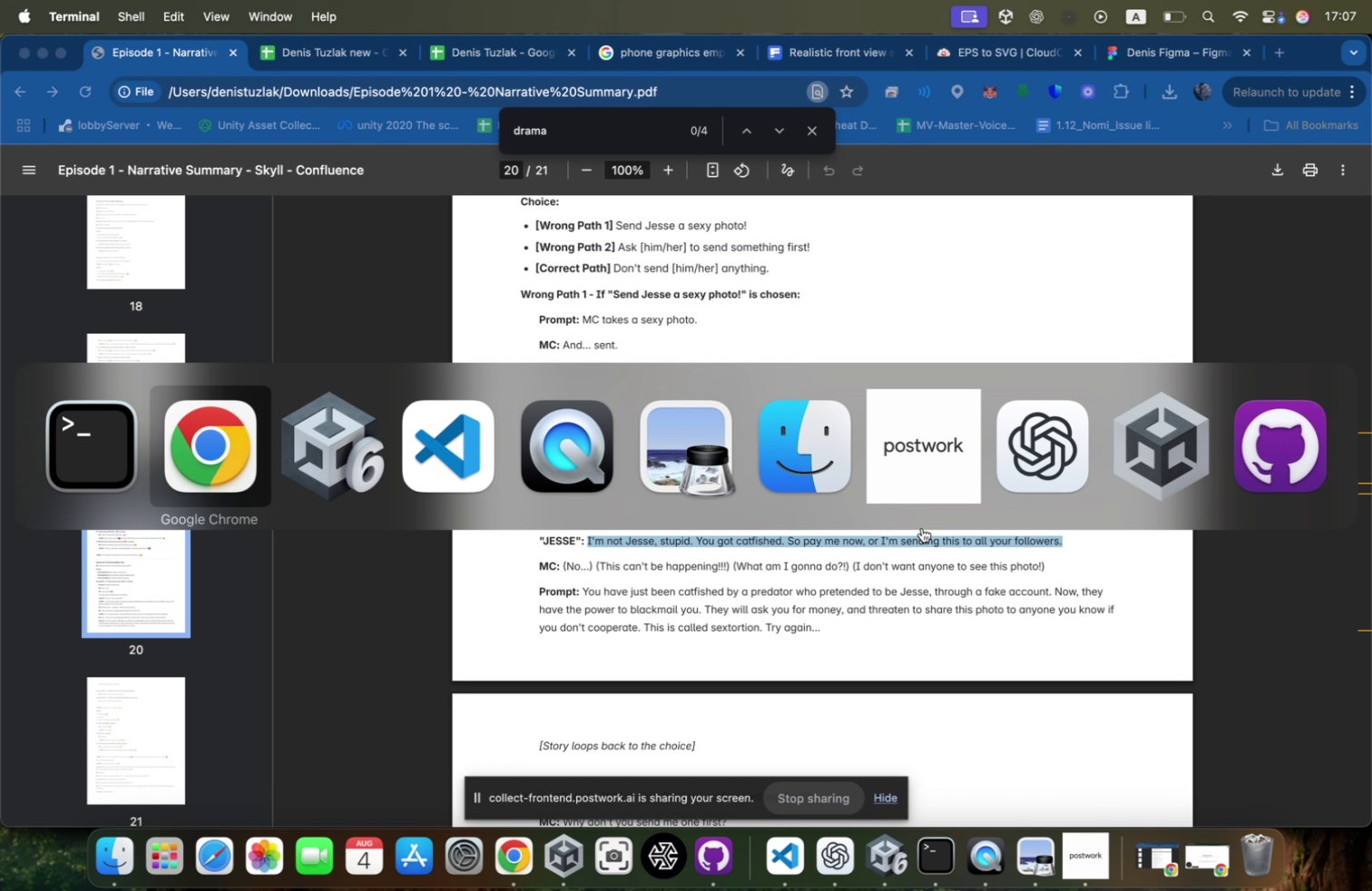 
key(Meta+Tab)
 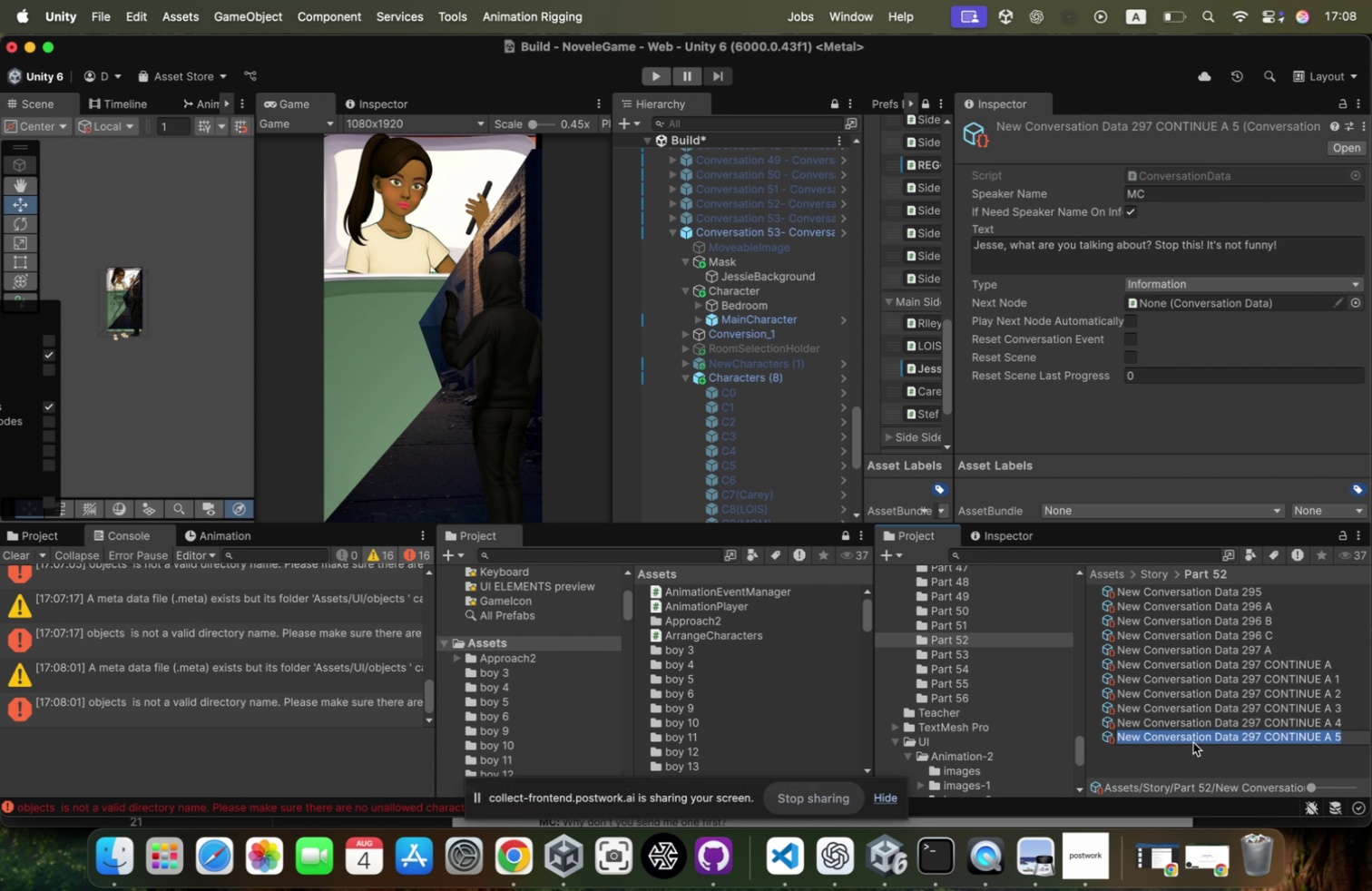 
wait(5.97)
 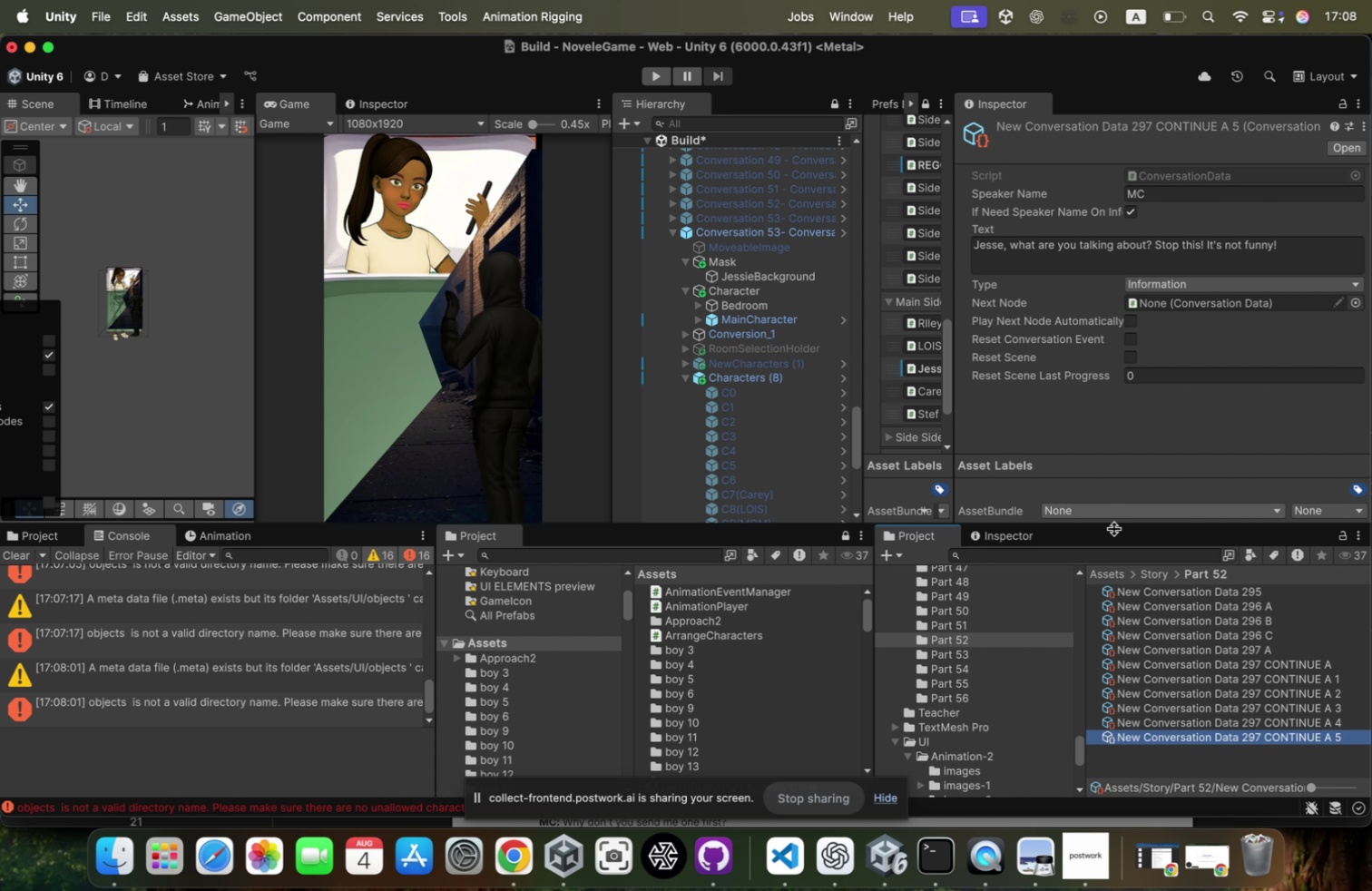 
key(ArrowDown)
 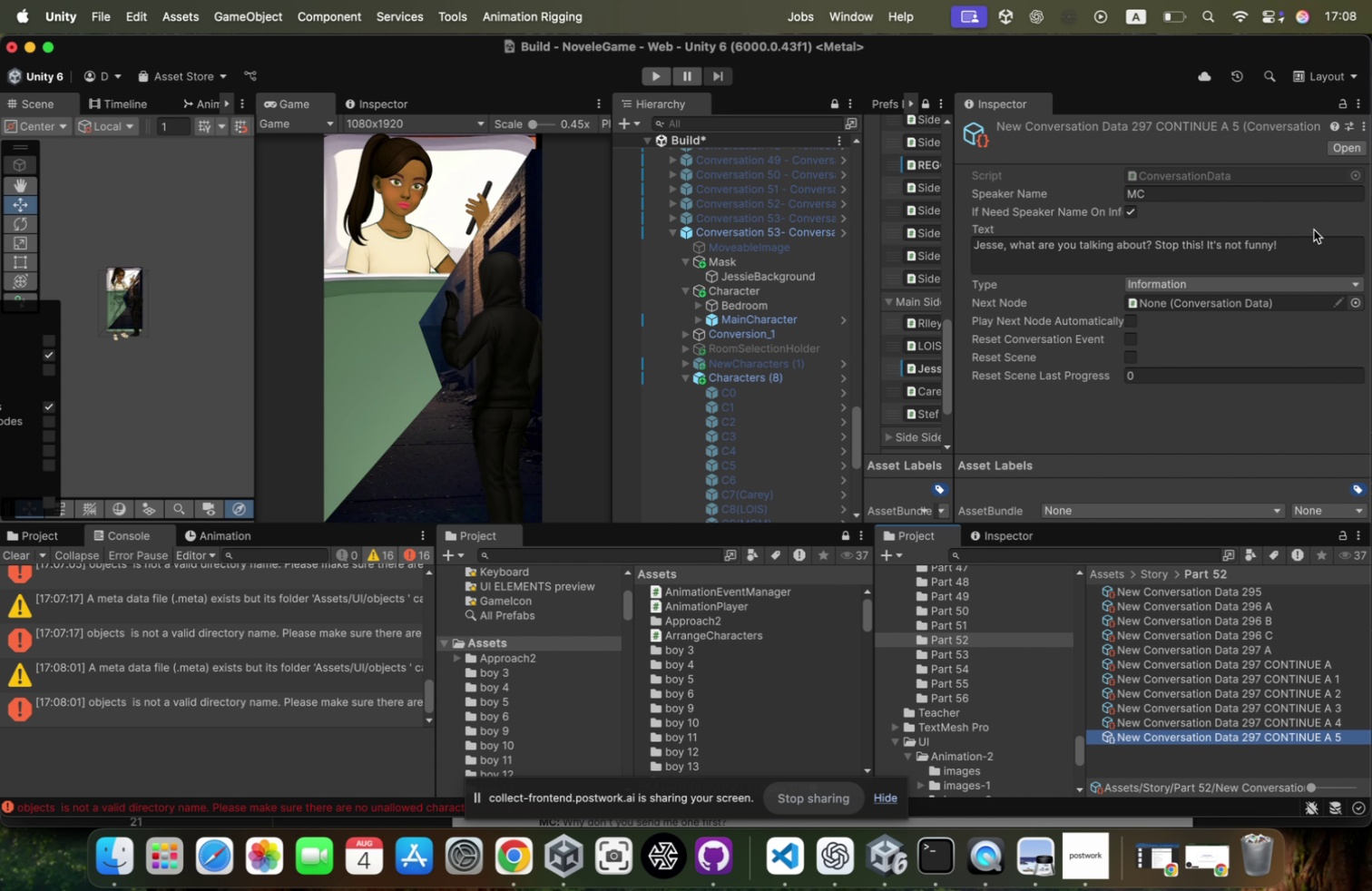 
key(Meta+CommandLeft)
 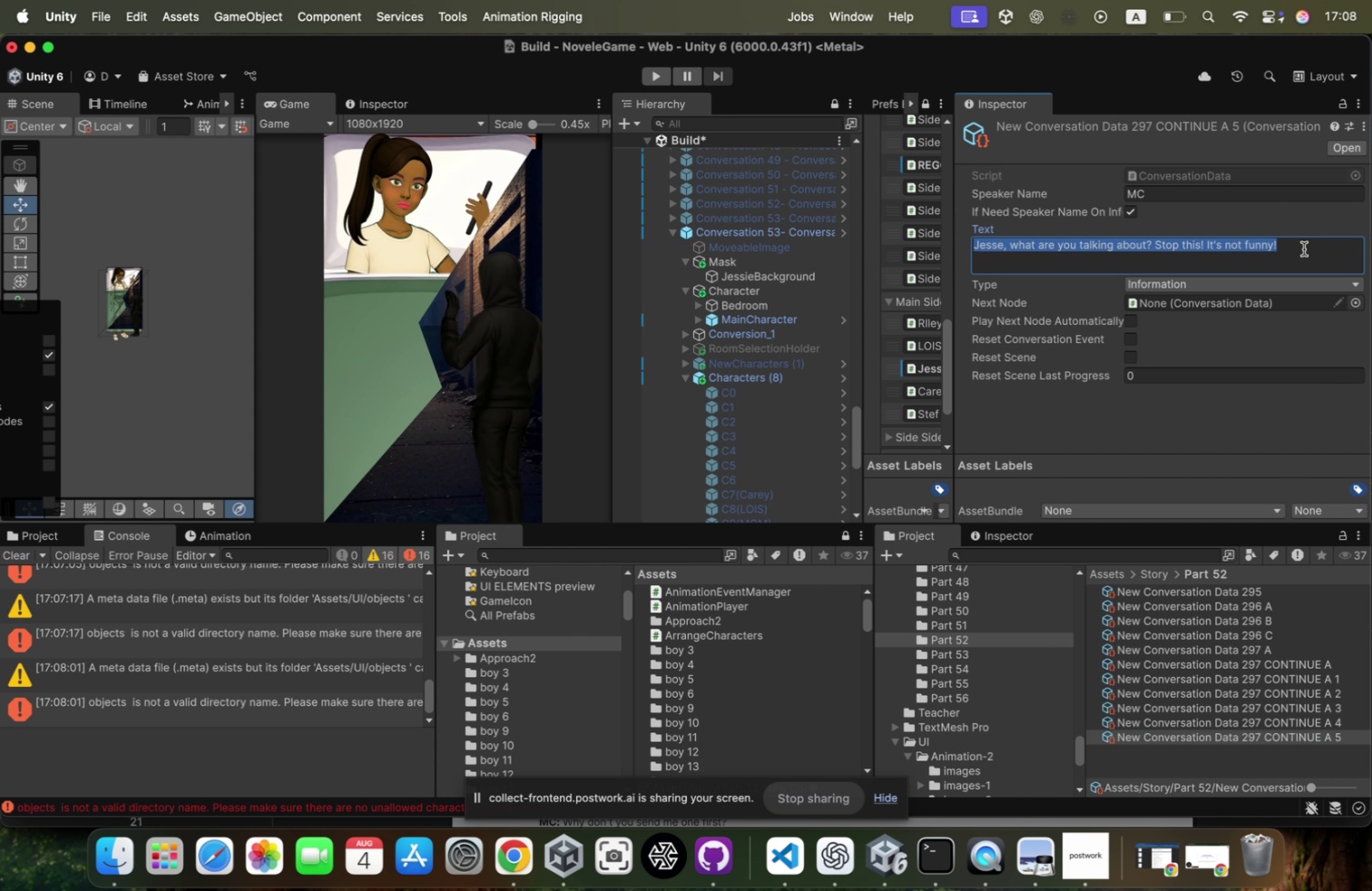 
key(Meta+V)
 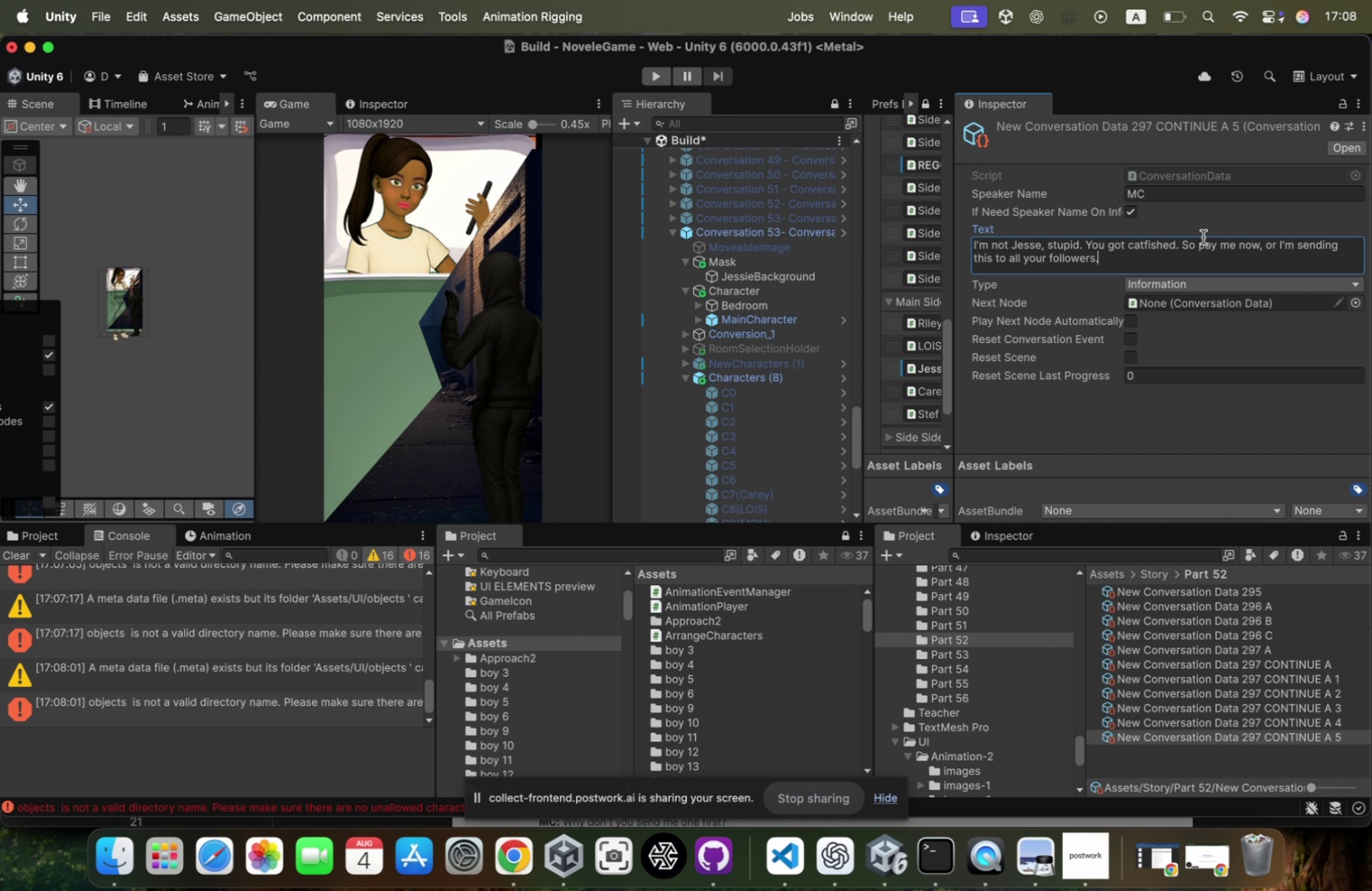 
hold_key(key=CommandLeft, duration=0.61)
 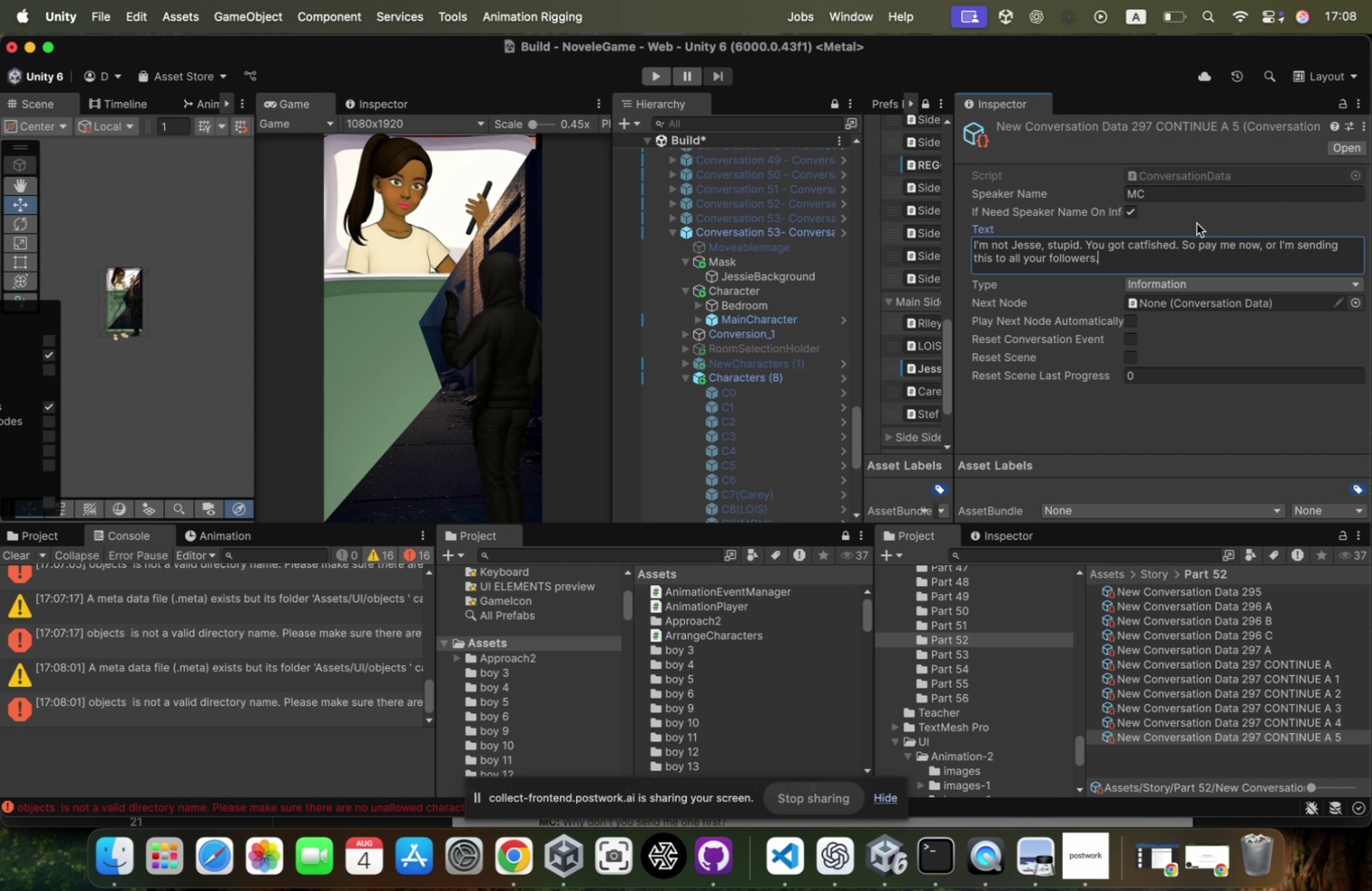 
key(Meta+CommandLeft)
 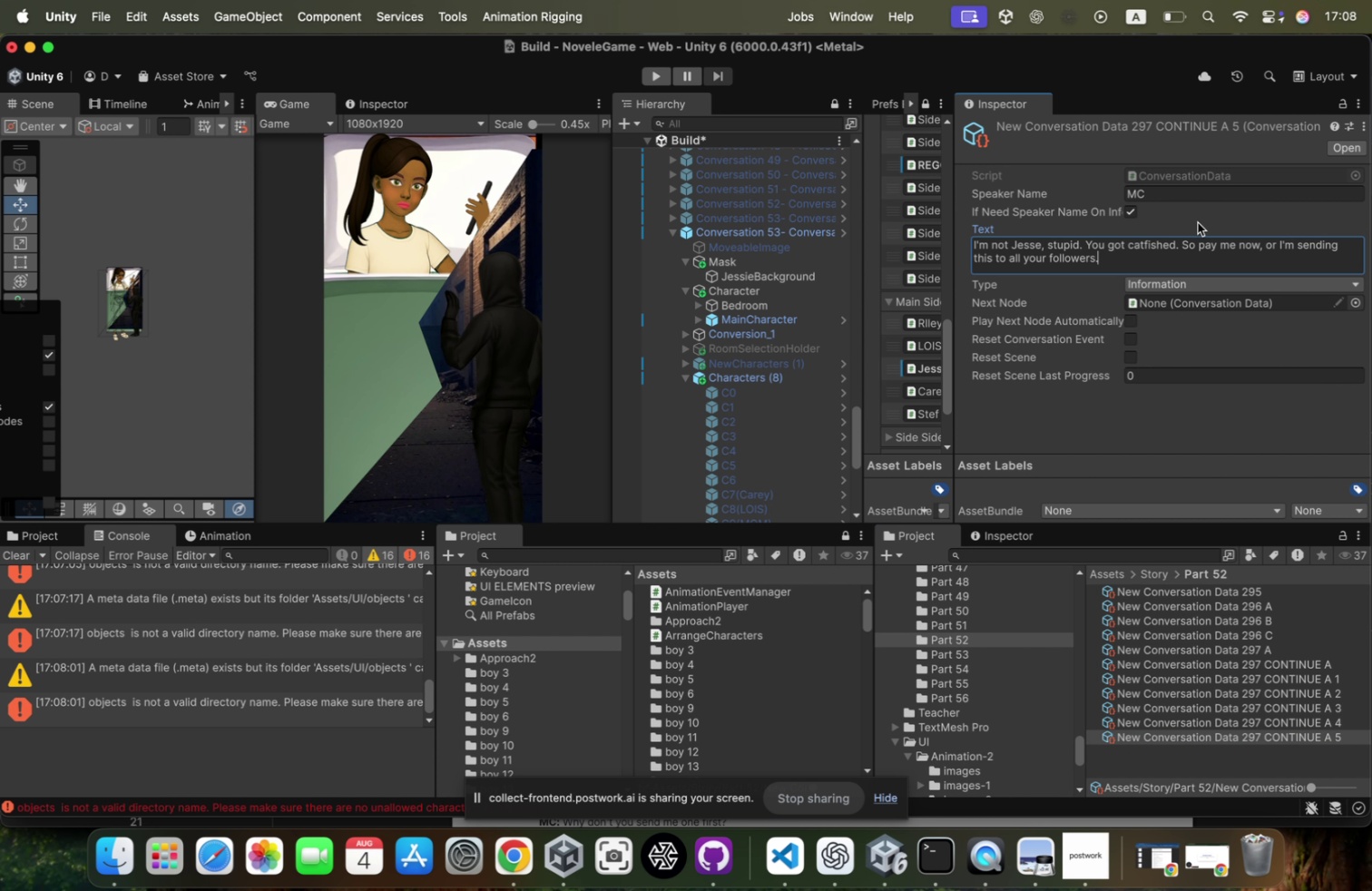 
key(Meta+Tab)
 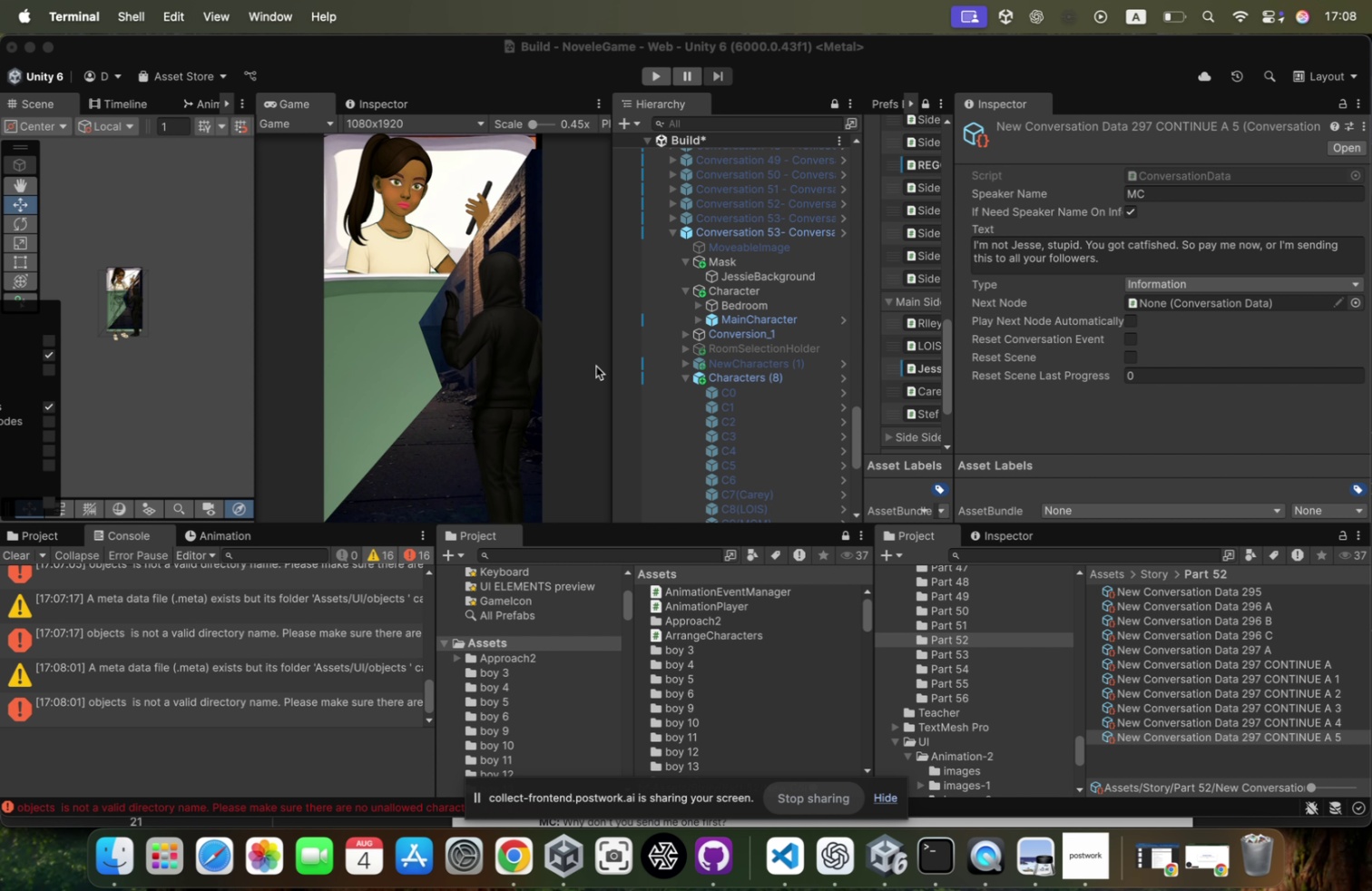 
key(Meta+CommandLeft)
 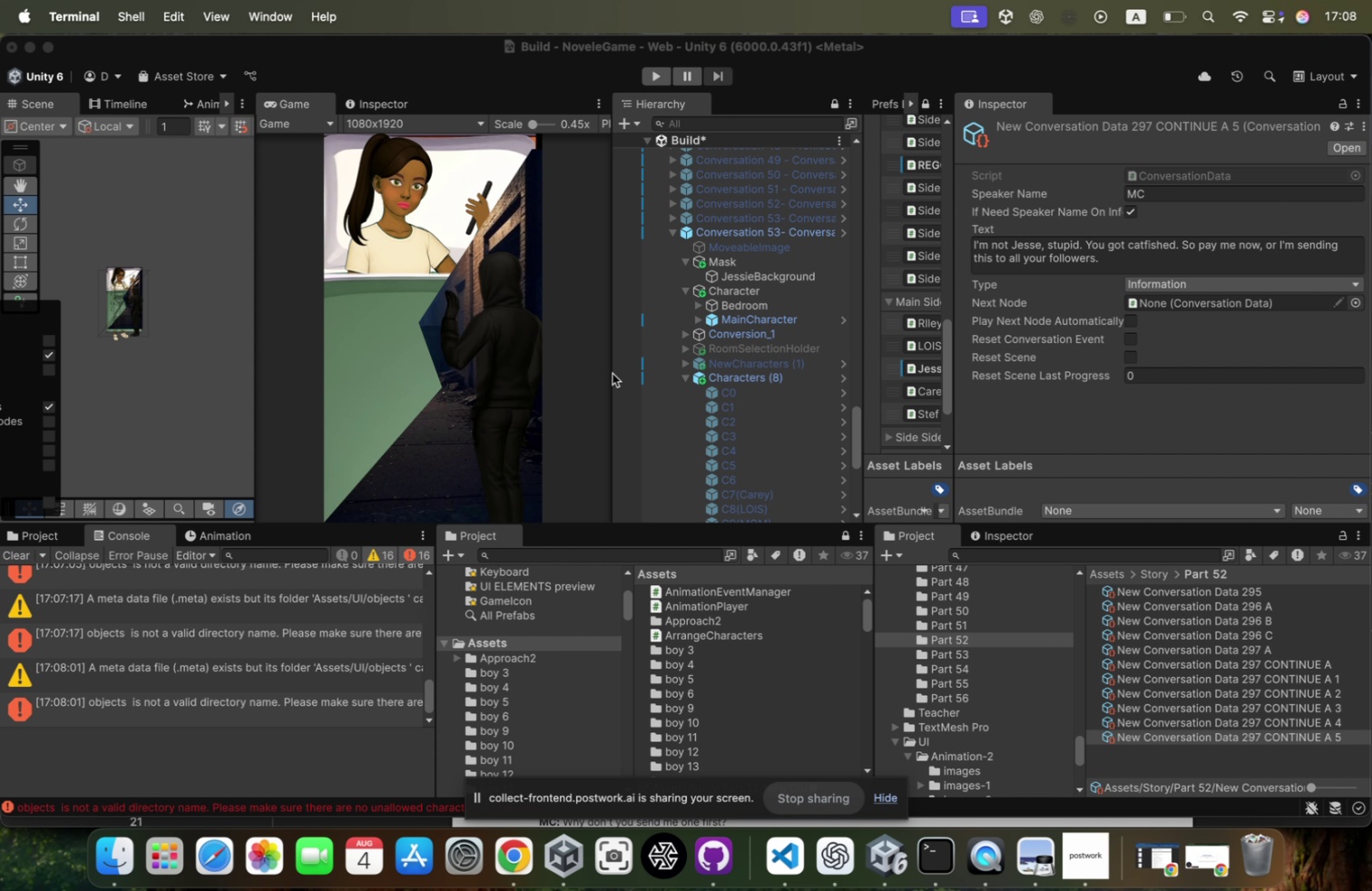 
key(Meta+Tab)
 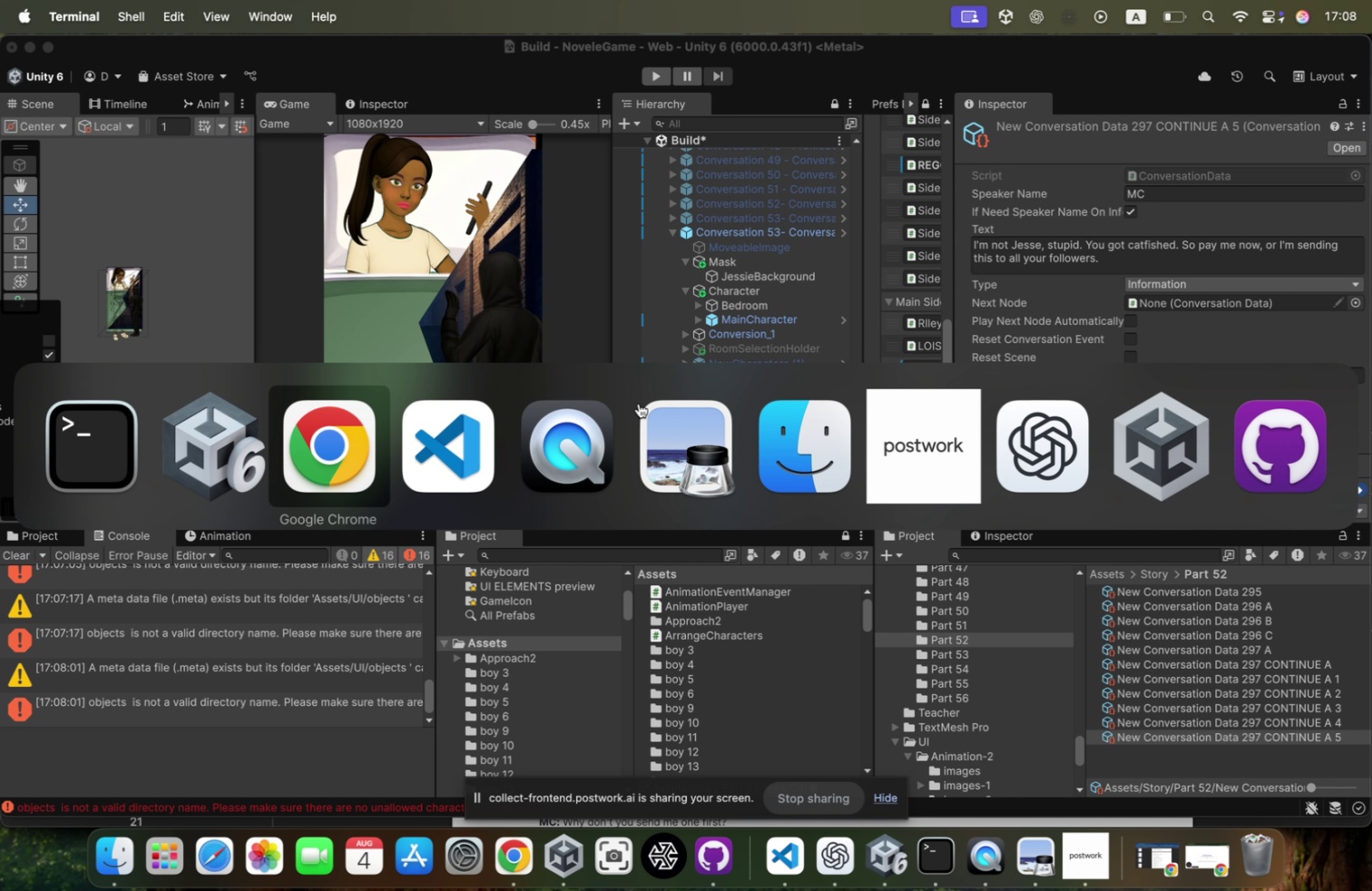 
key(Meta+Tab)
 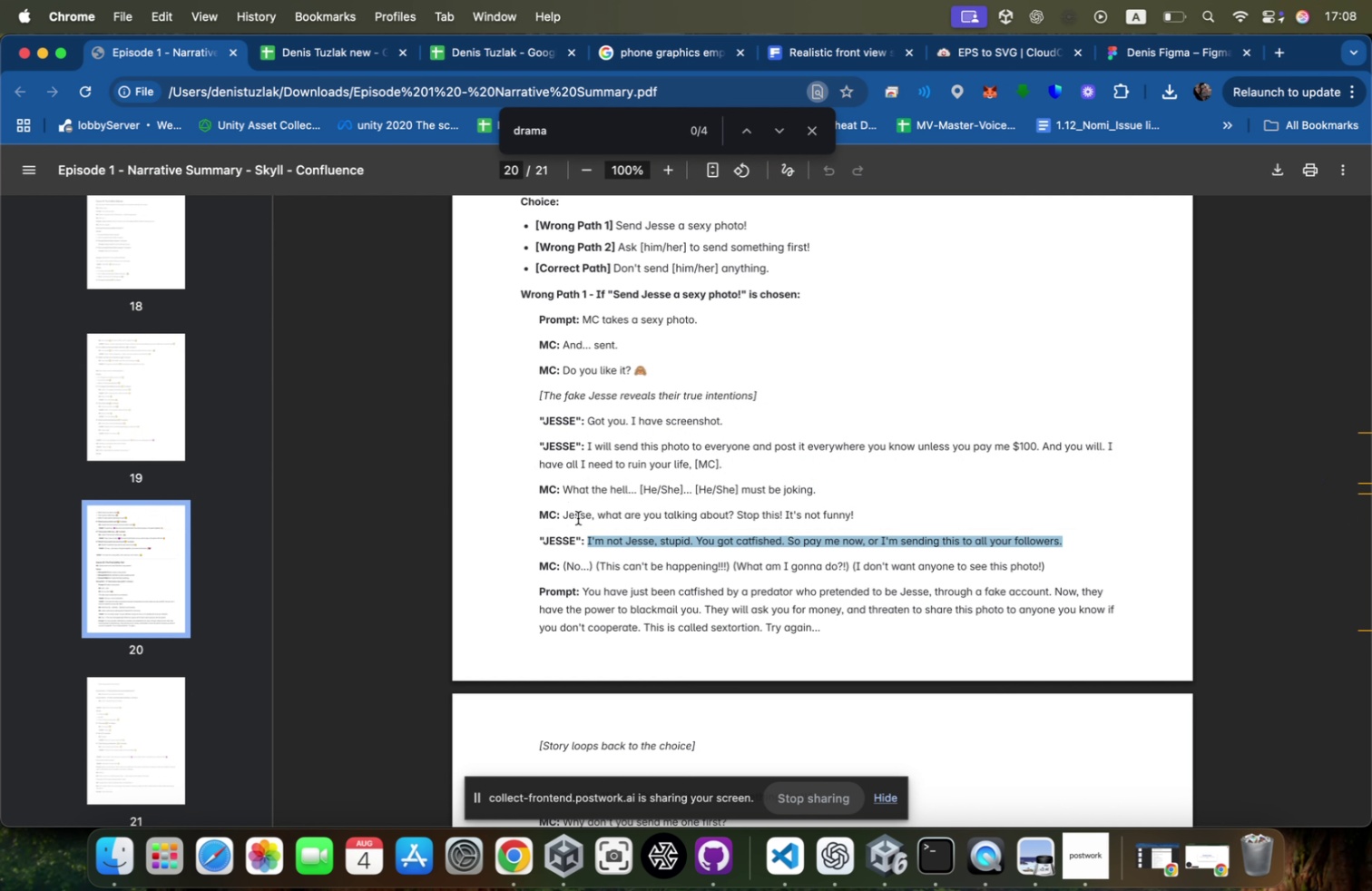 
double_click([563, 534])
 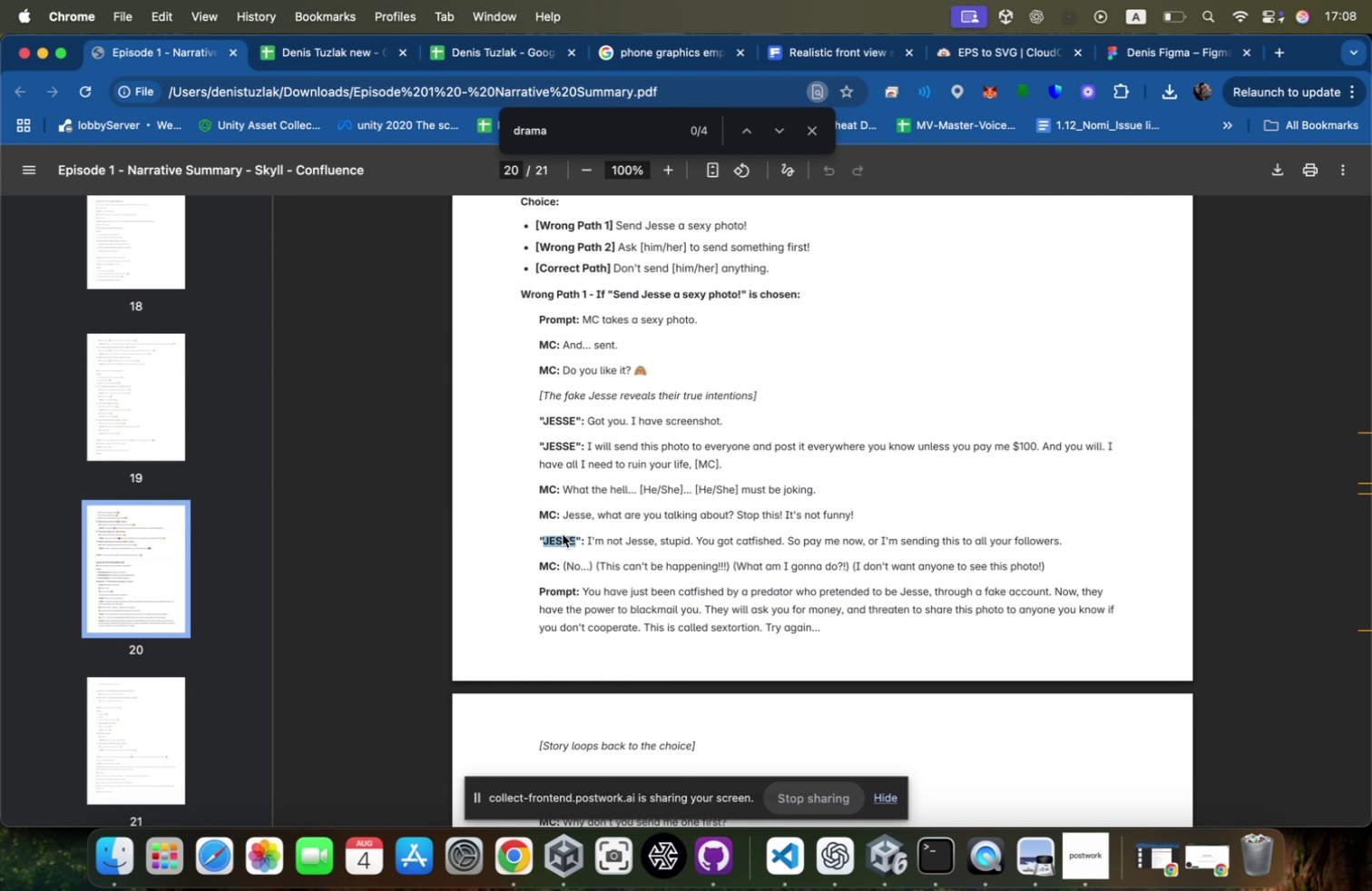 
key(Meta+CommandLeft)
 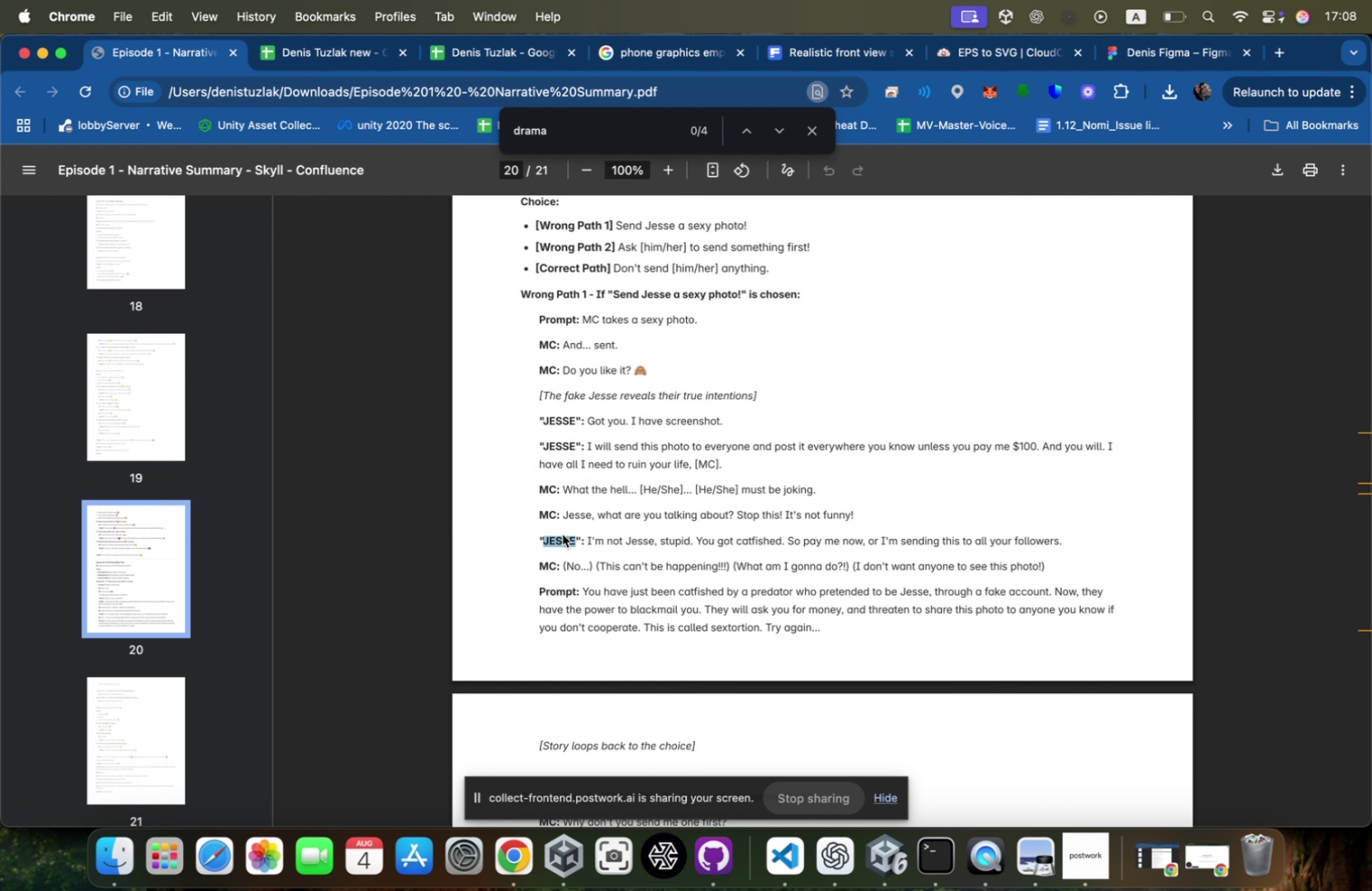 
key(Meta+C)
 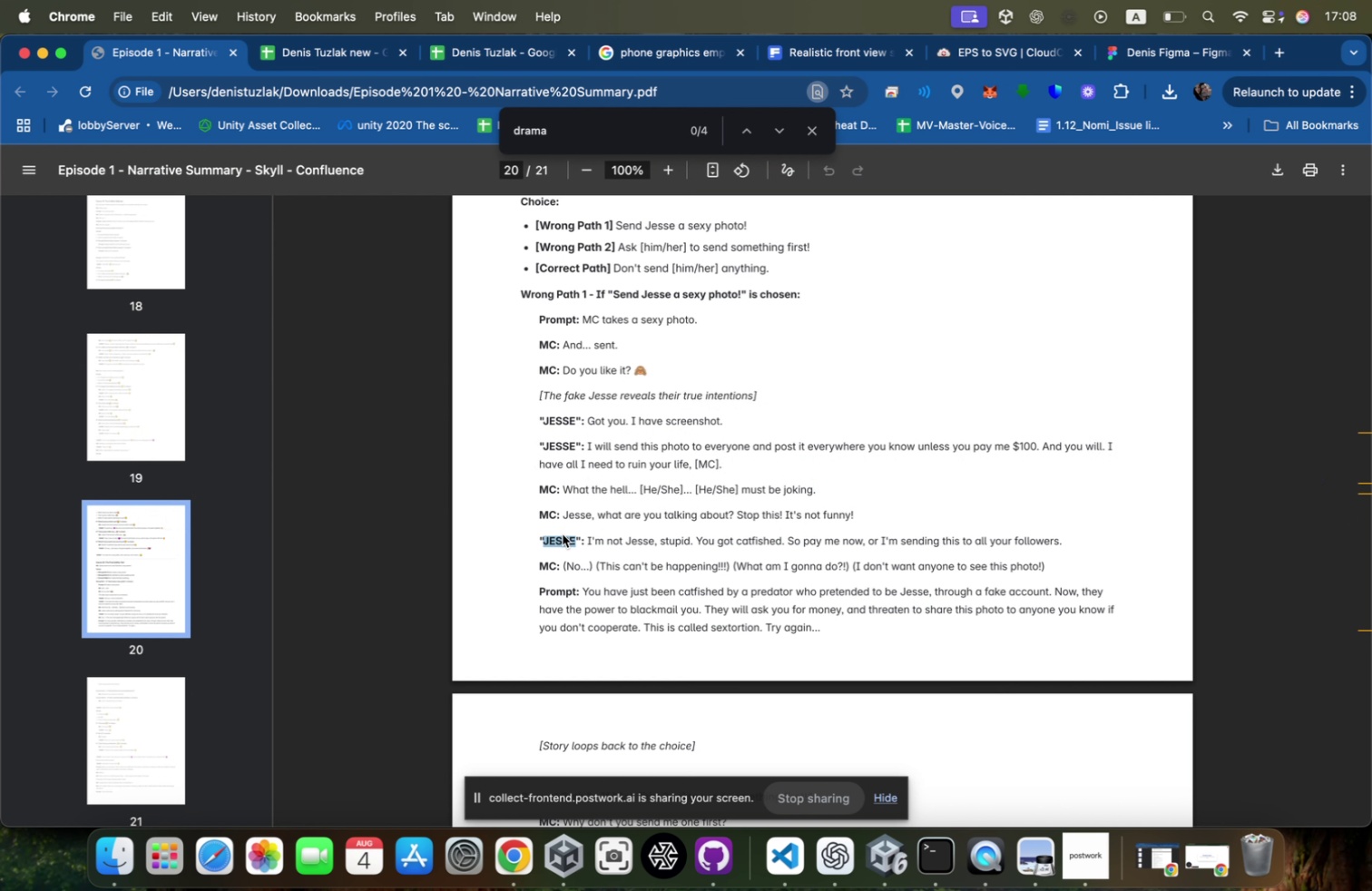 
key(Meta+CommandLeft)
 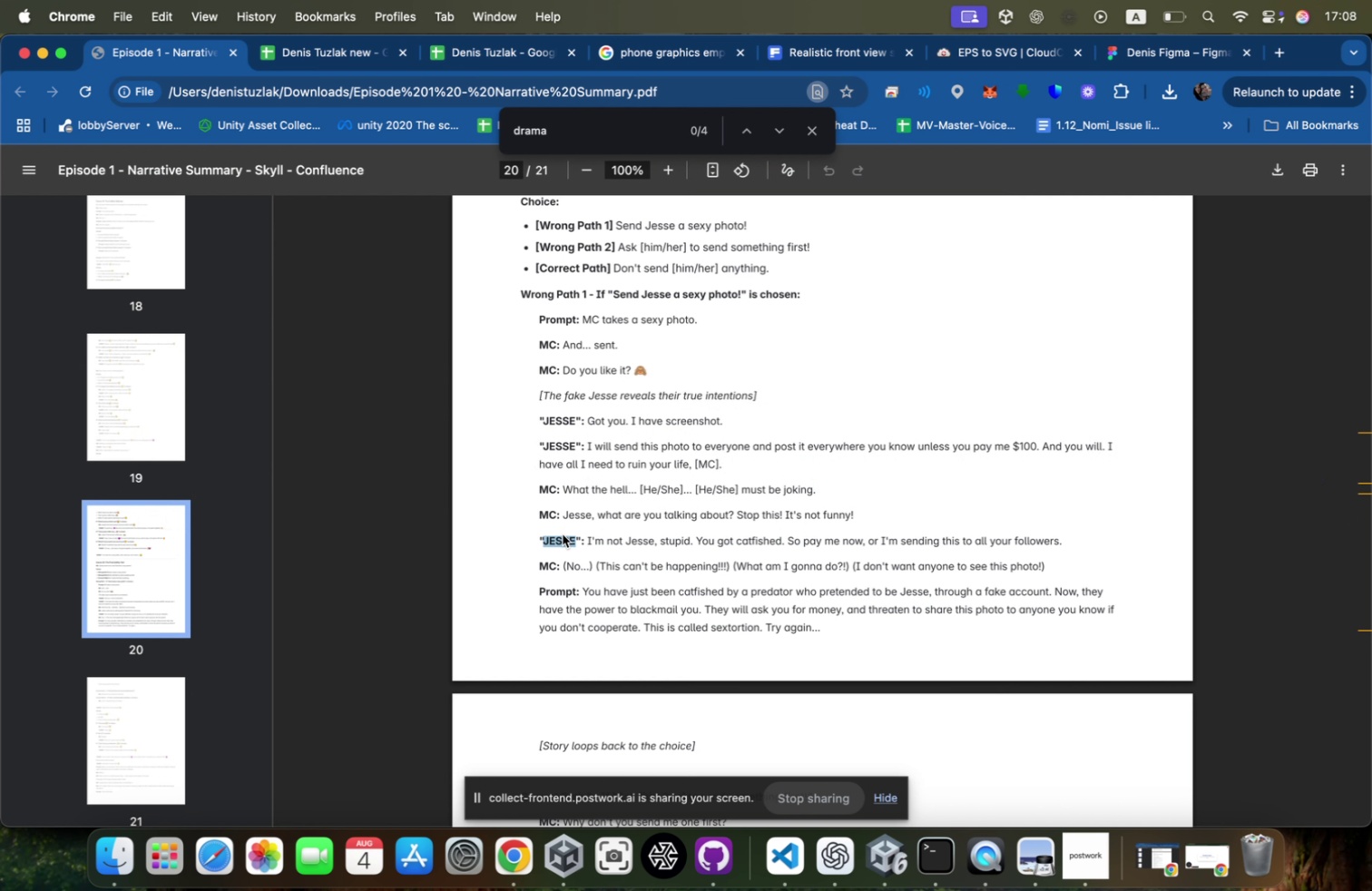 
key(Meta+Tab)
 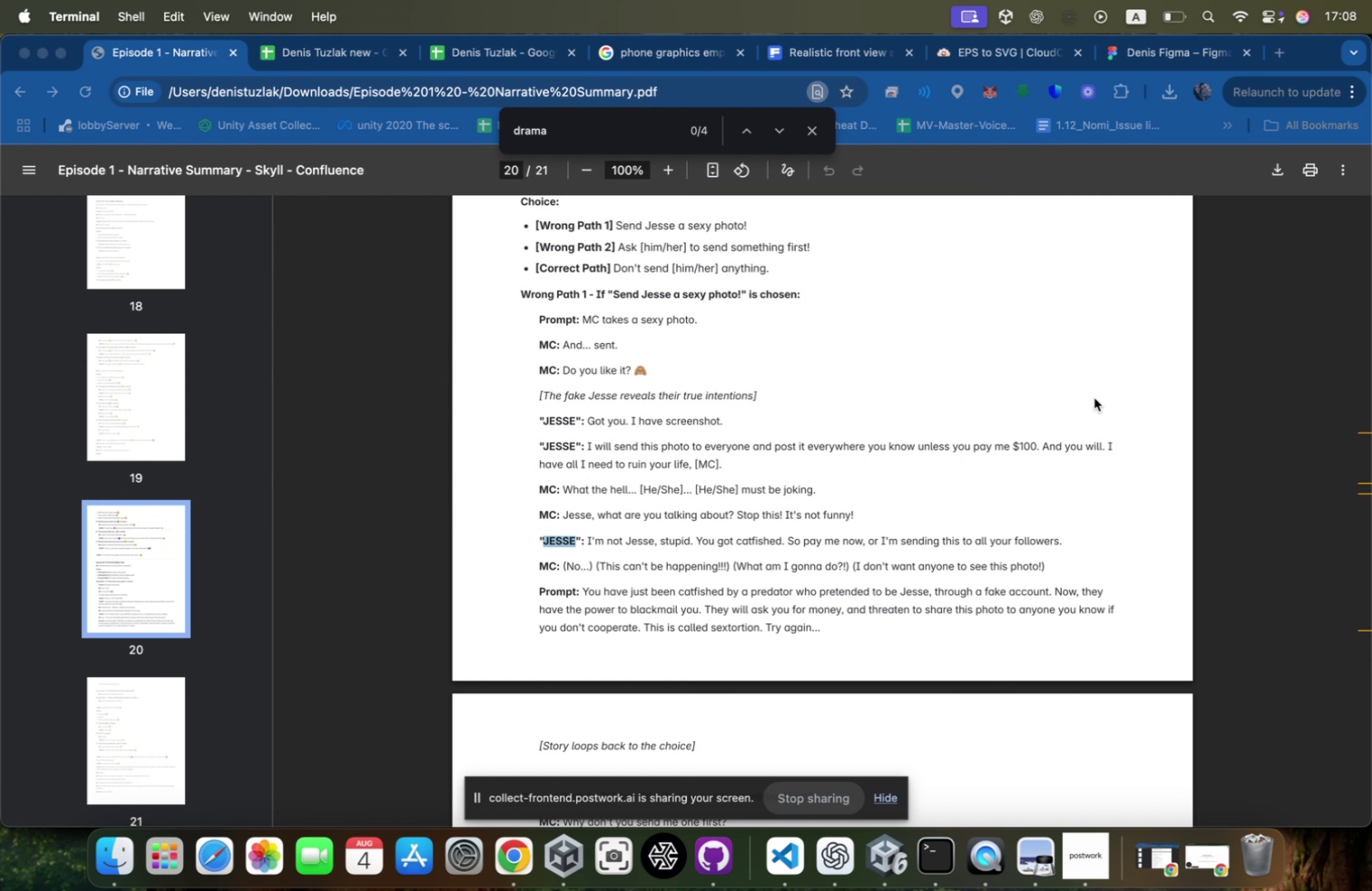 
key(Meta+Tab)
 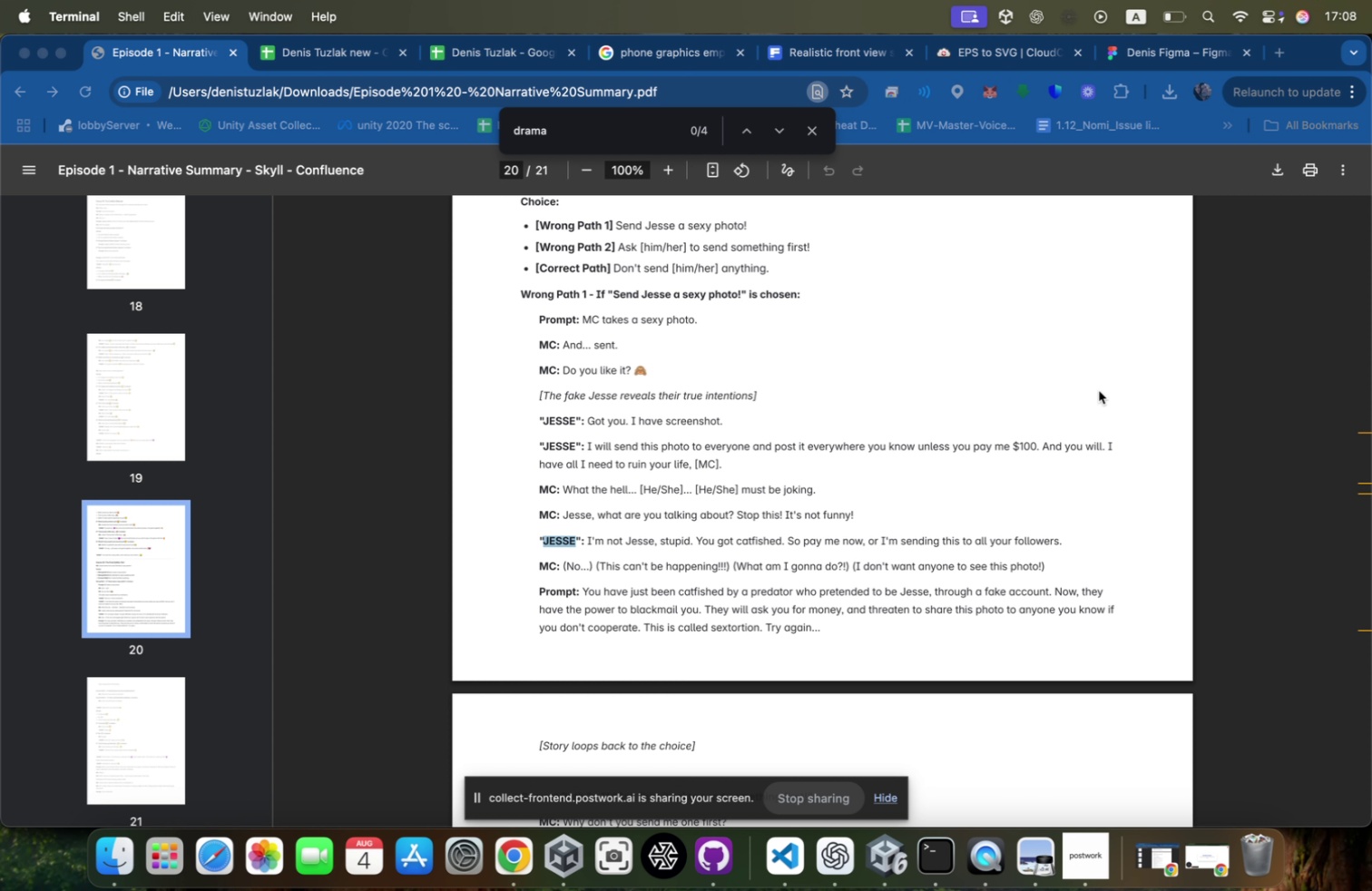 
key(Meta+Tab)
 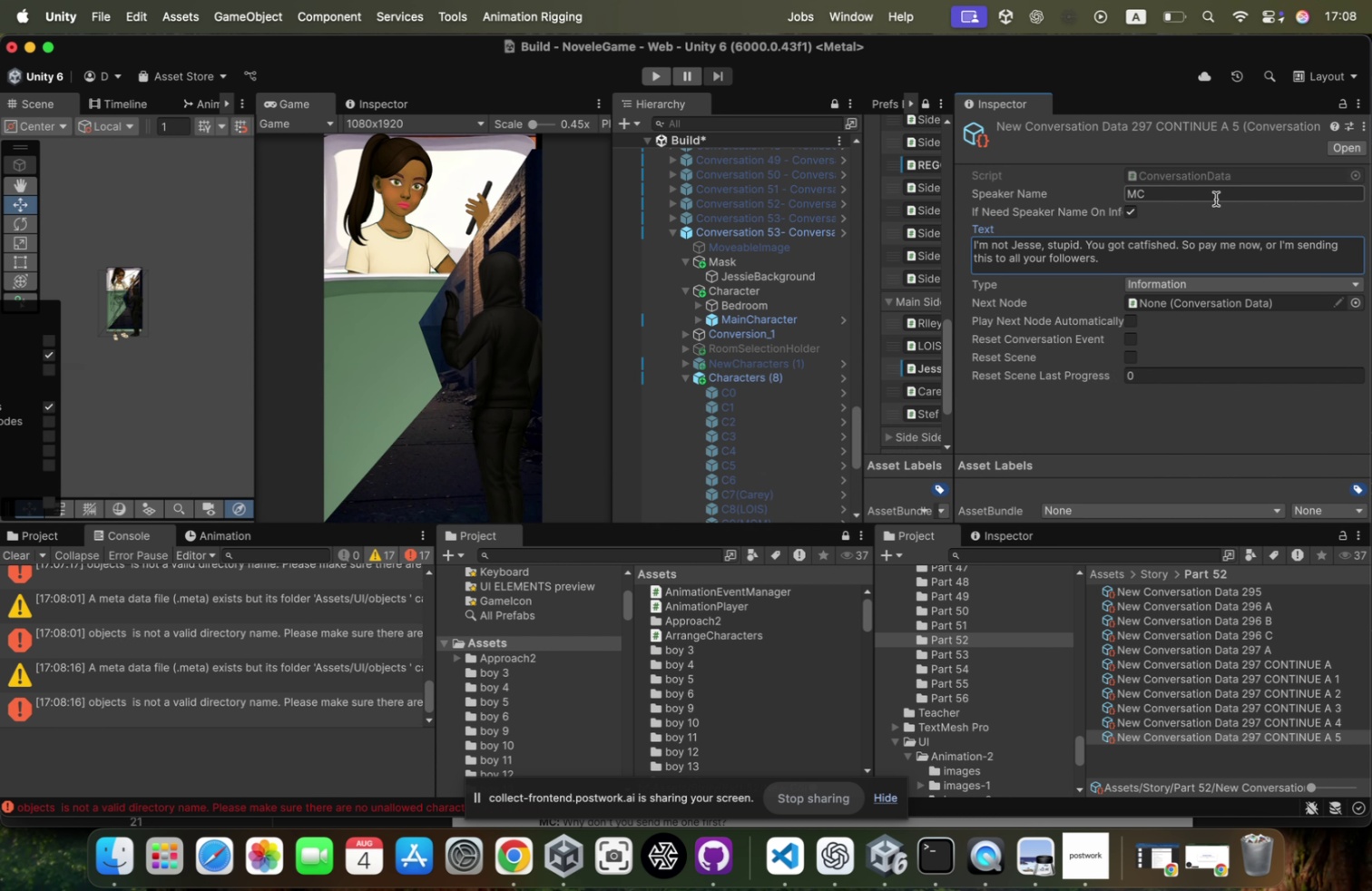 
left_click([1218, 196])
 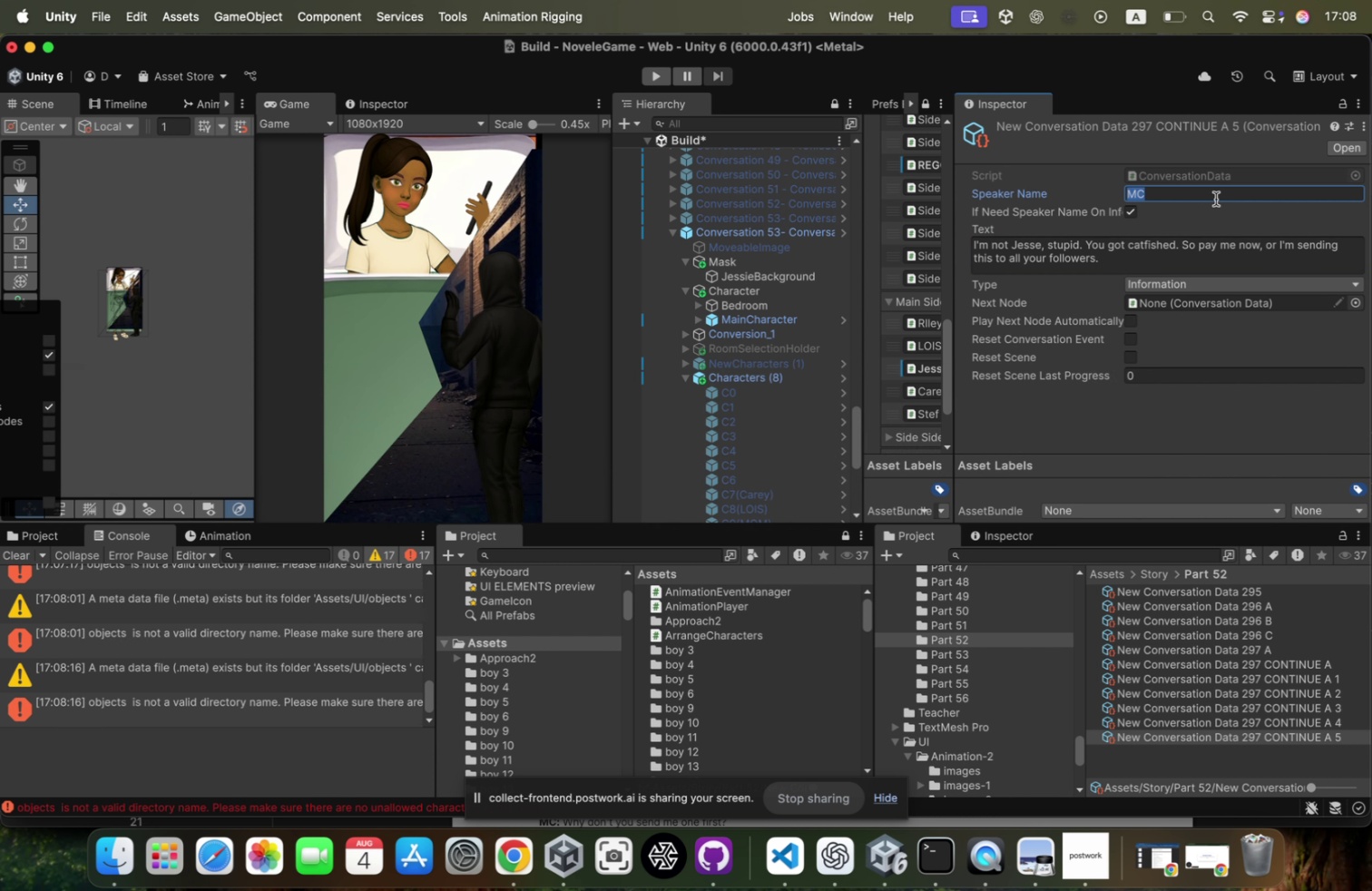 
key(Meta+CommandLeft)
 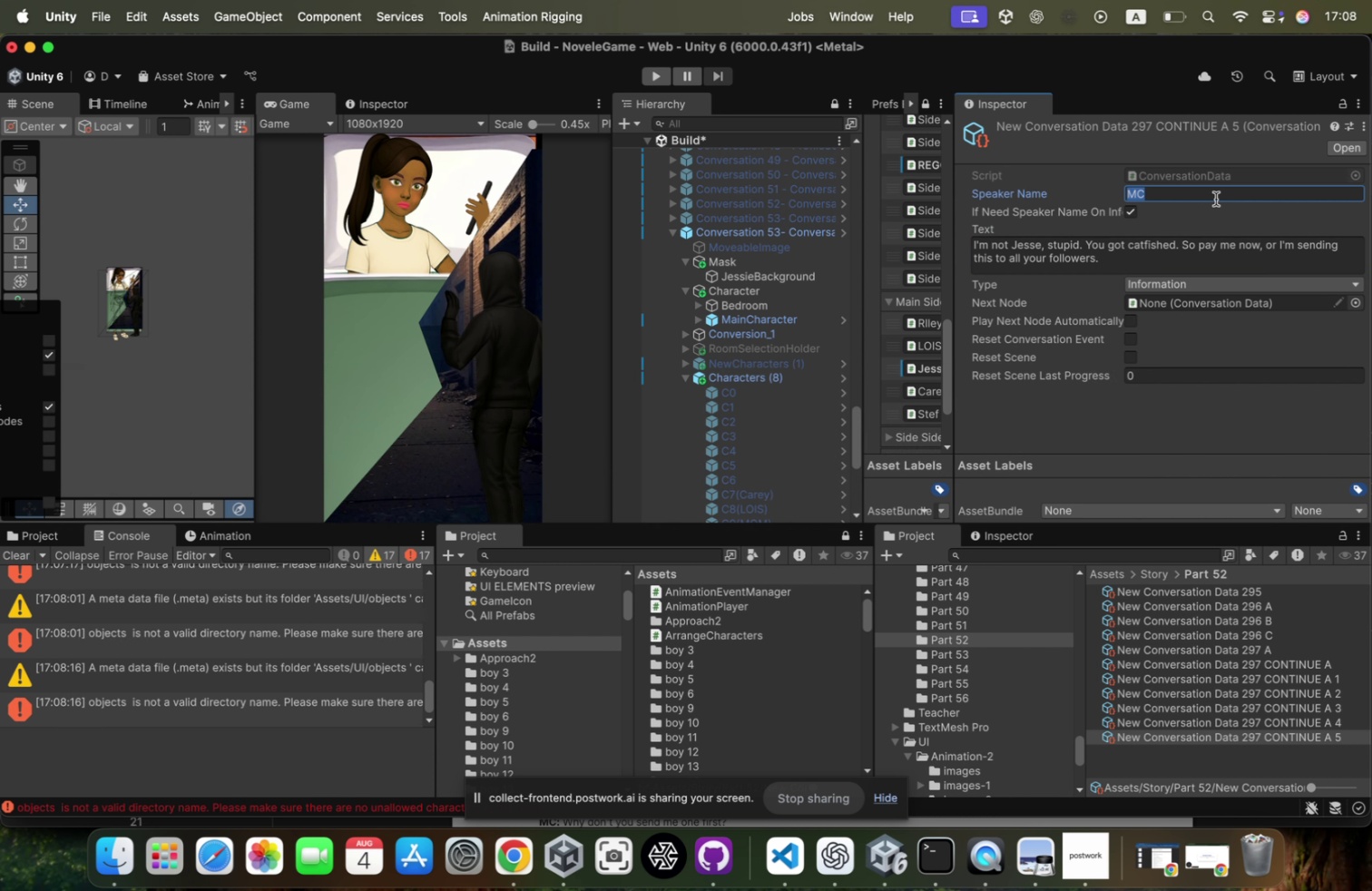 
key(Meta+V)
 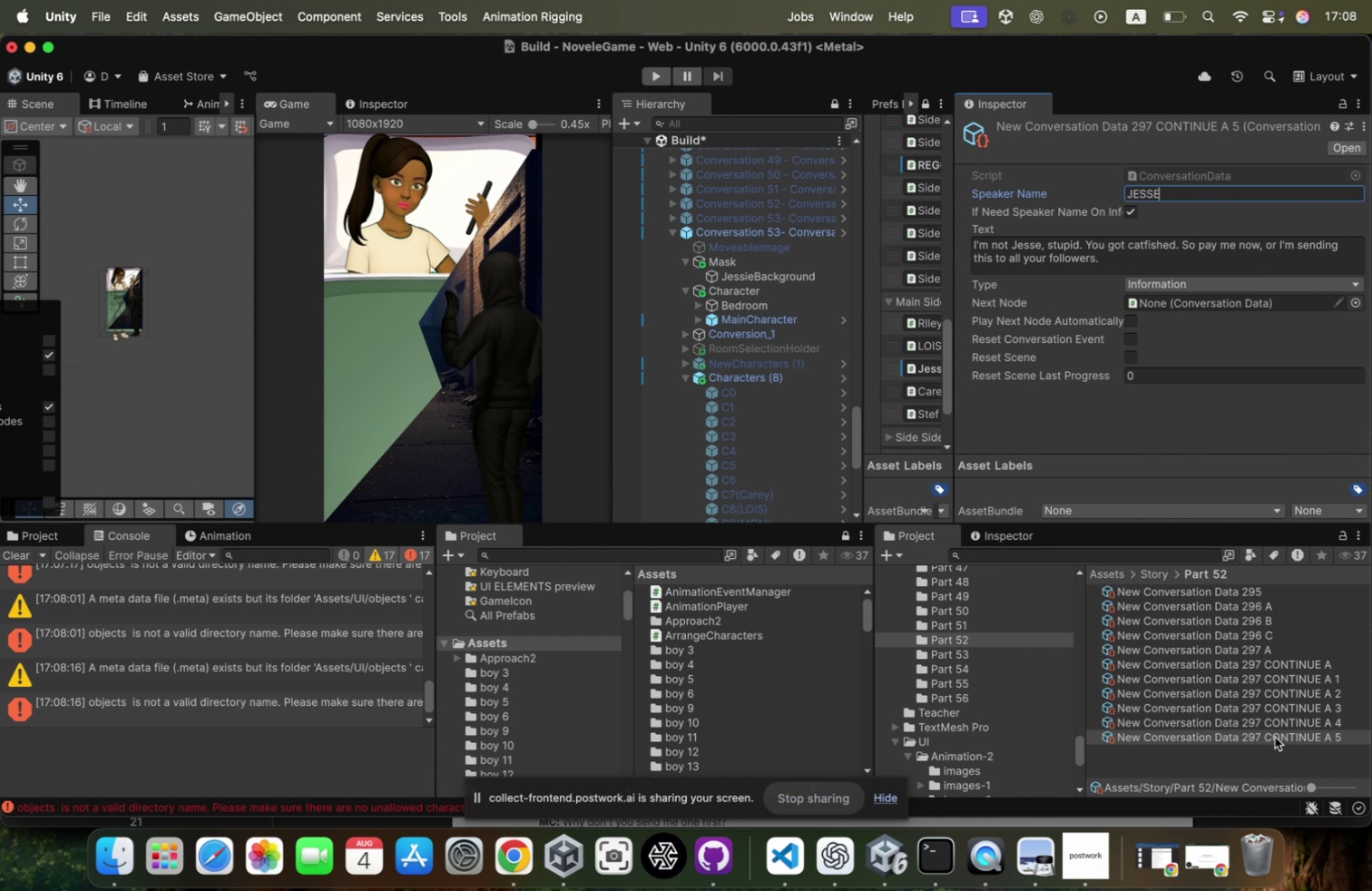 
key(Meta+CommandLeft)
 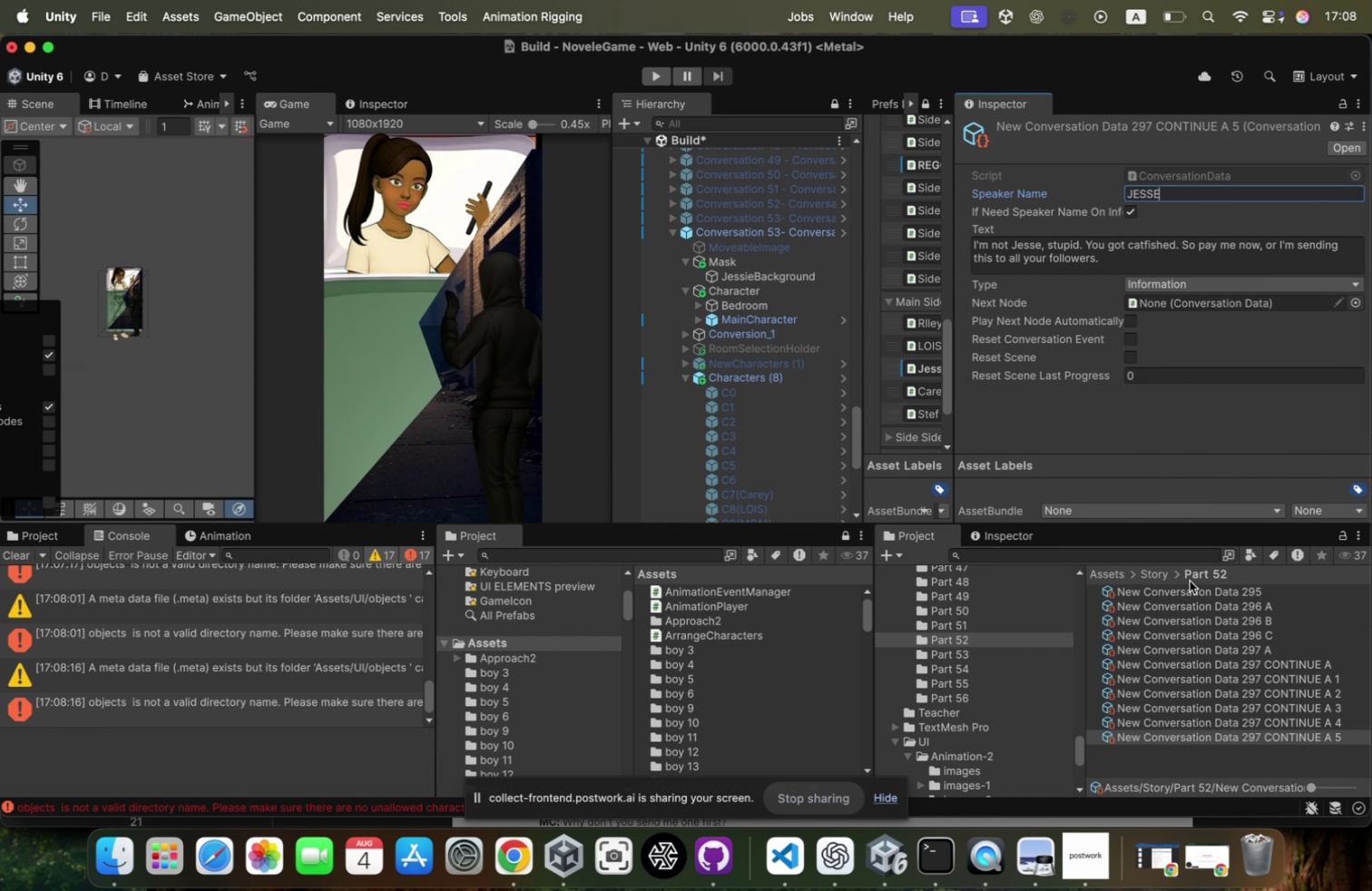 
key(Meta+Tab)
 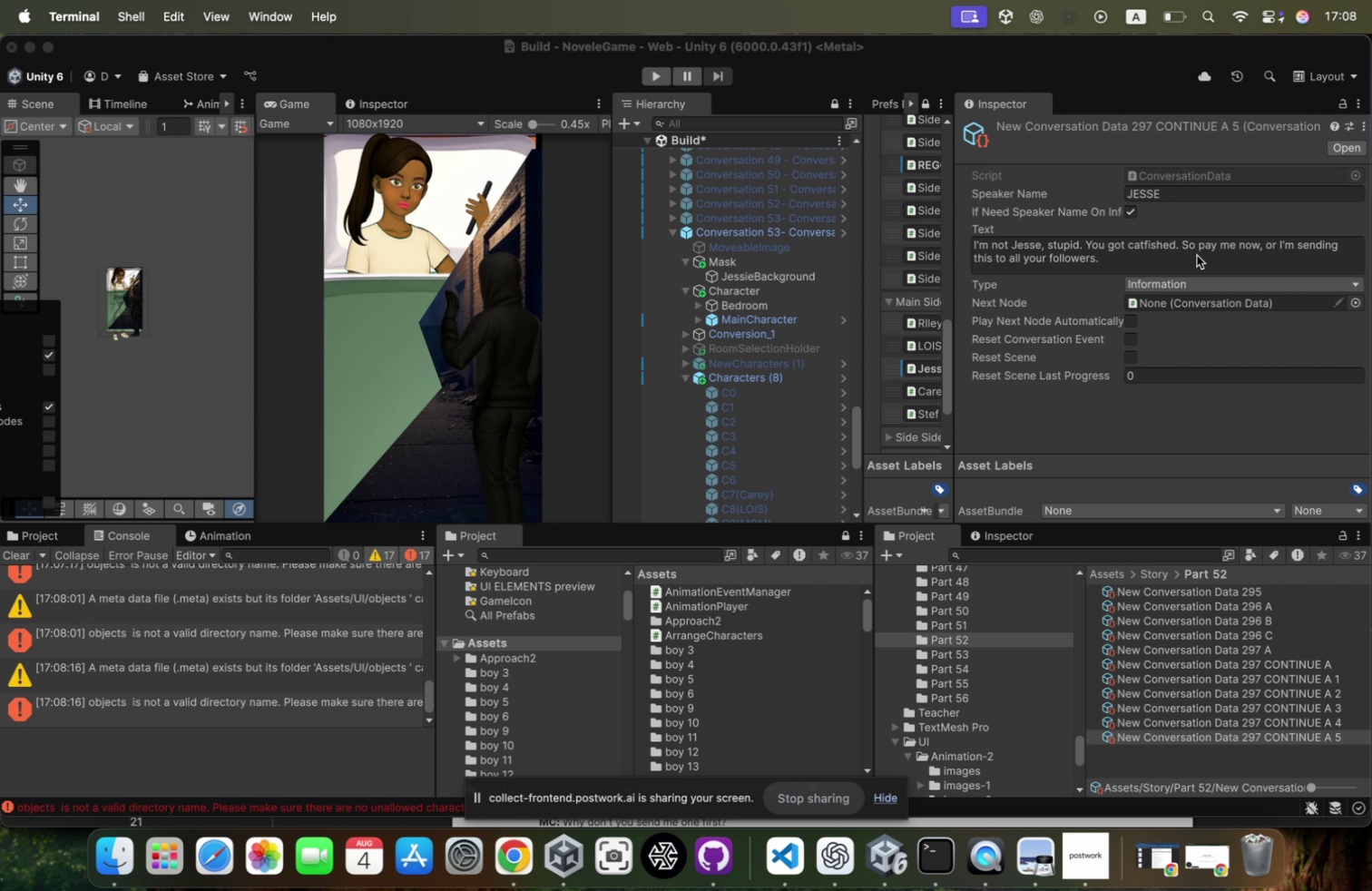 
left_click([1173, 260])
 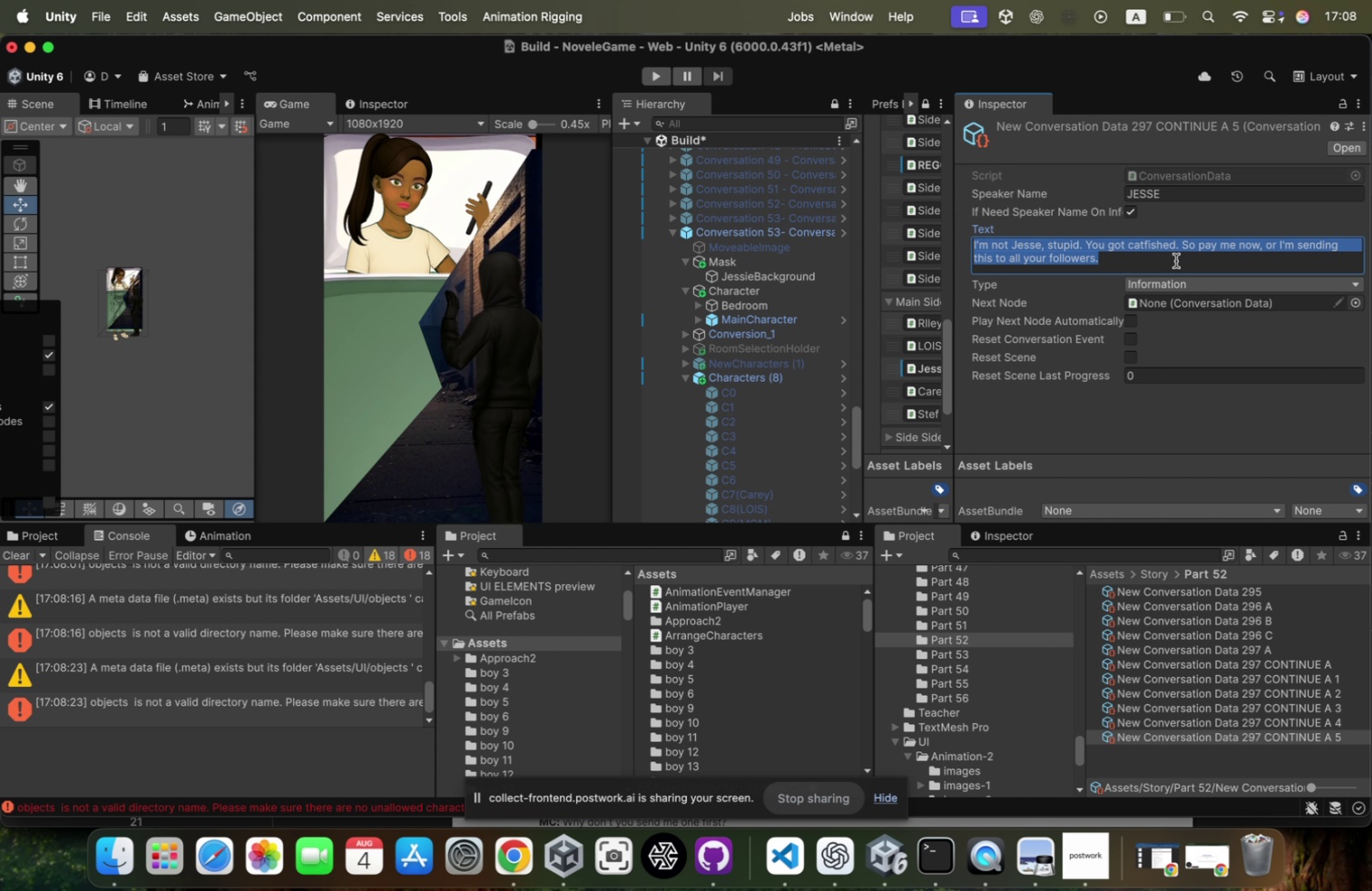 
left_click_drag(start_coordinate=[1177, 260], to_coordinate=[1186, 242])
 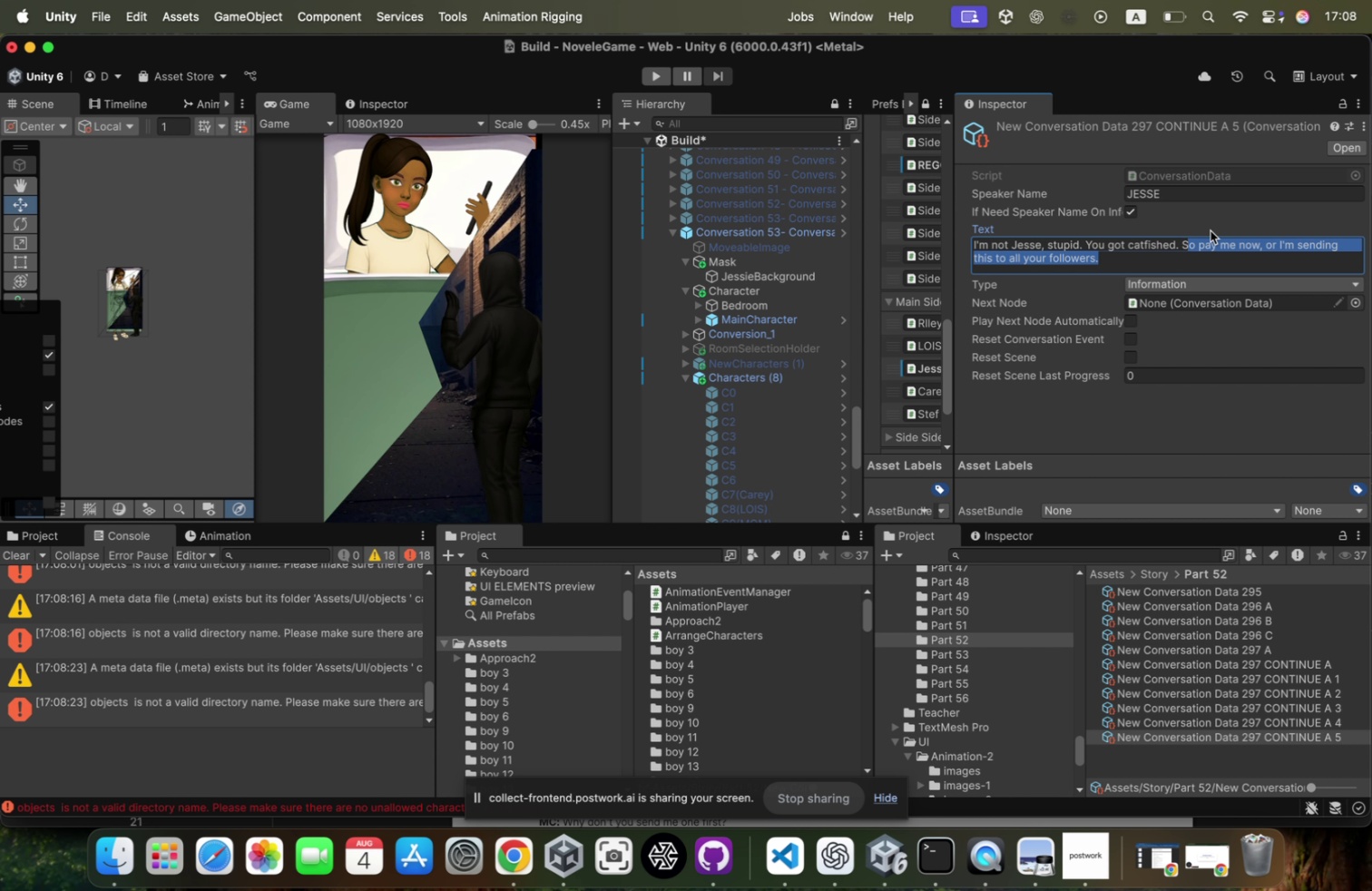 
key(Meta+CommandLeft)
 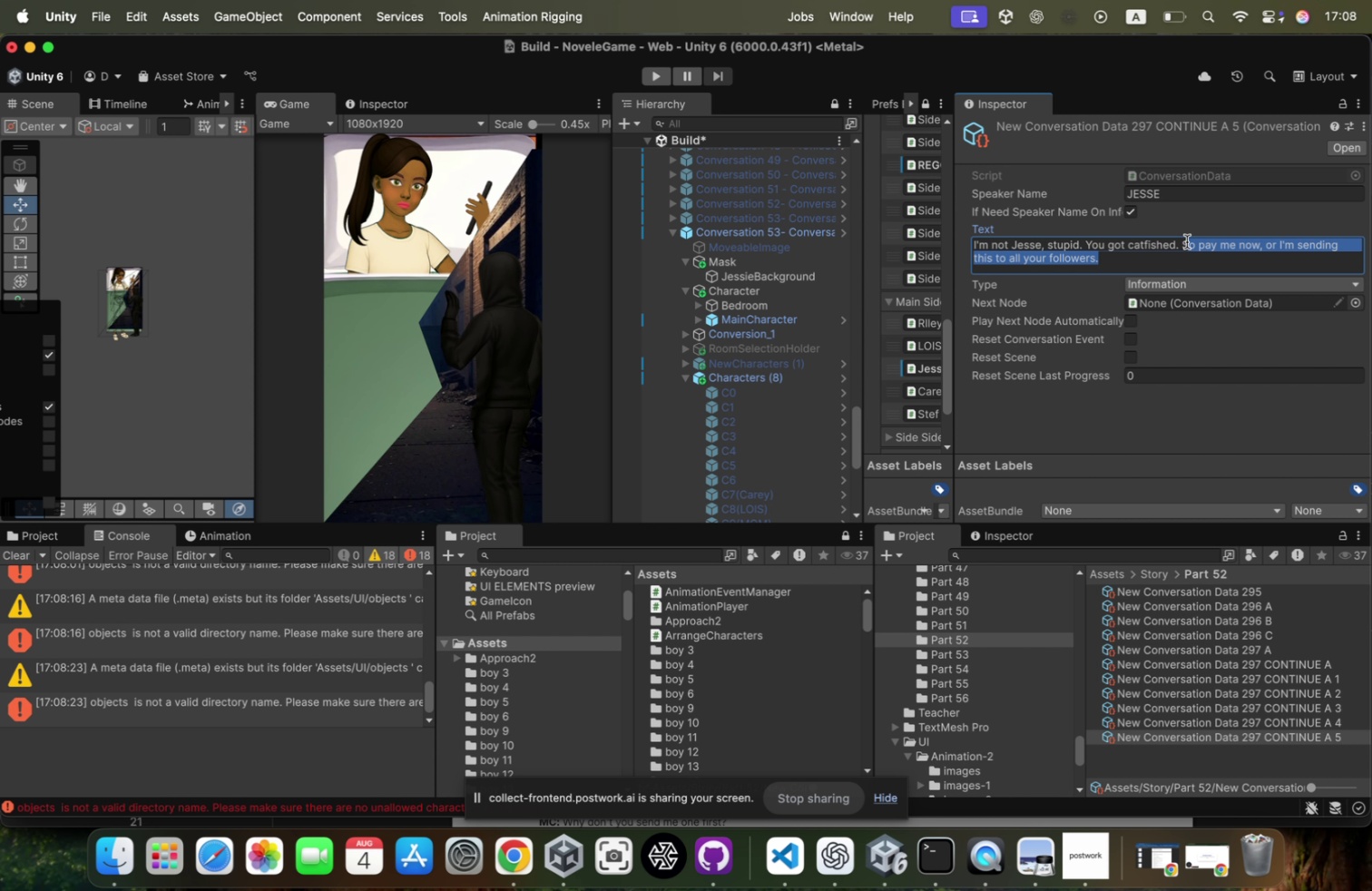 
key(Shift+ArrowLeft)
 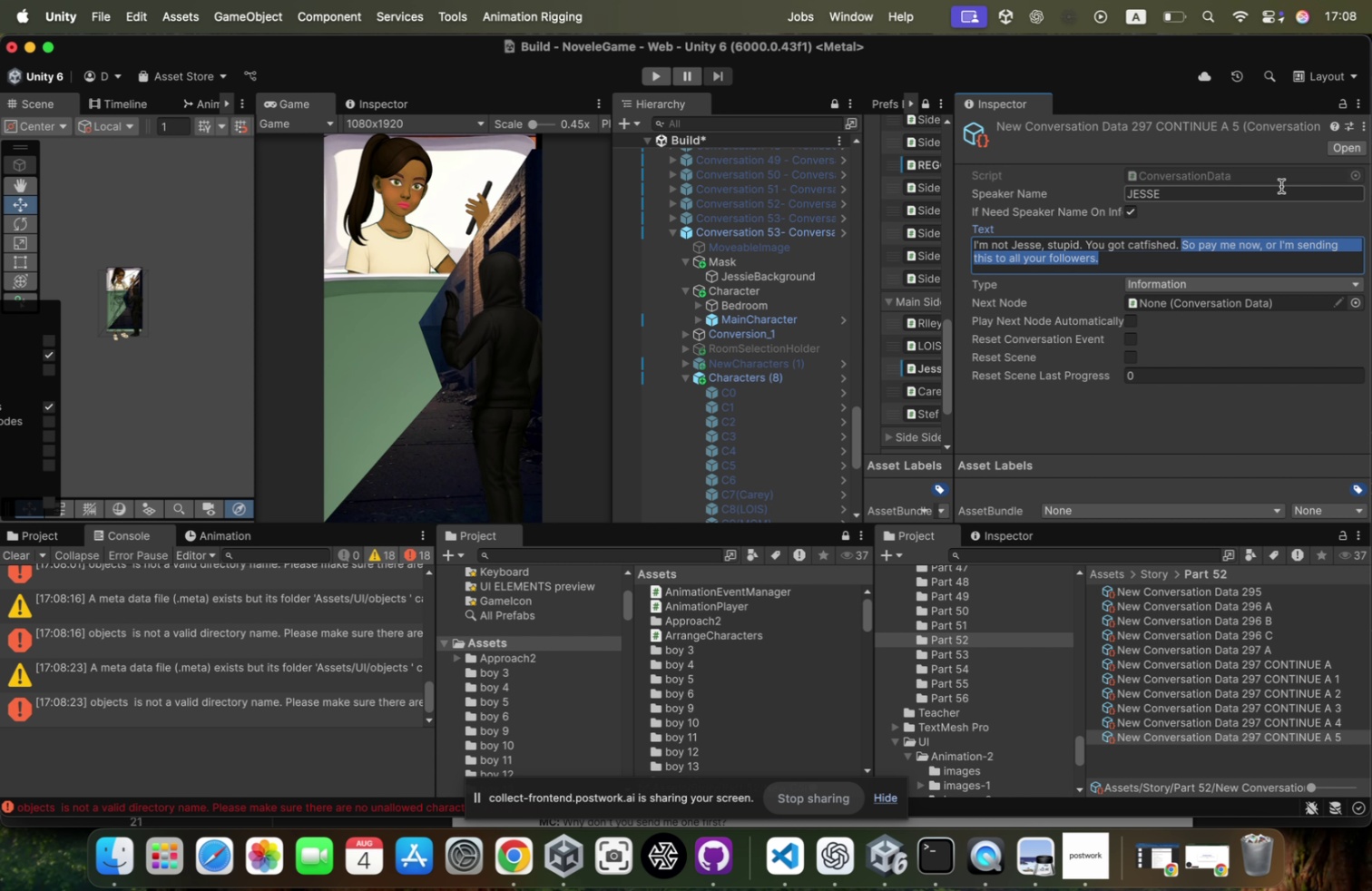 
key(Meta+CommandLeft)
 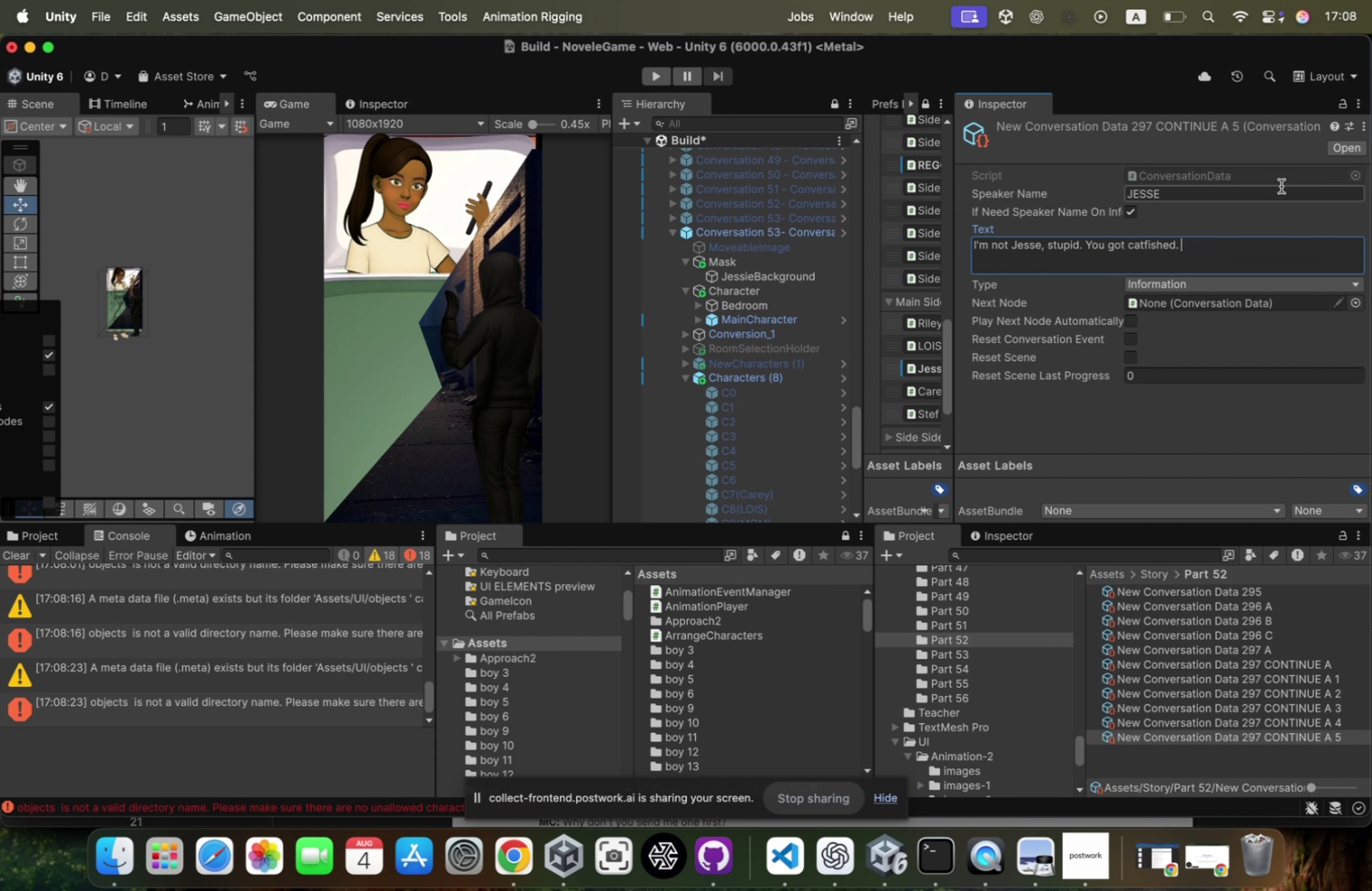 
key(Meta+X)
 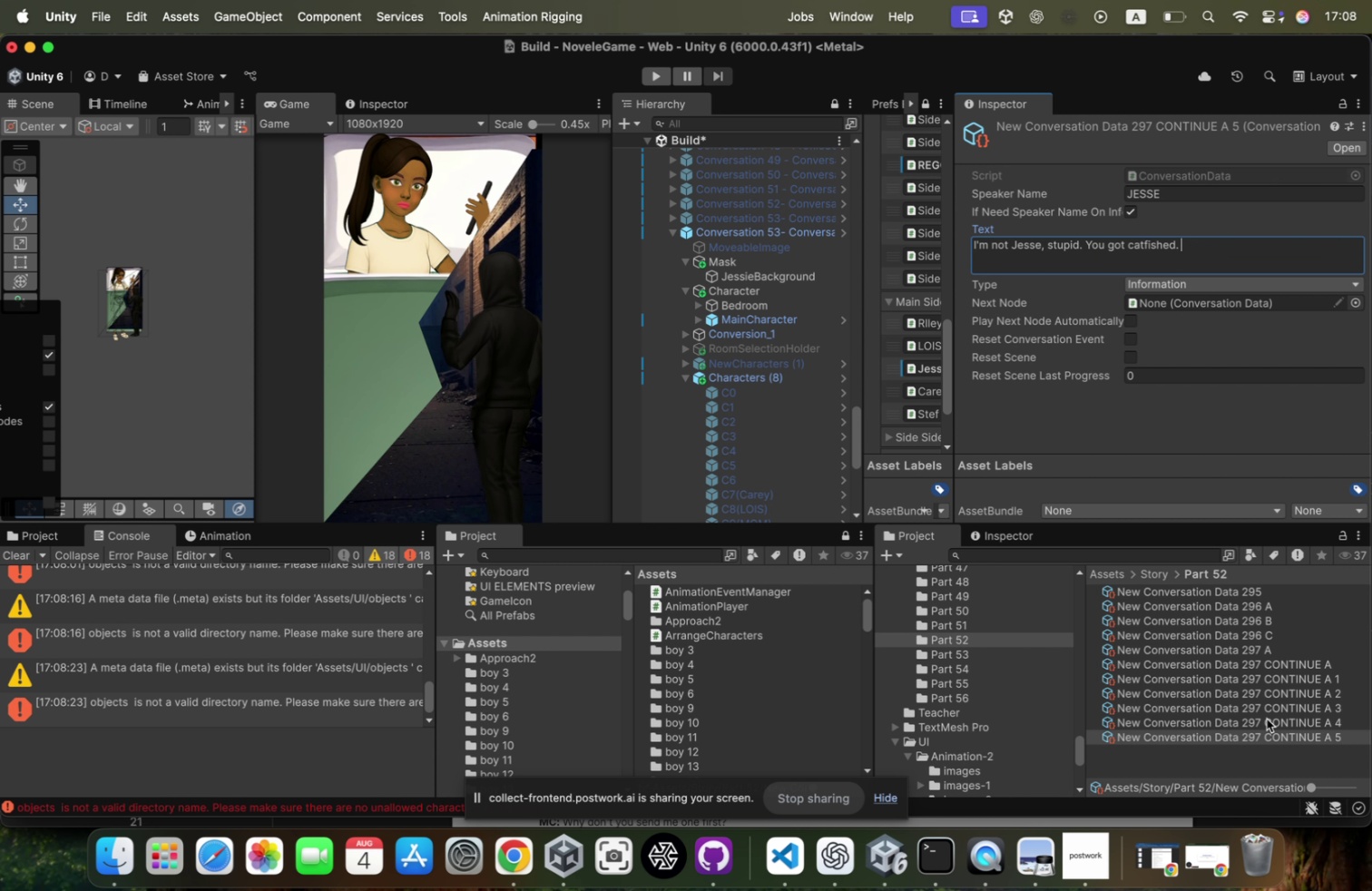 
left_click([1261, 731])
 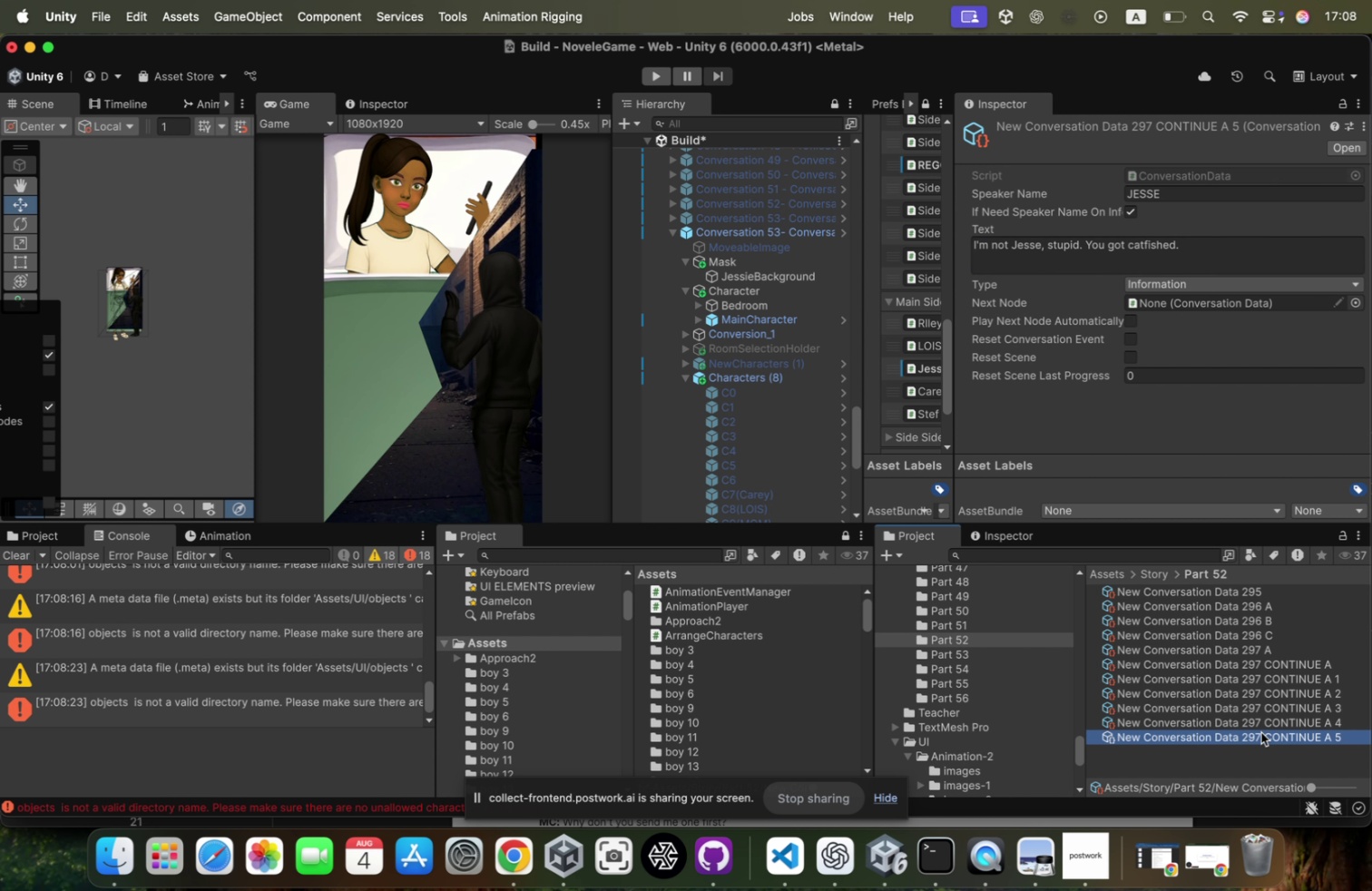 
key(Meta+CommandLeft)
 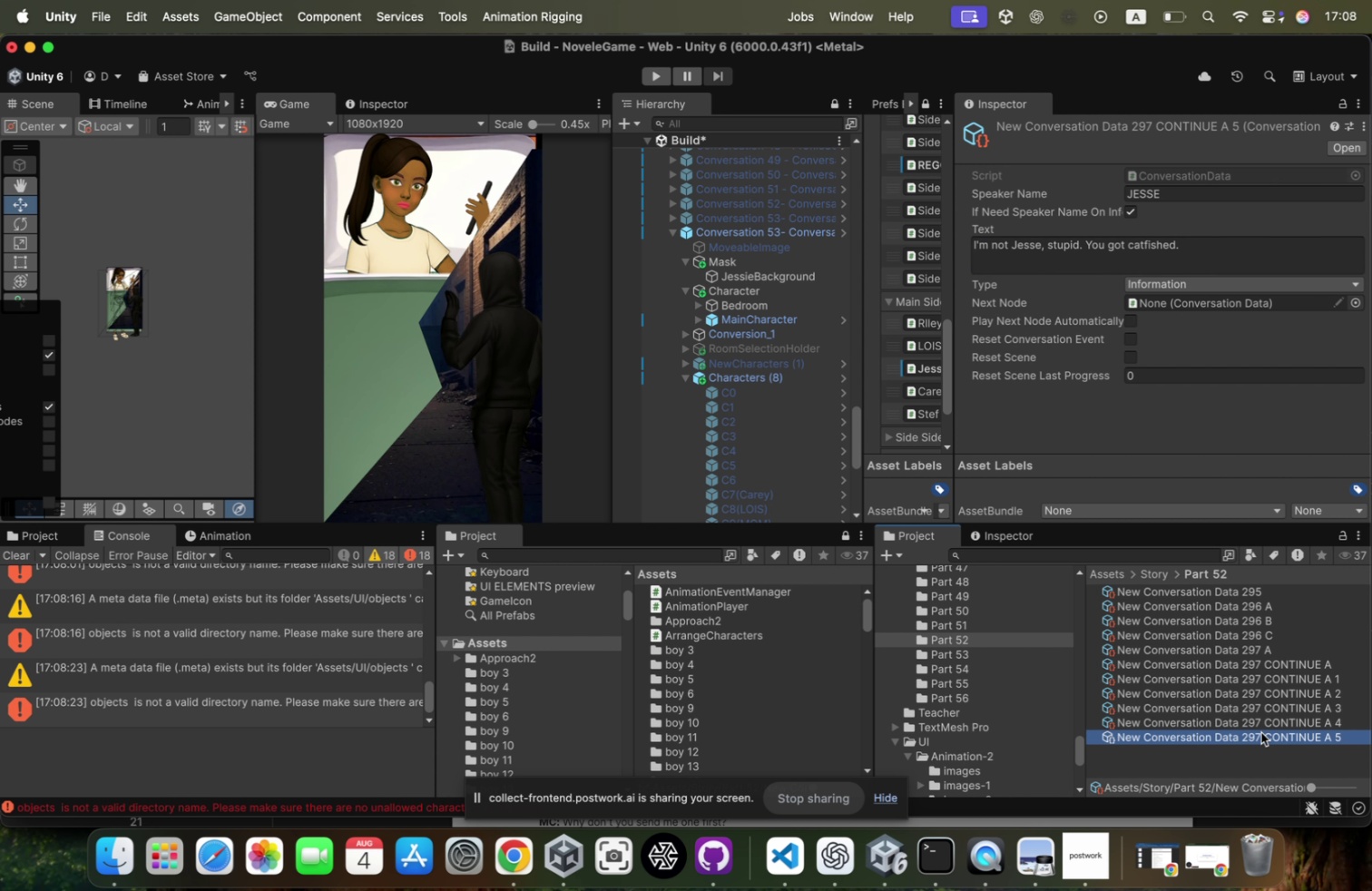 
key(Meta+D)
 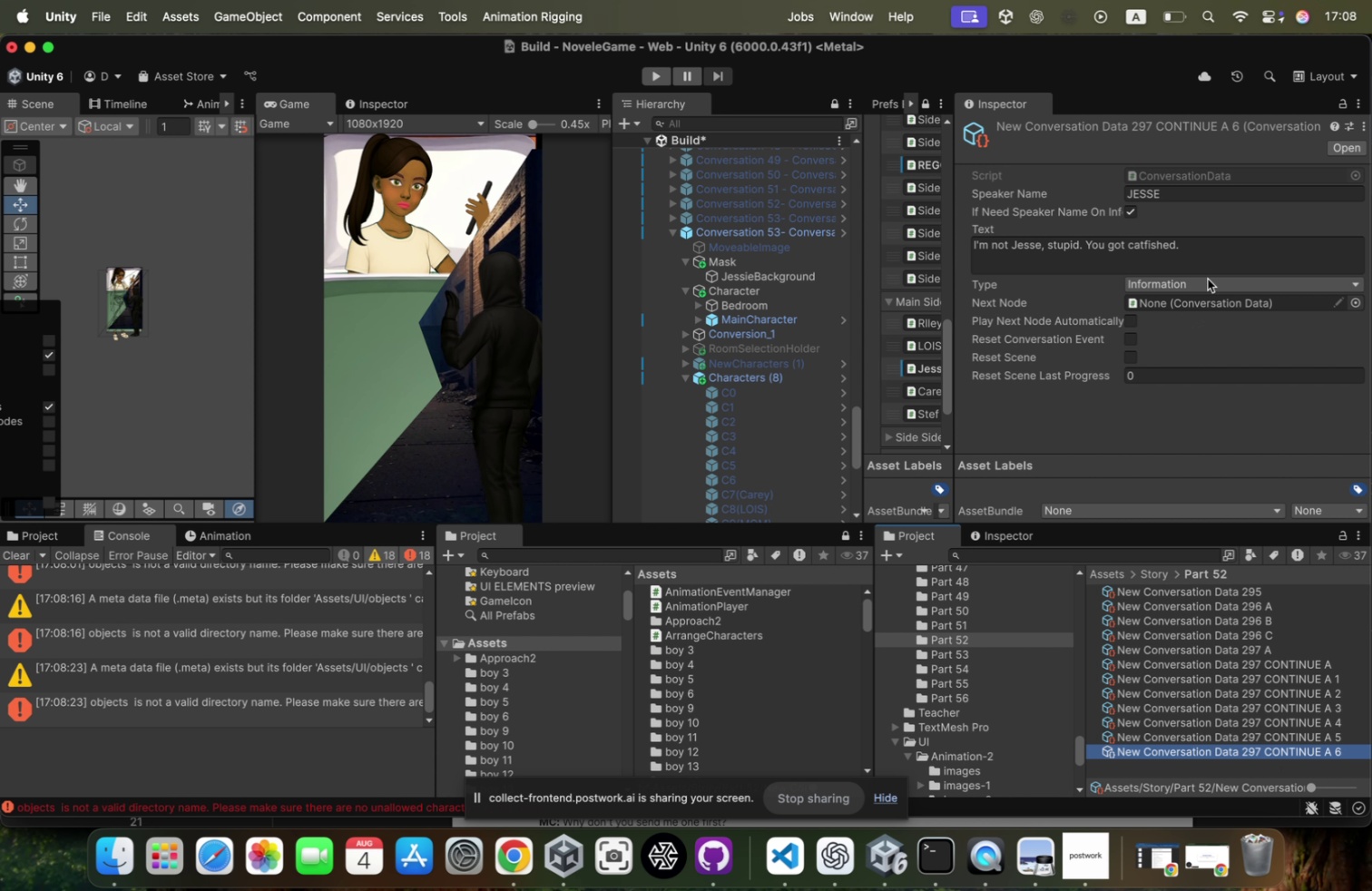 
key(Meta+V)
 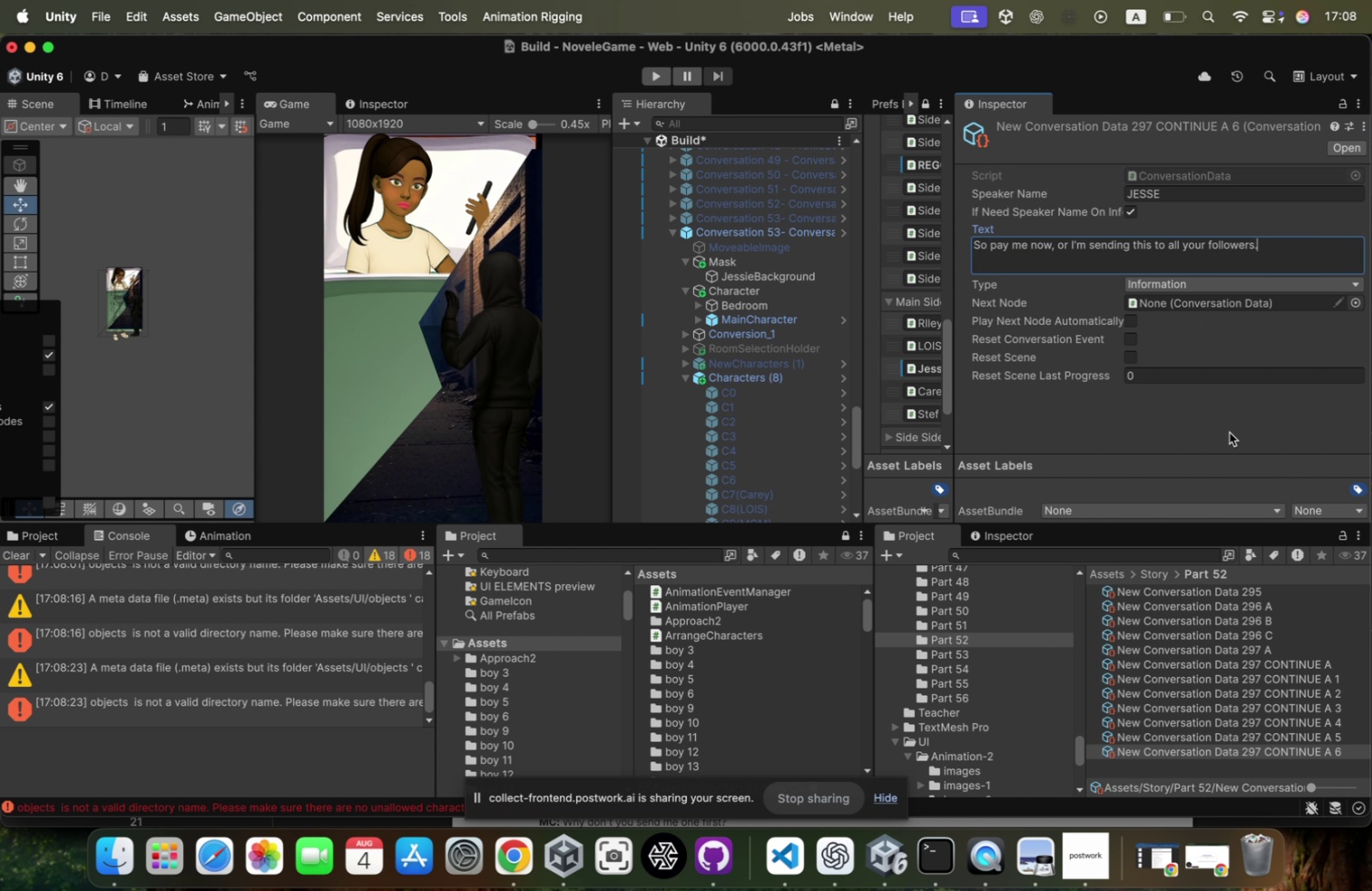 
key(Meta+CommandLeft)
 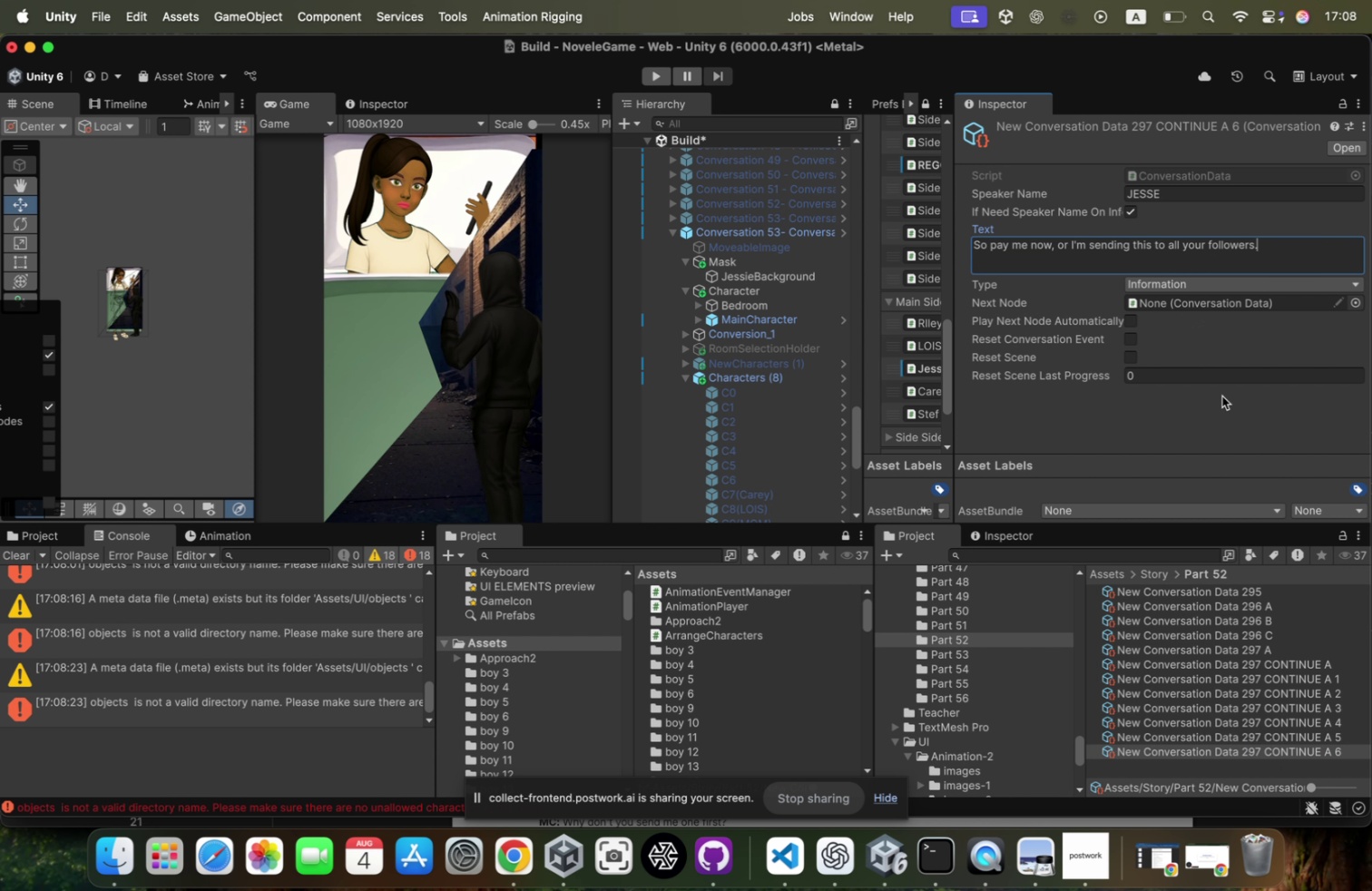 
key(Meta+Tab)
 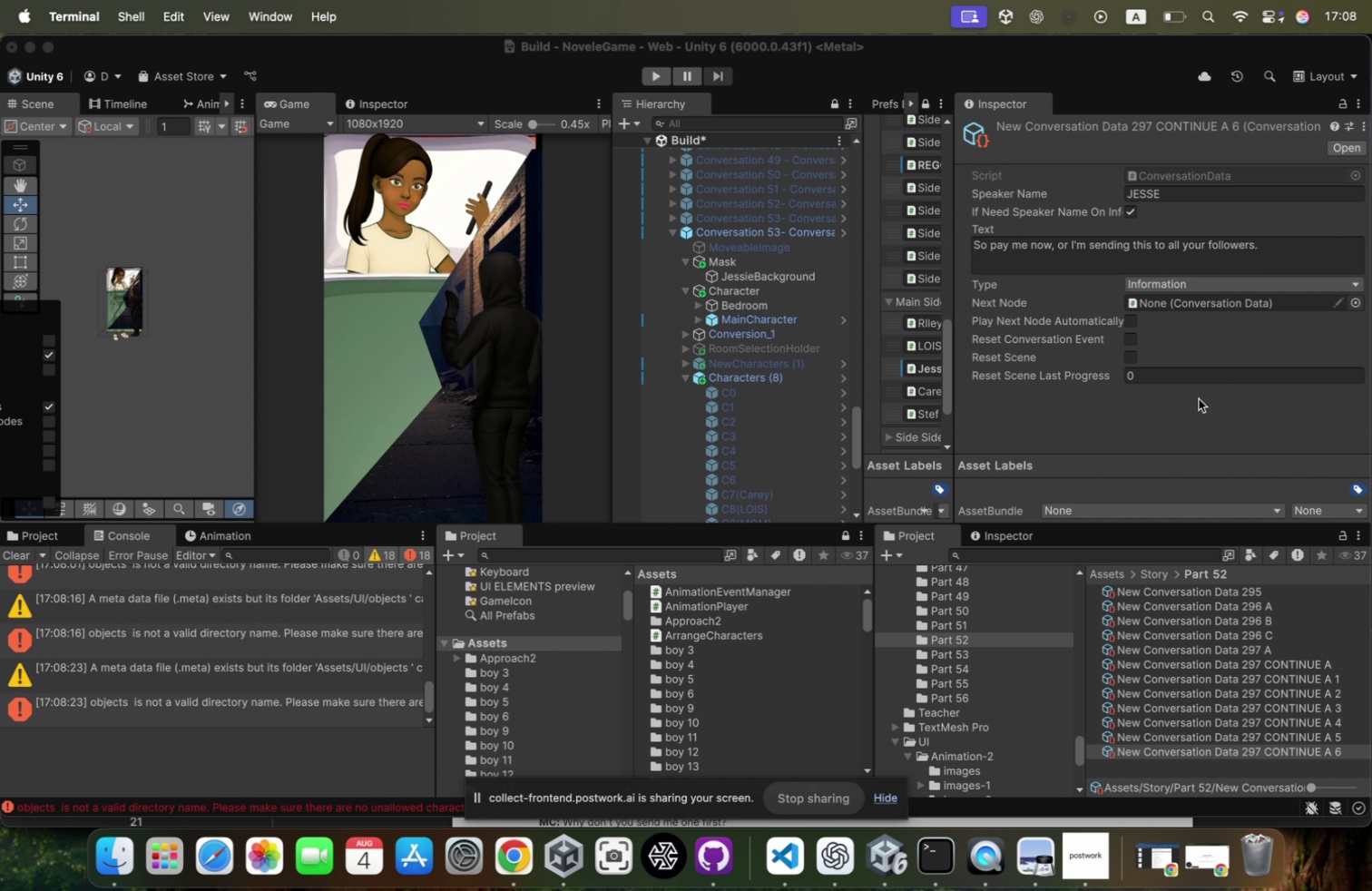 
key(Meta+Tab)
 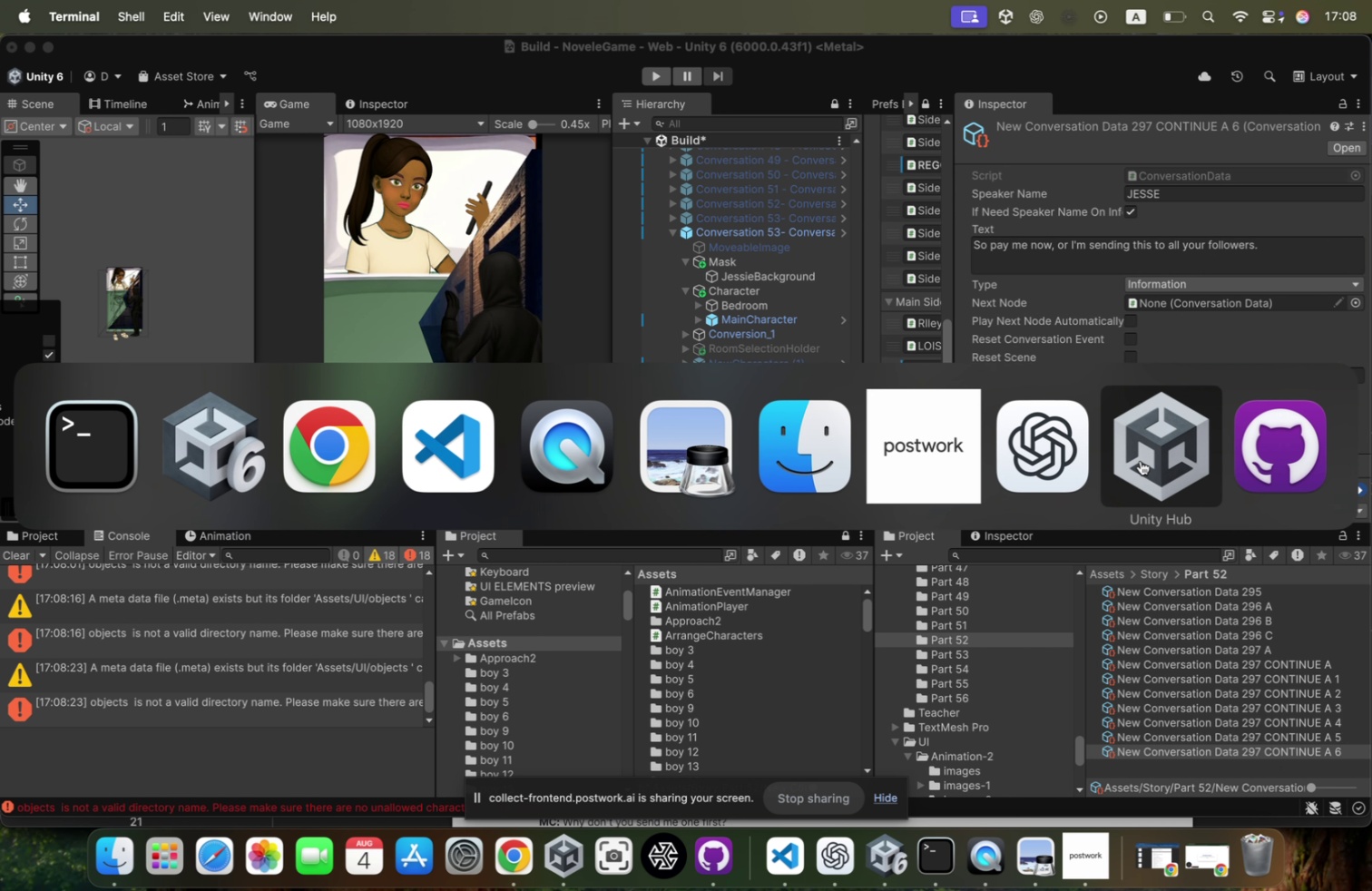 
key(Meta+Tab)
 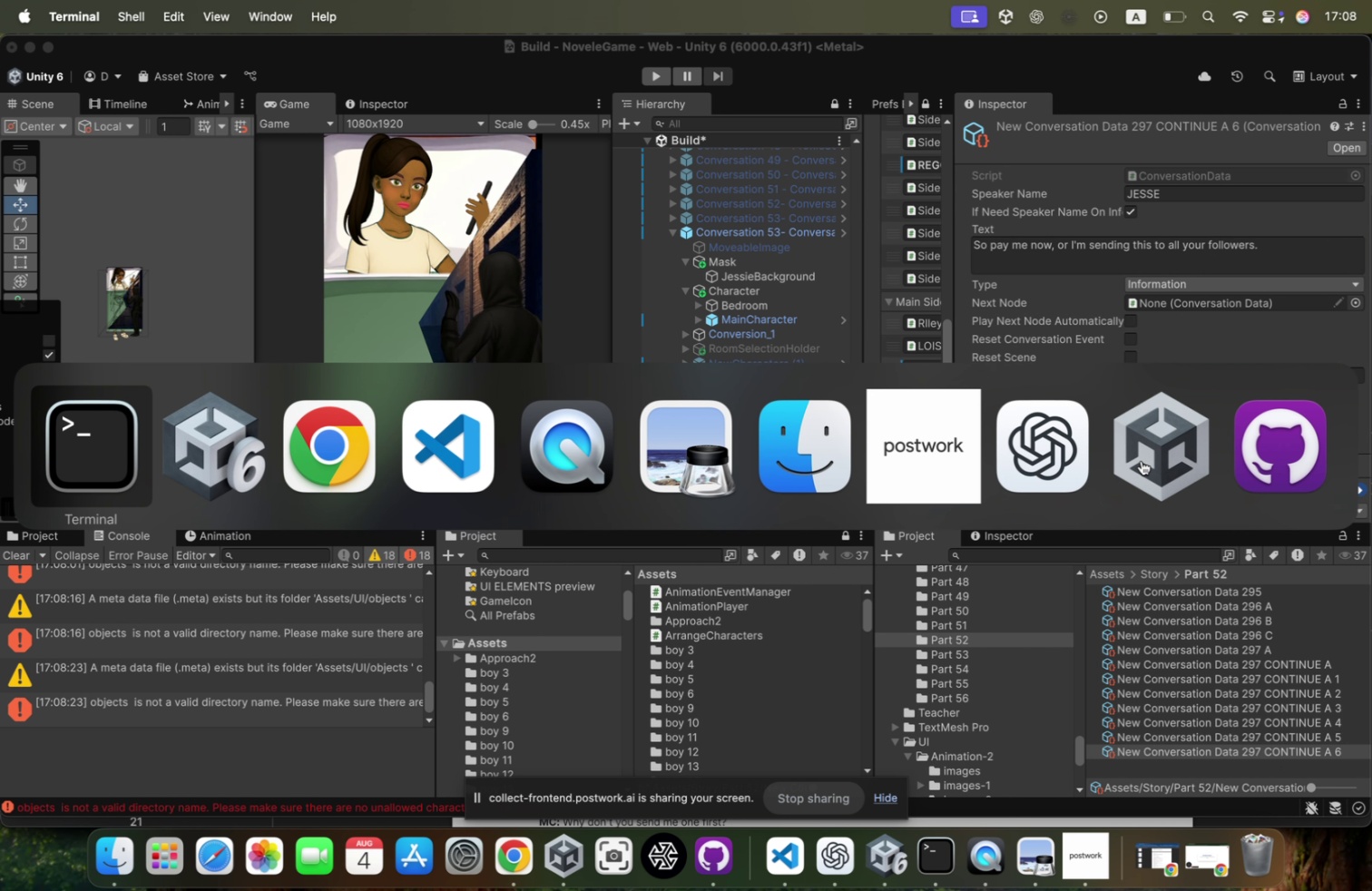 
key(Meta+Tab)
 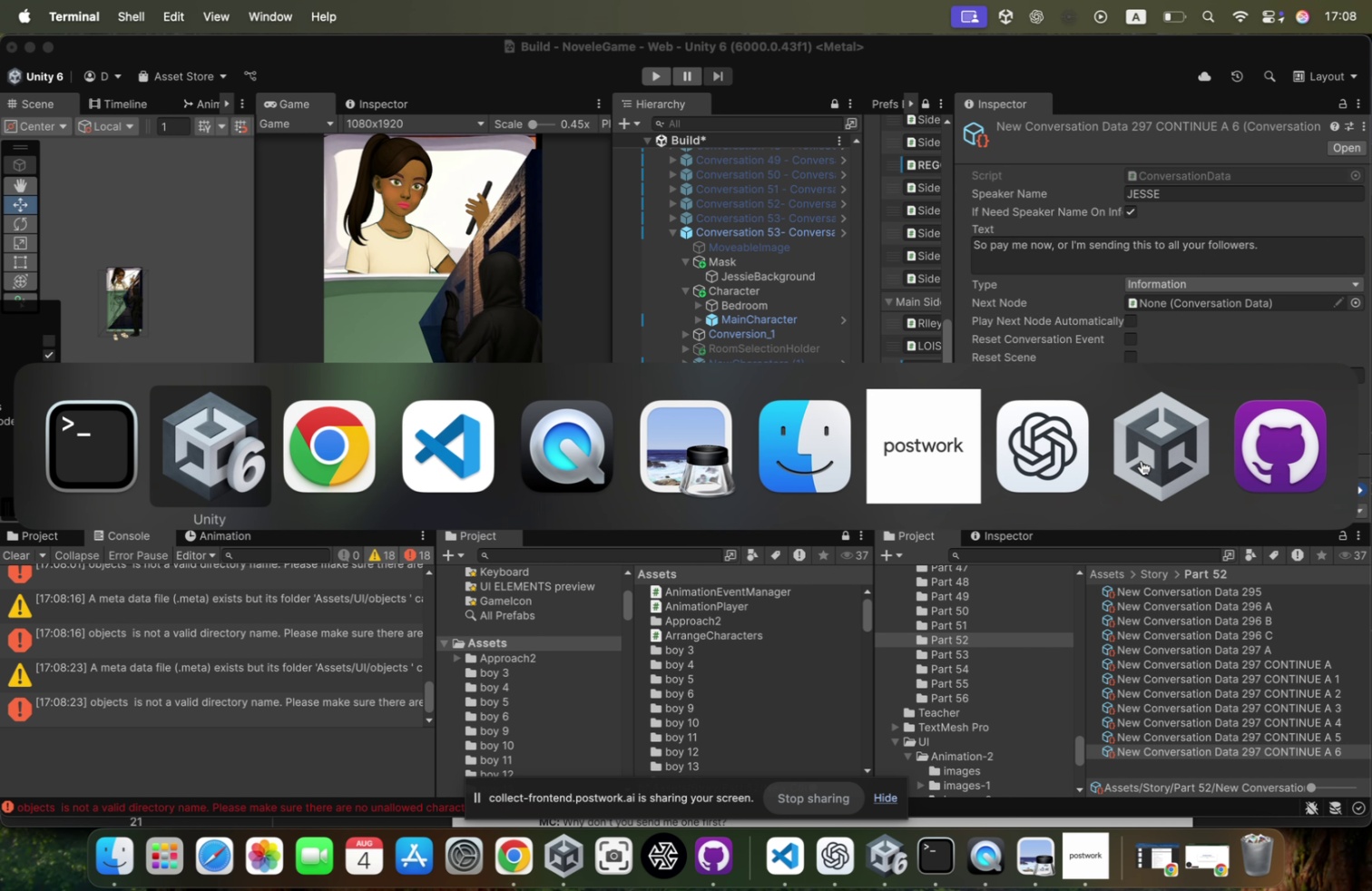 
key(Meta+Tab)
 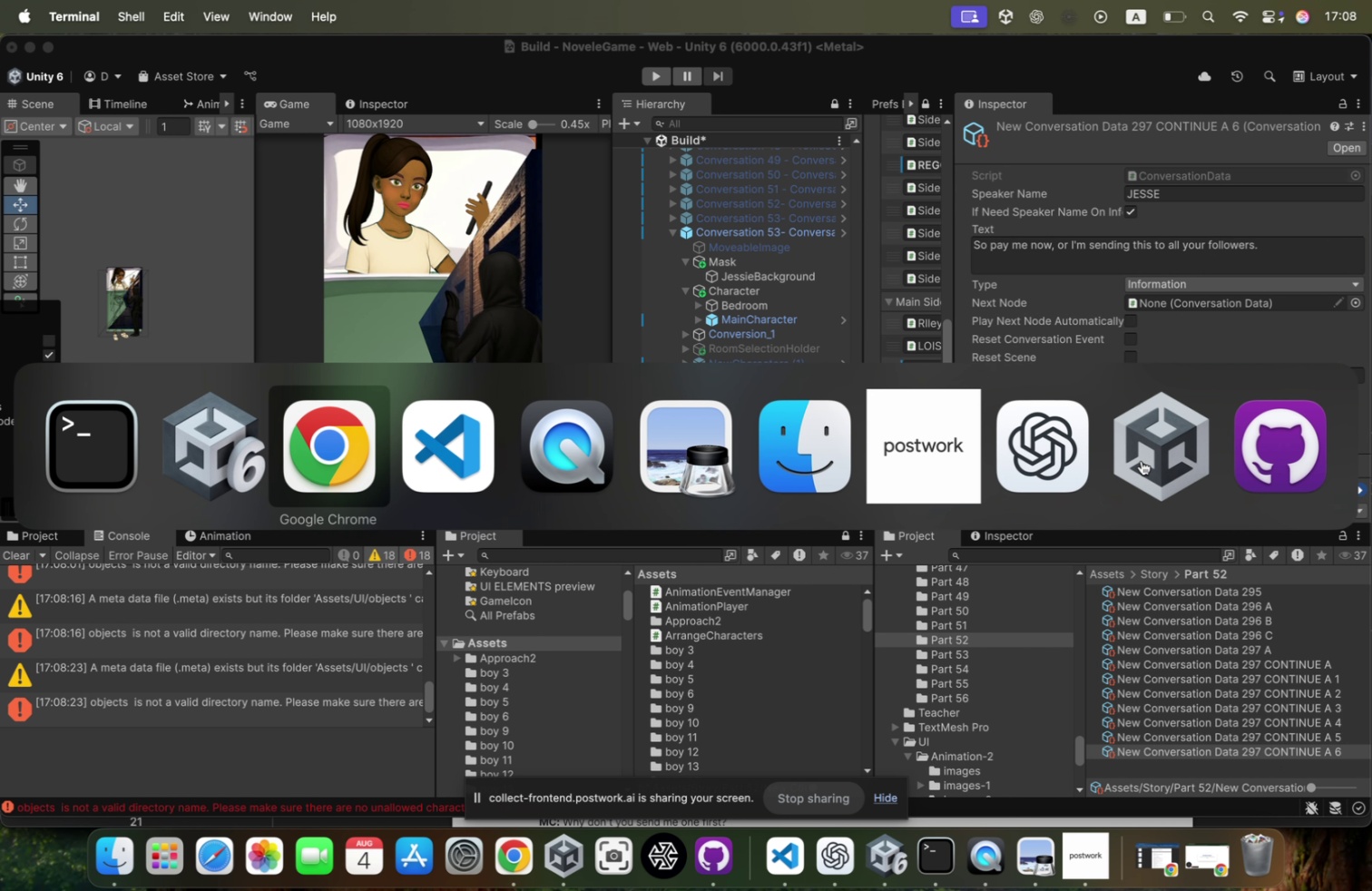 
key(Meta+Tab)
 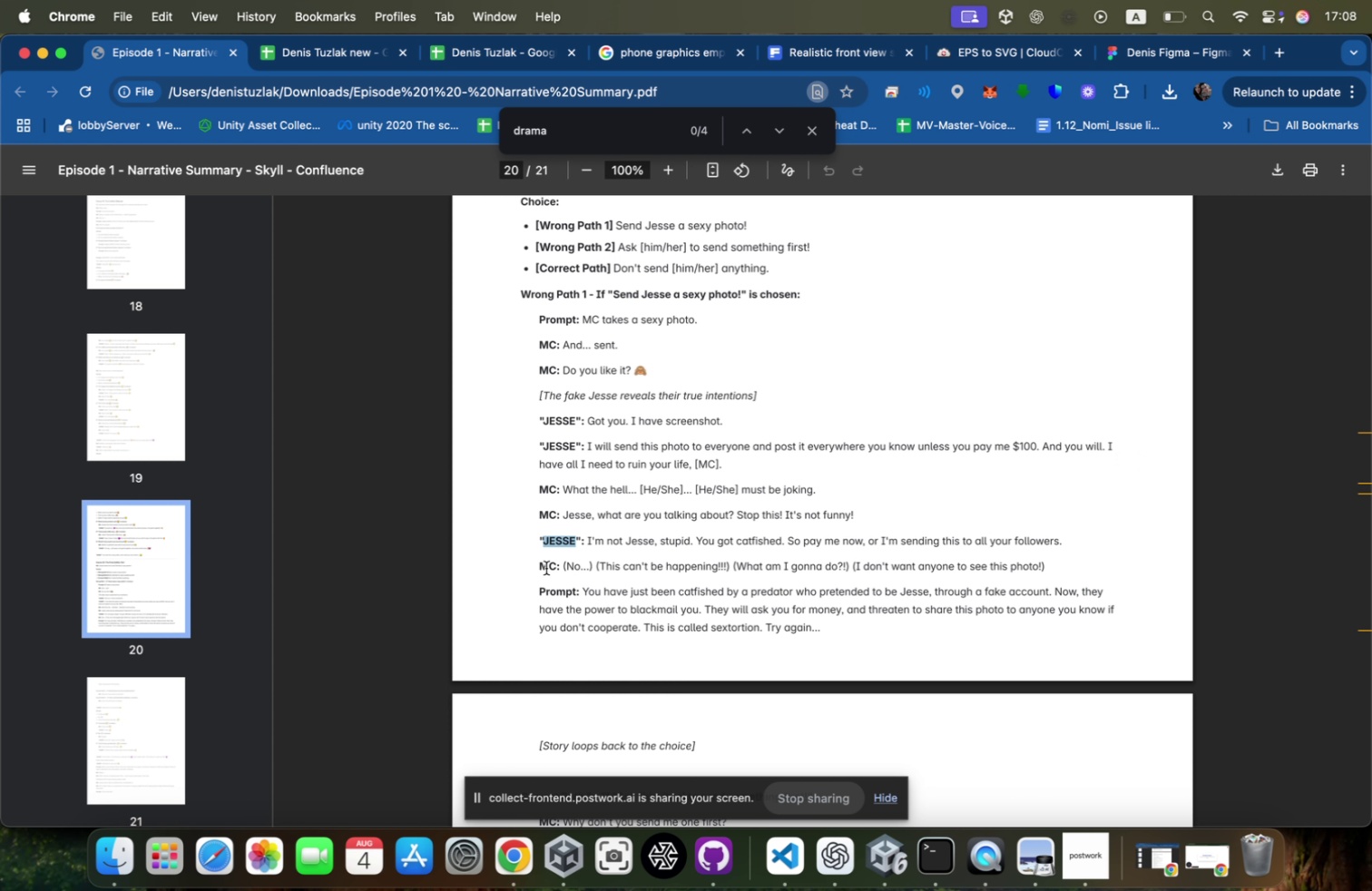 
wait(6.46)
 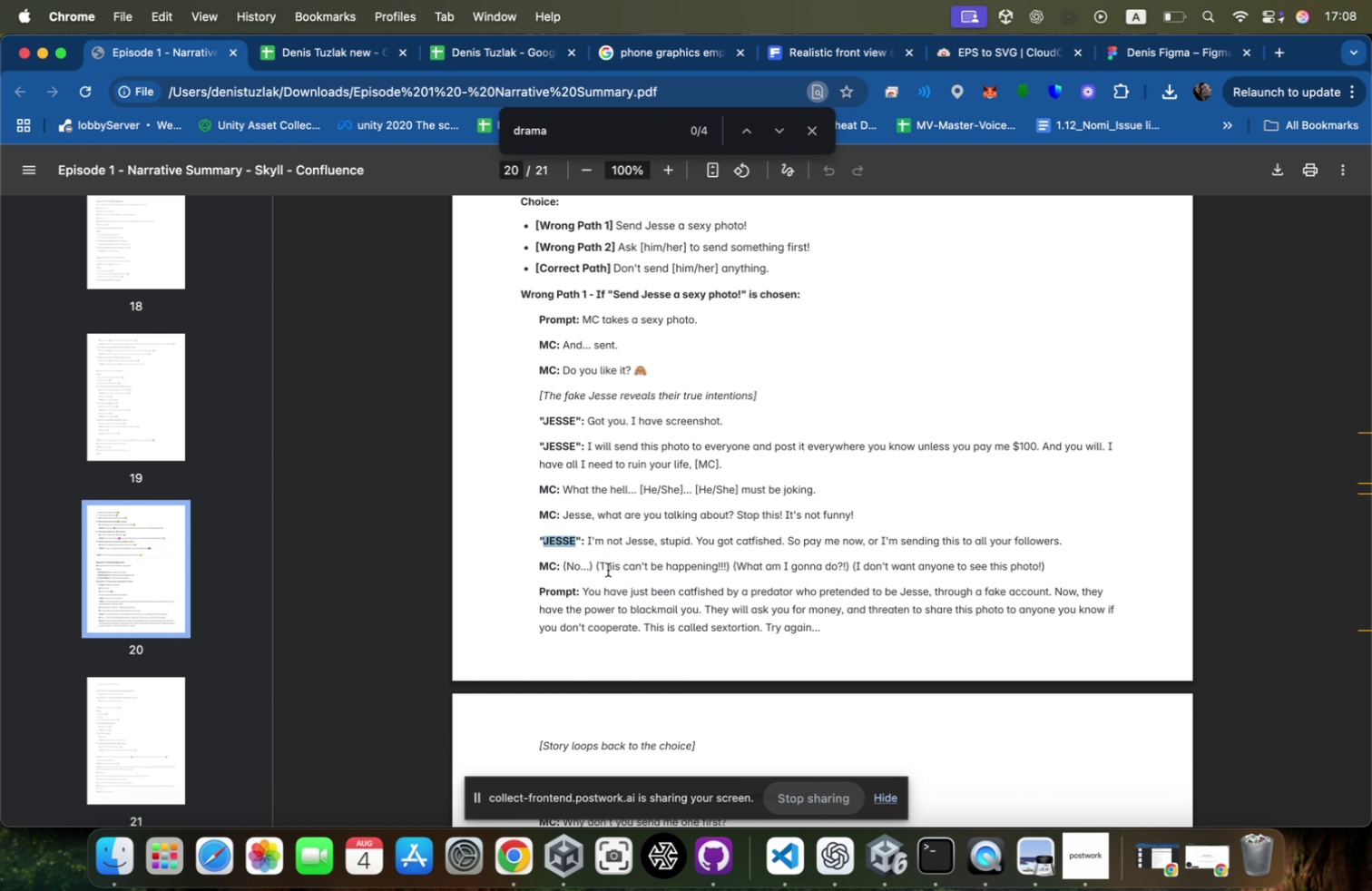 
key(Meta+Tab)
 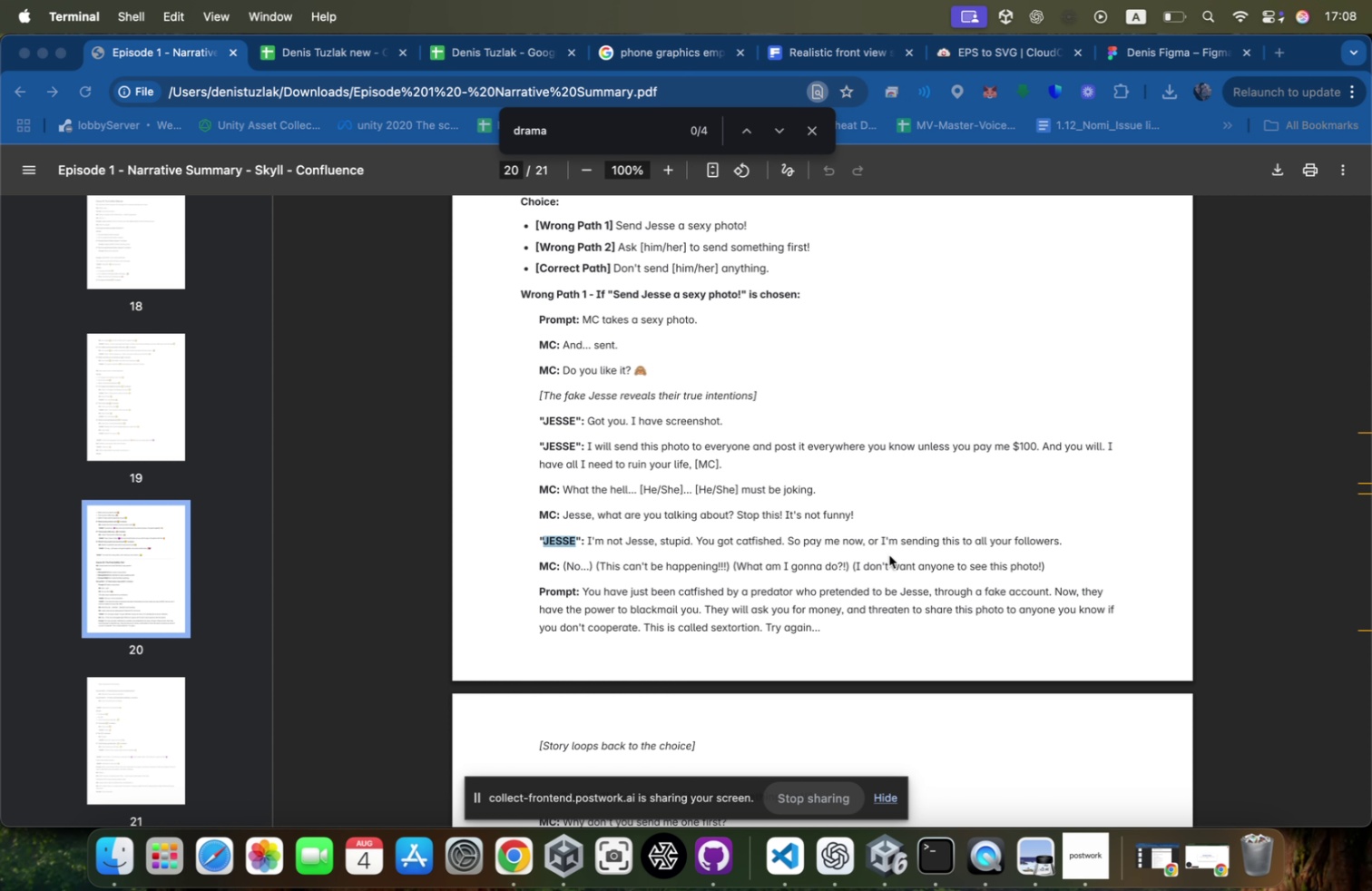 
key(Meta+Tab)
 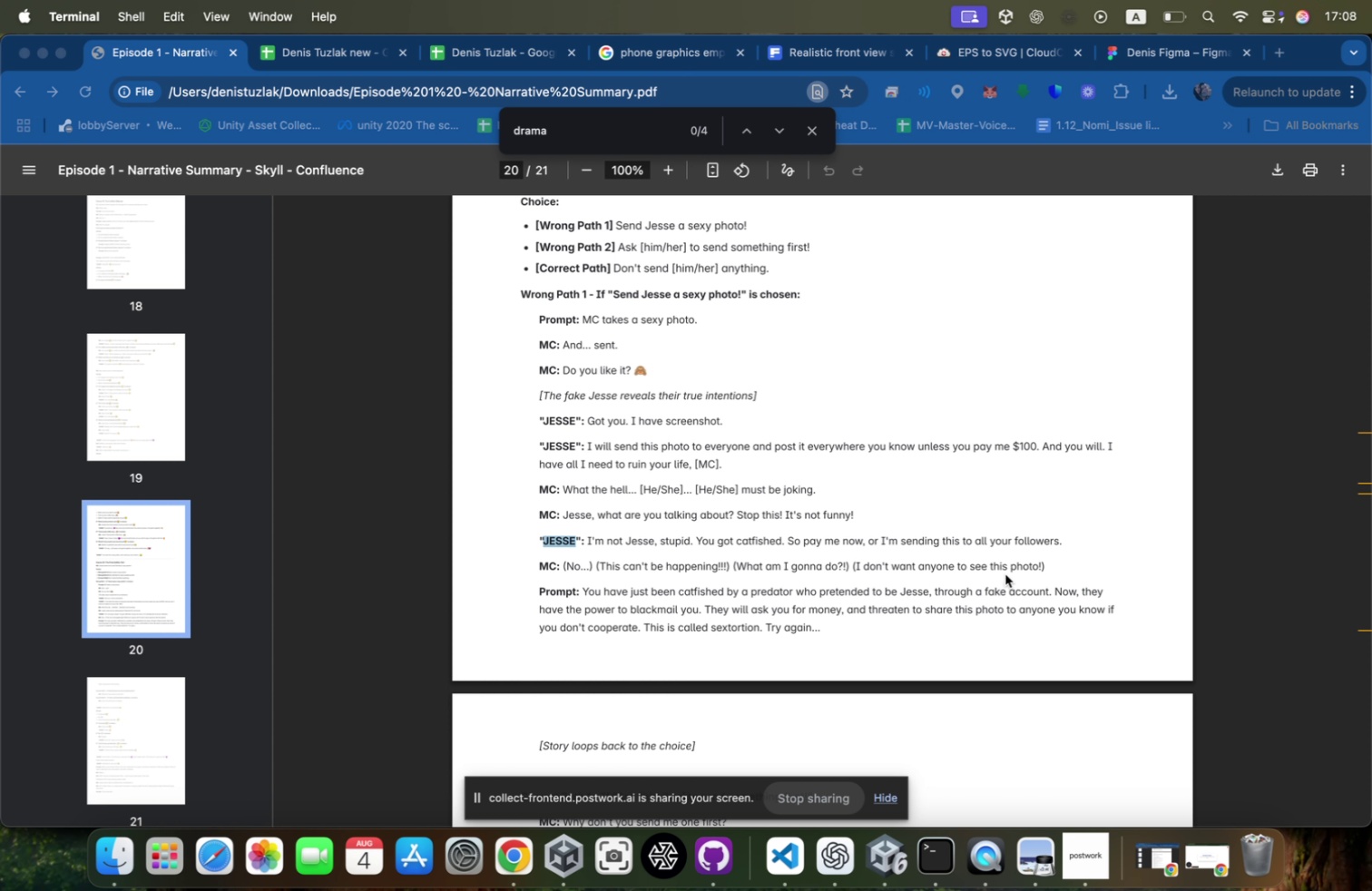 
key(Meta+Tab)
 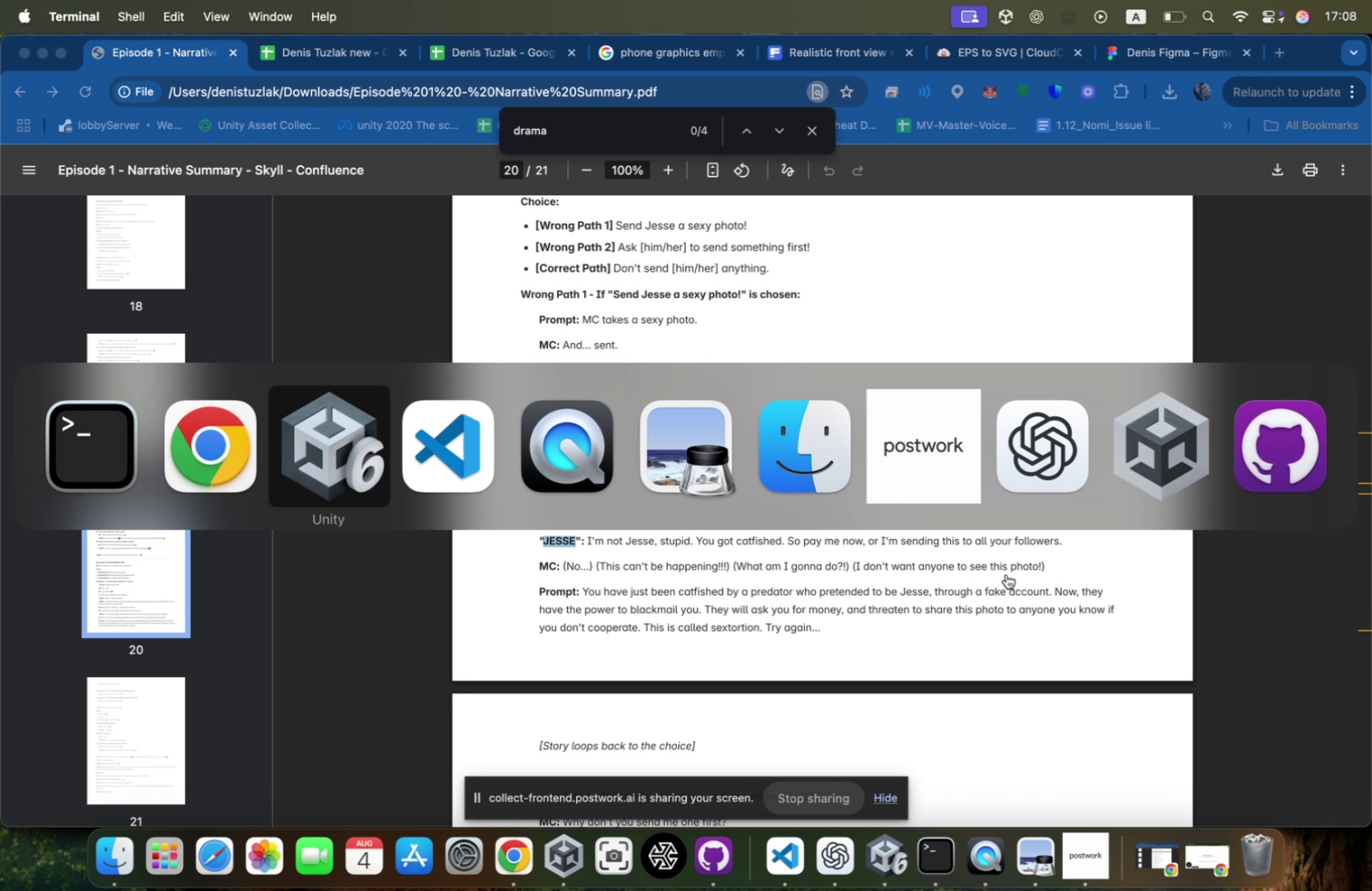 
key(Meta+Tab)
 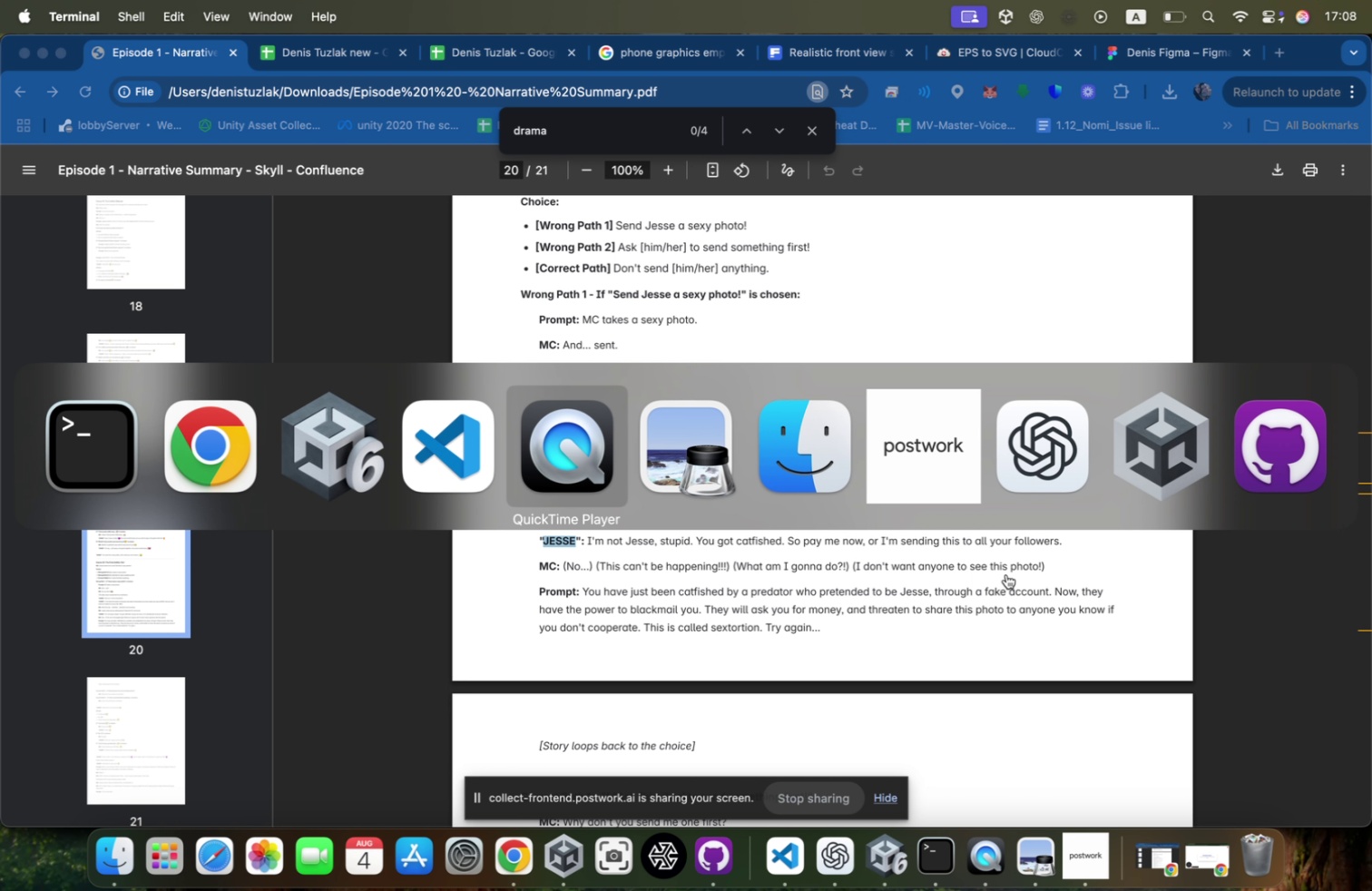 
key(Meta+Tab)
 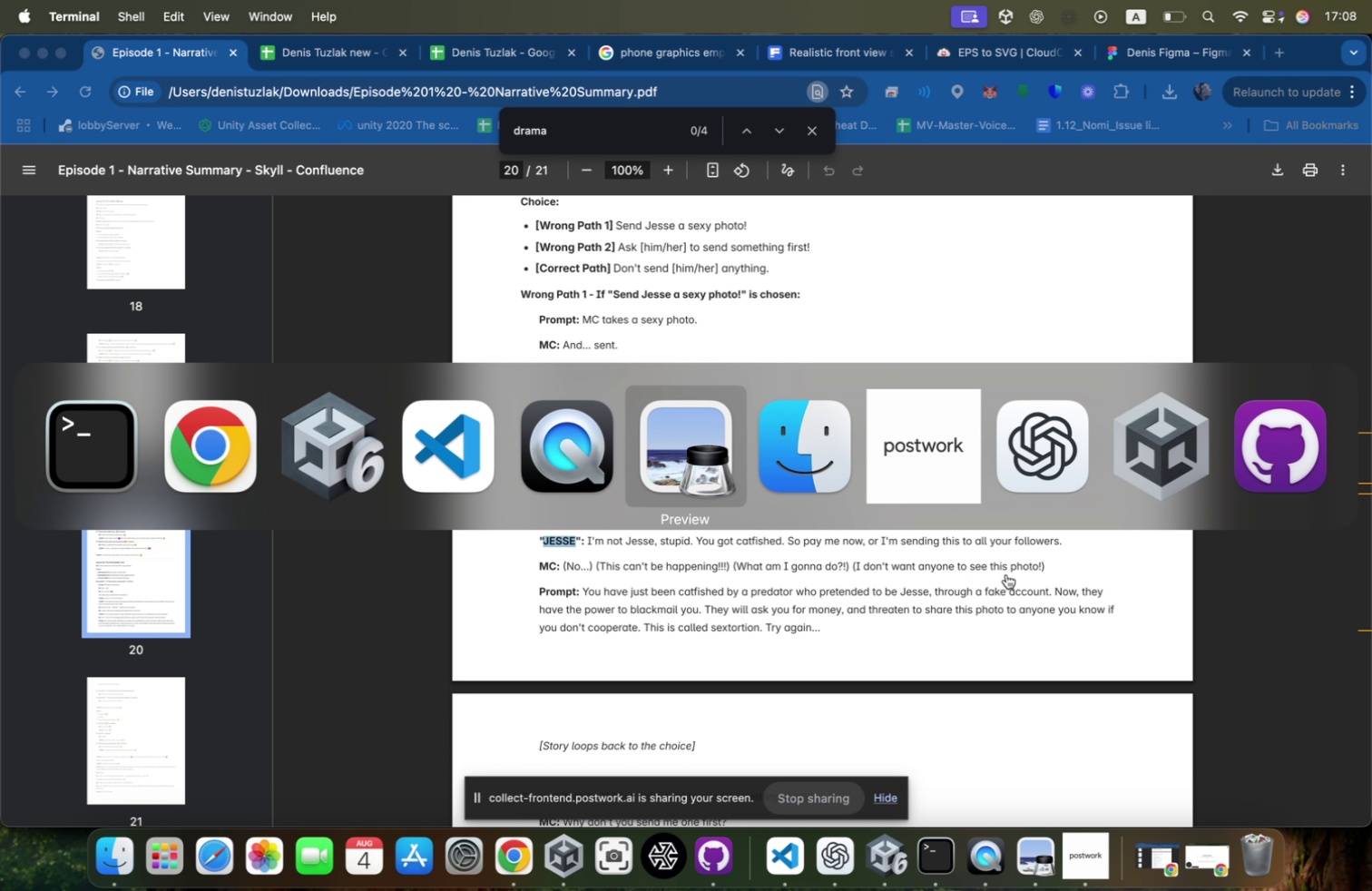 
key(Meta+Tab)
 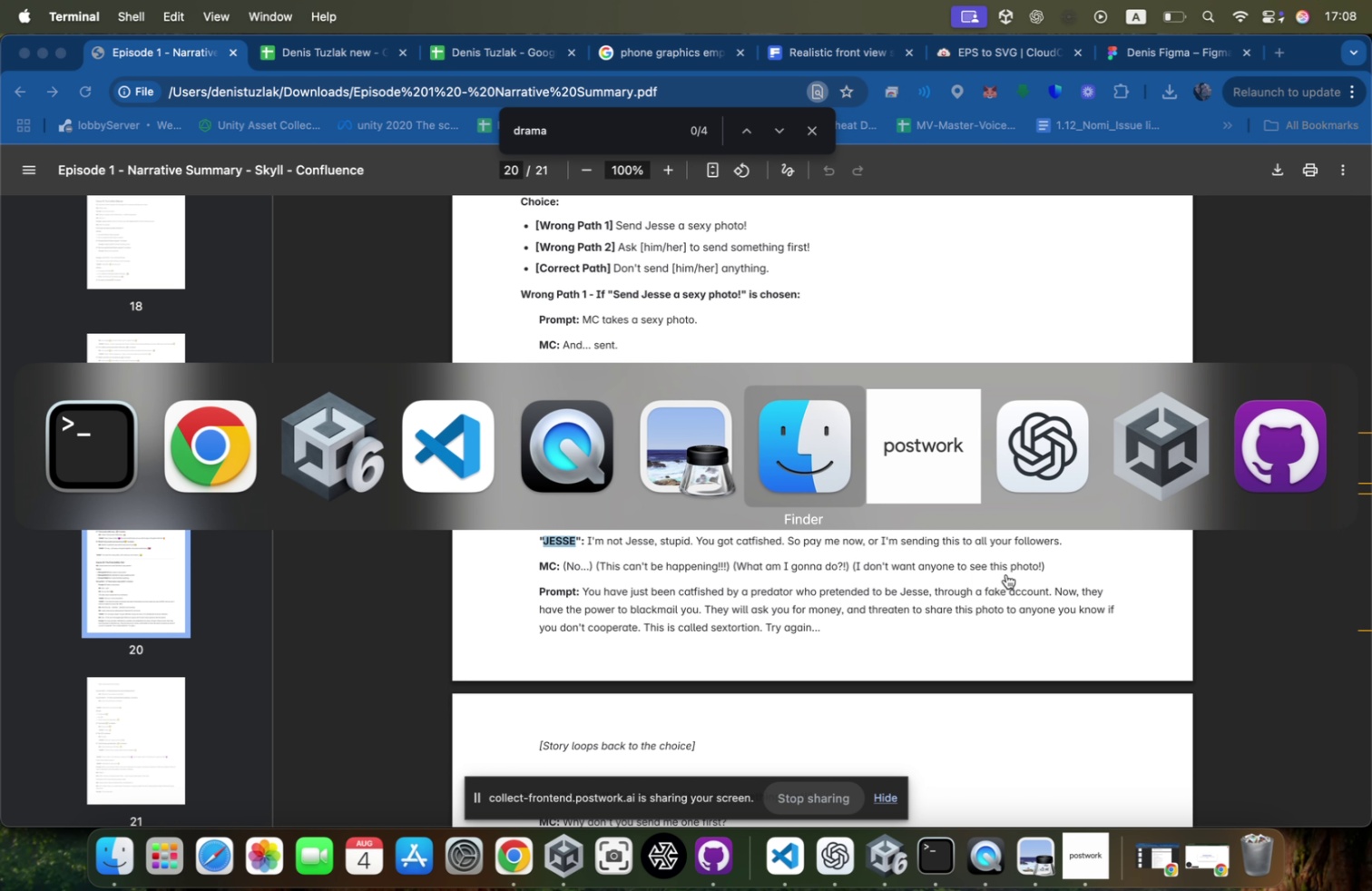 
key(Meta+Tab)
 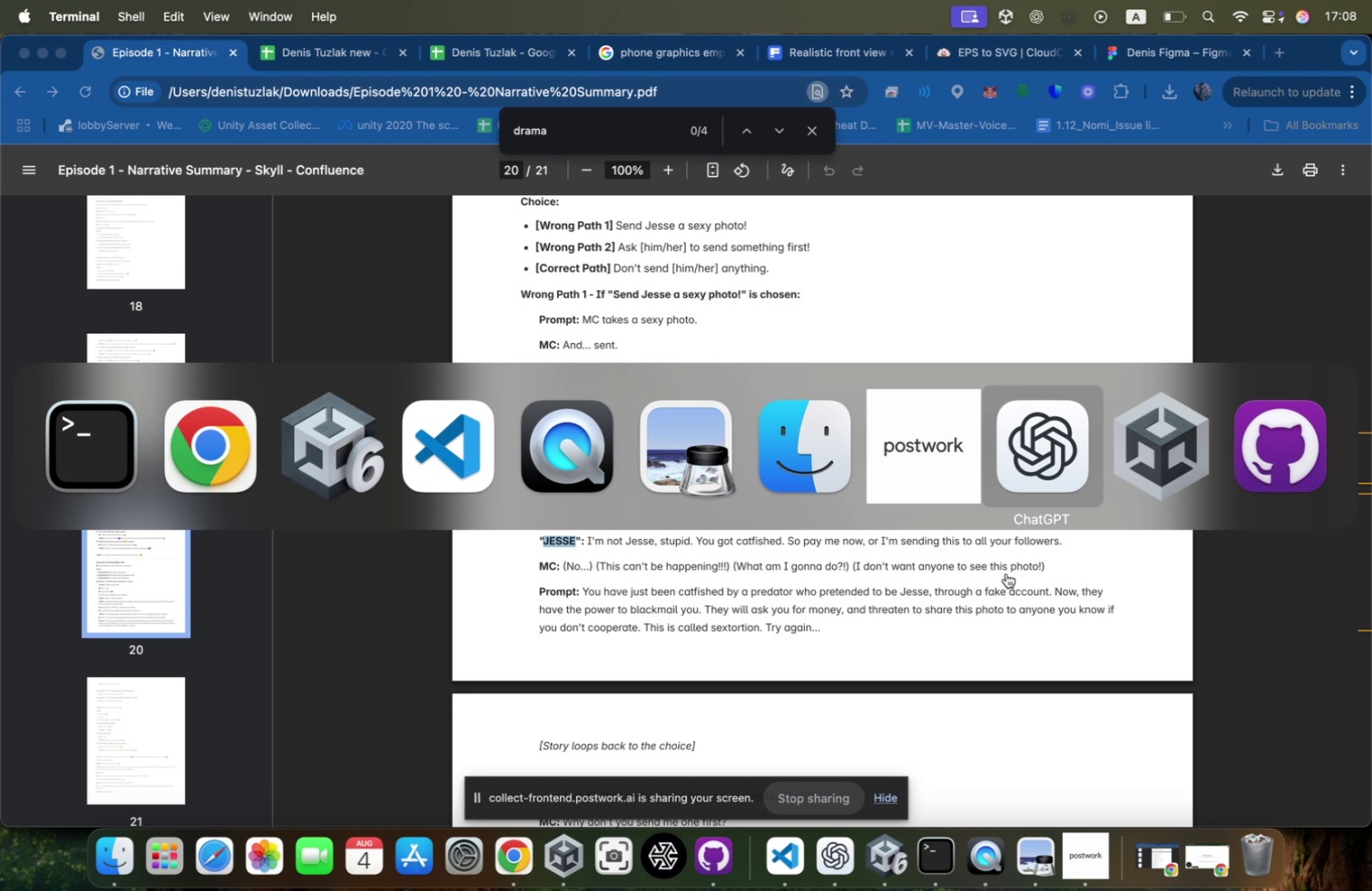 
key(Meta+Tab)
 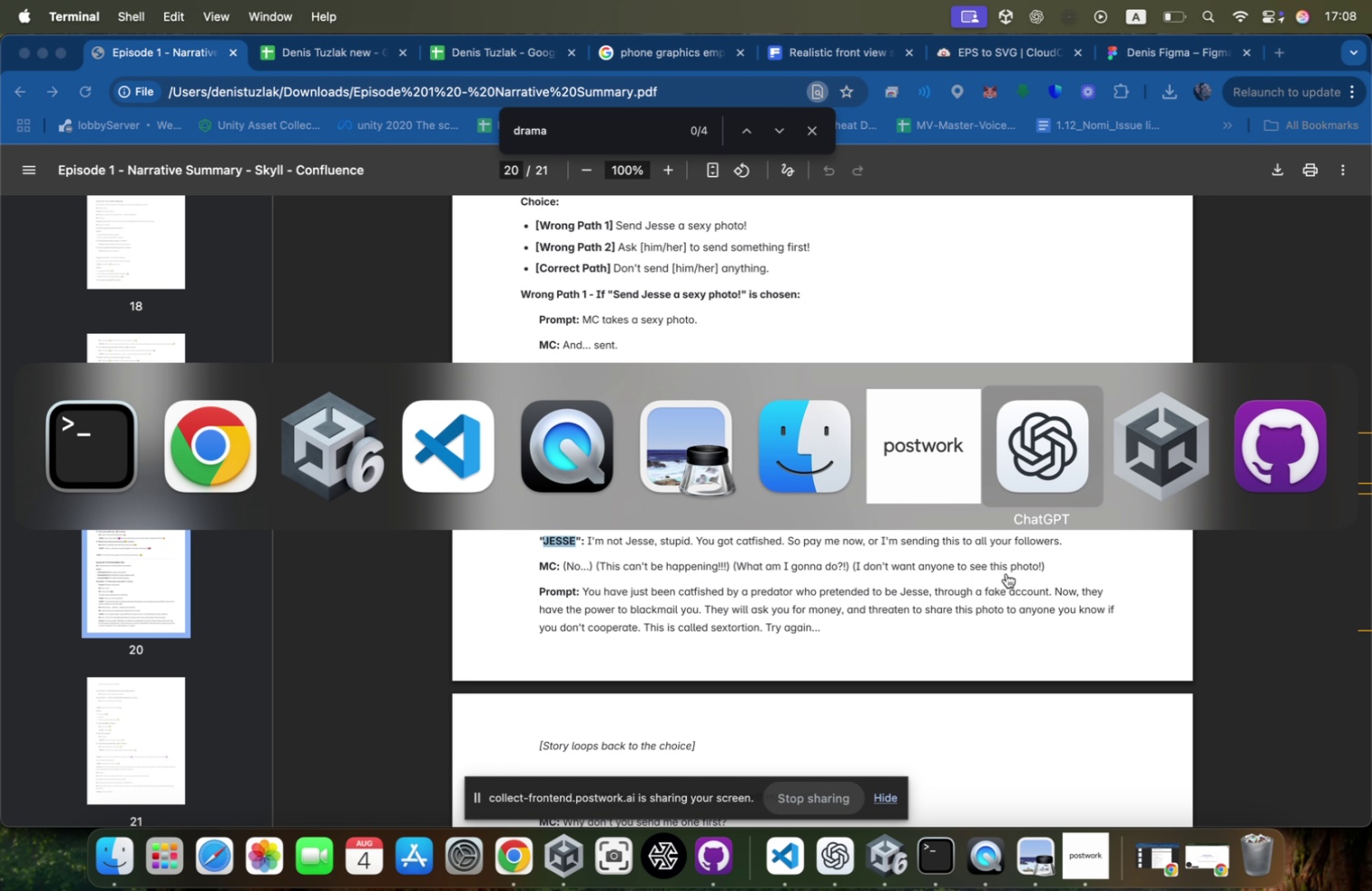 
key(Meta+Tab)
 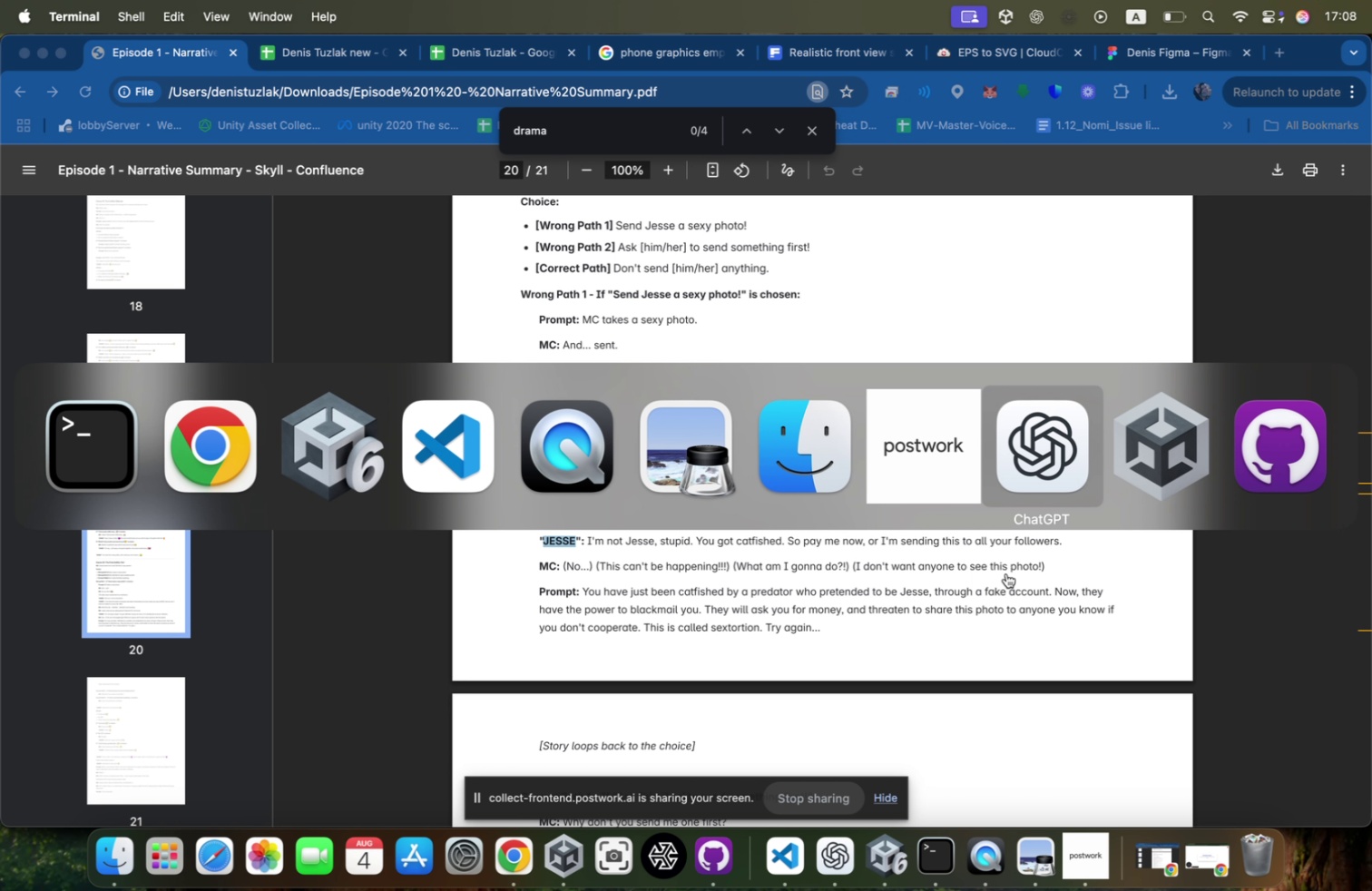 
key(Meta+Tab)
 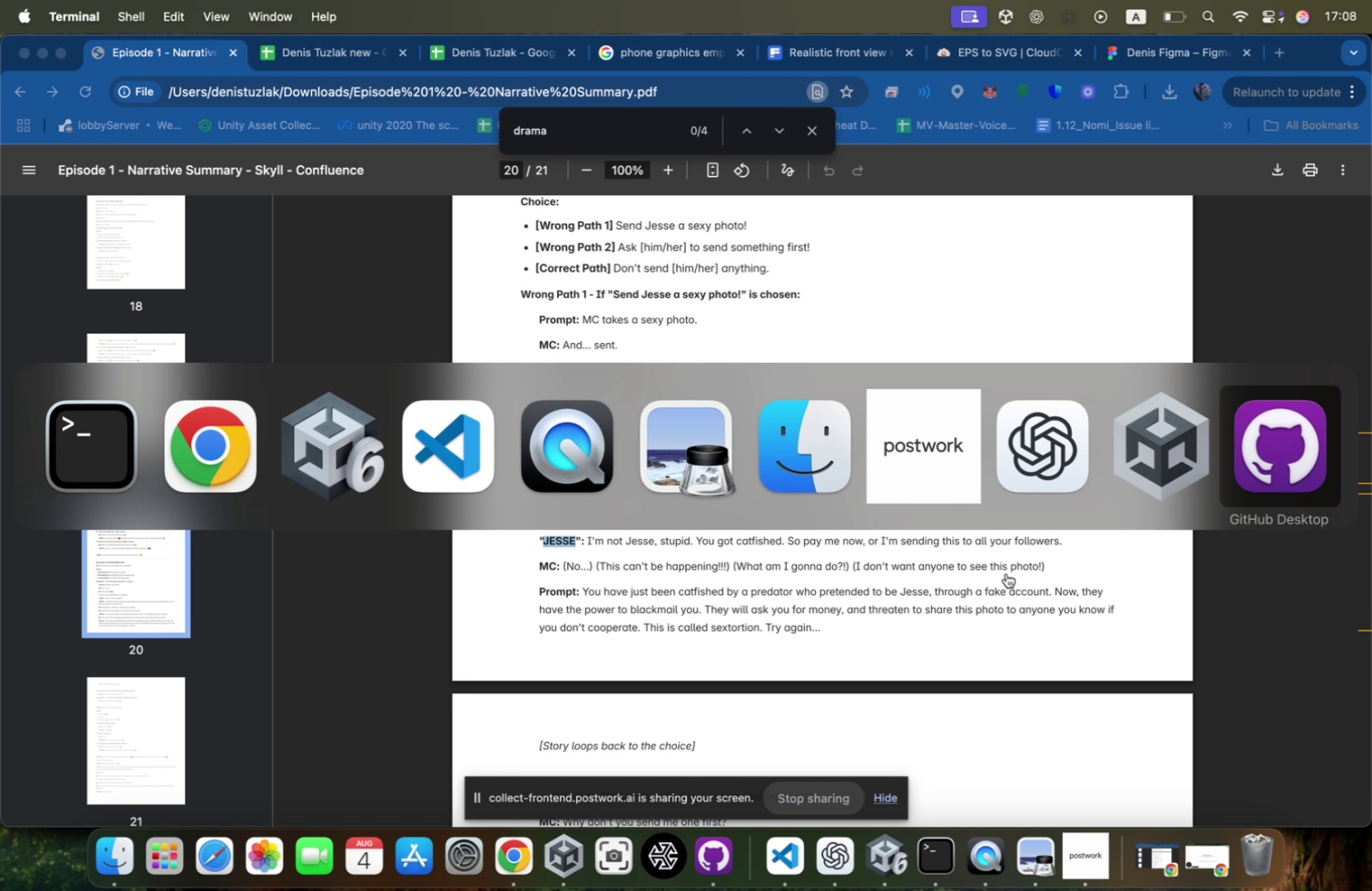 
key(Meta+Tab)
 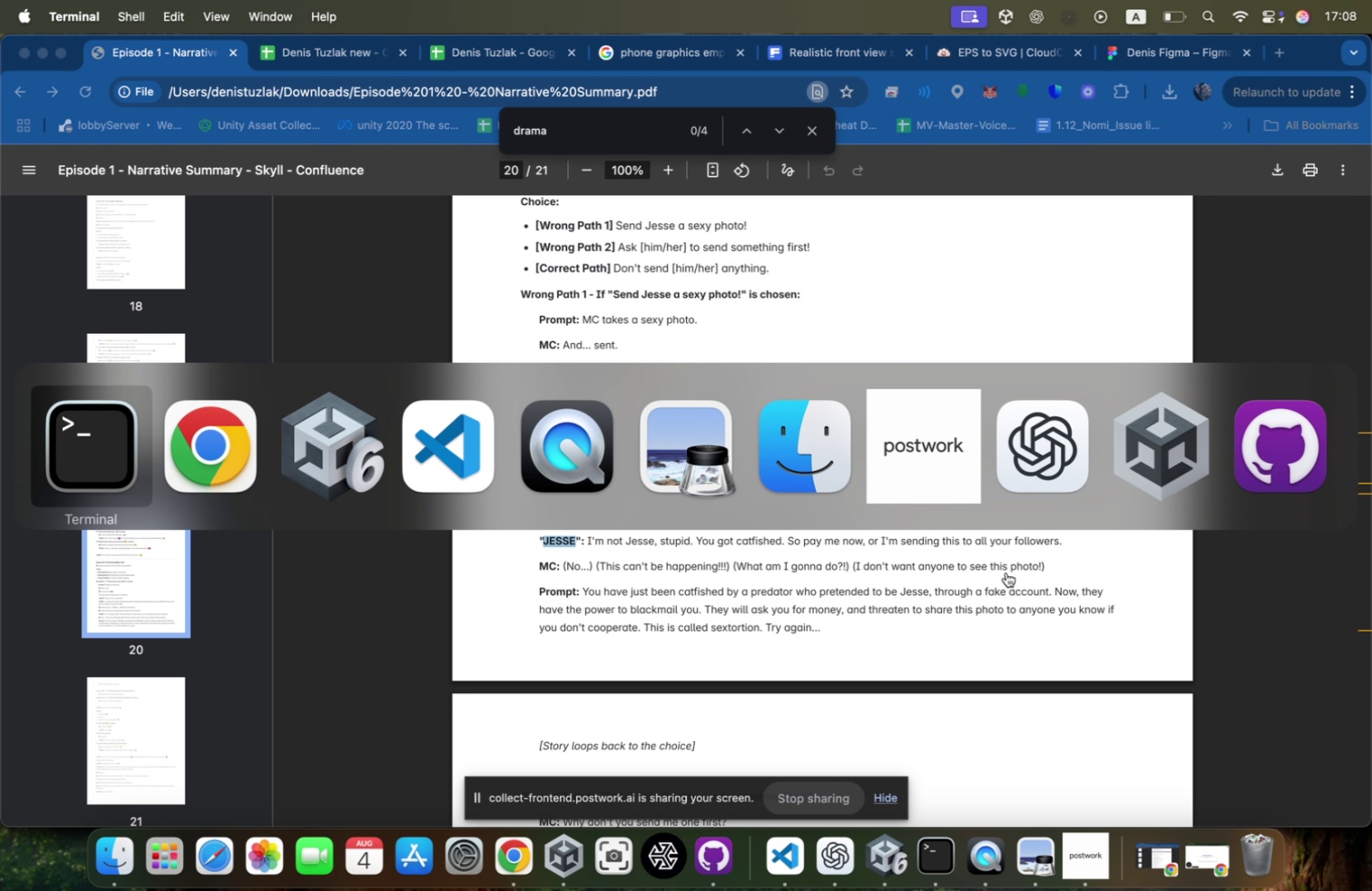 
key(Meta+Tab)
 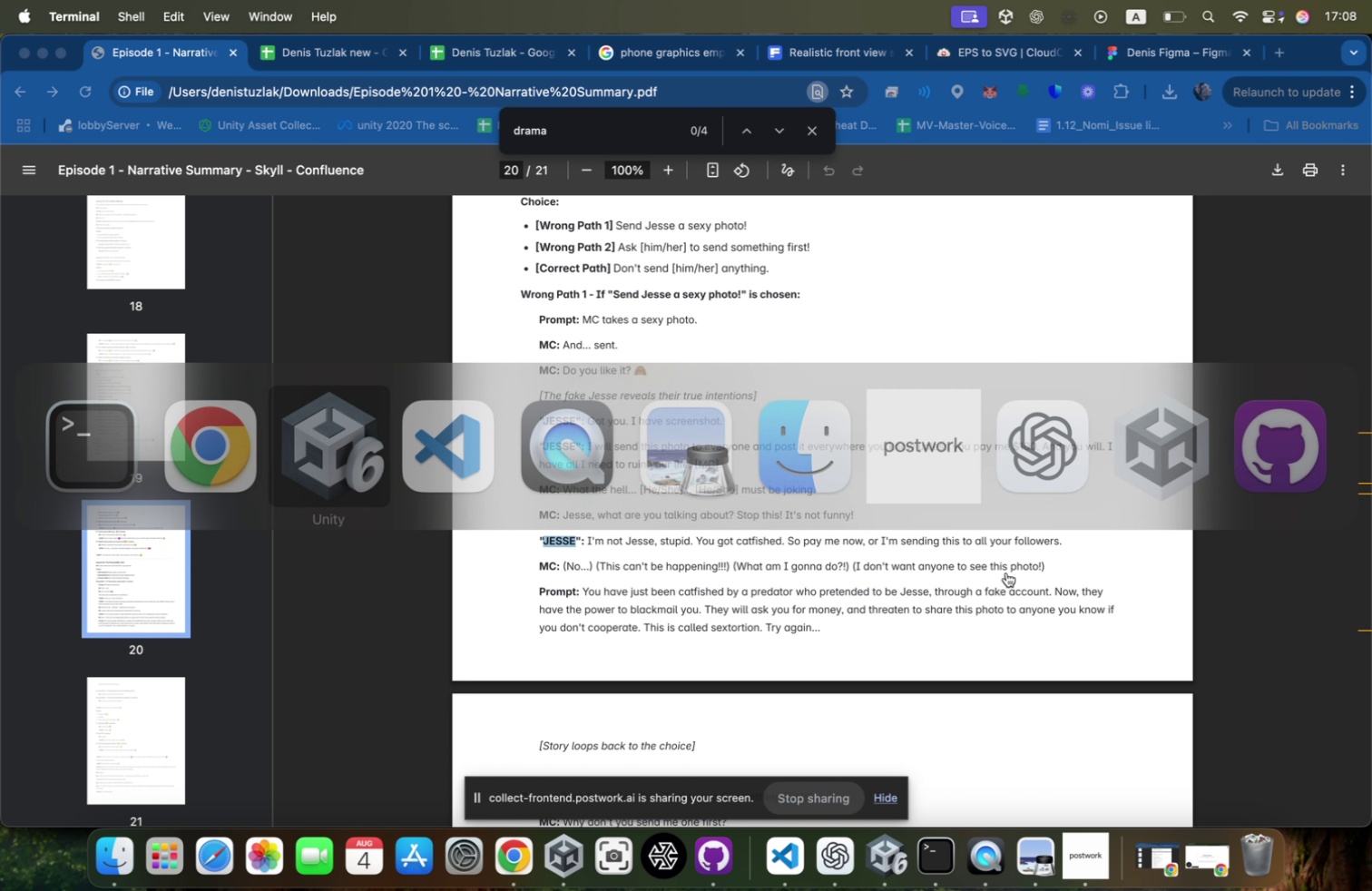 
key(Meta+Tab)
 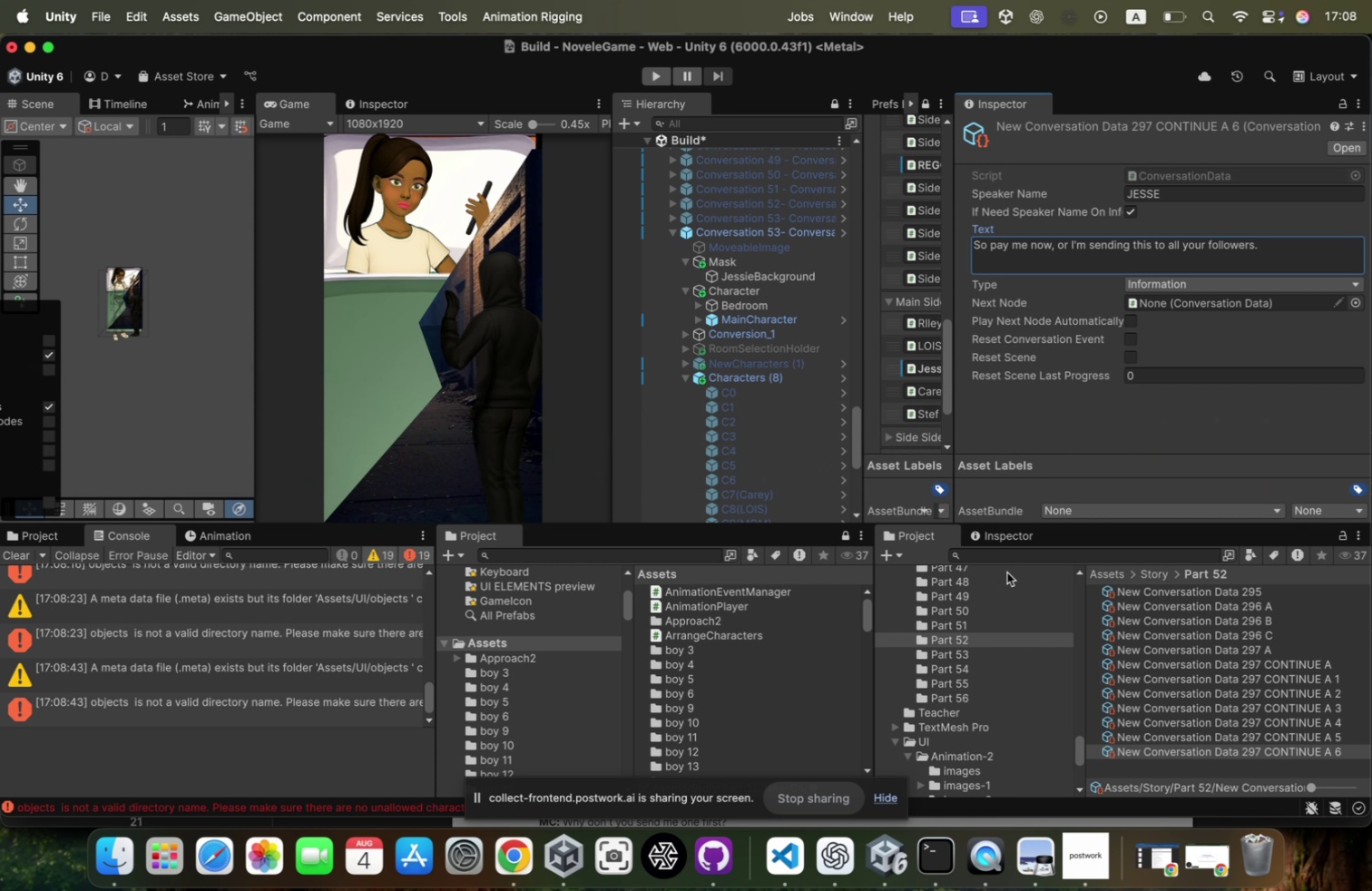 
key(Meta+Tab)
 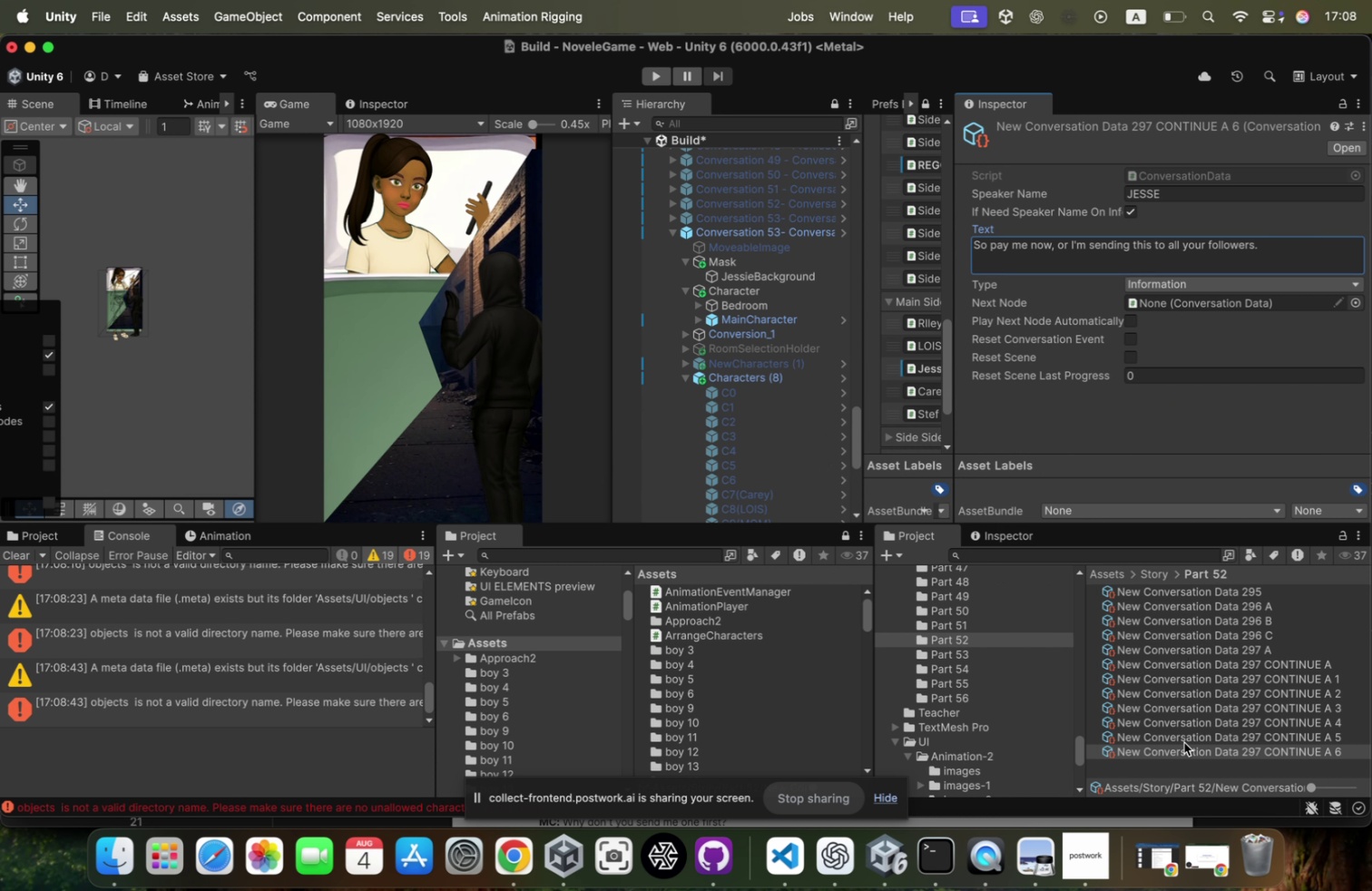 
left_click([1184, 748])
 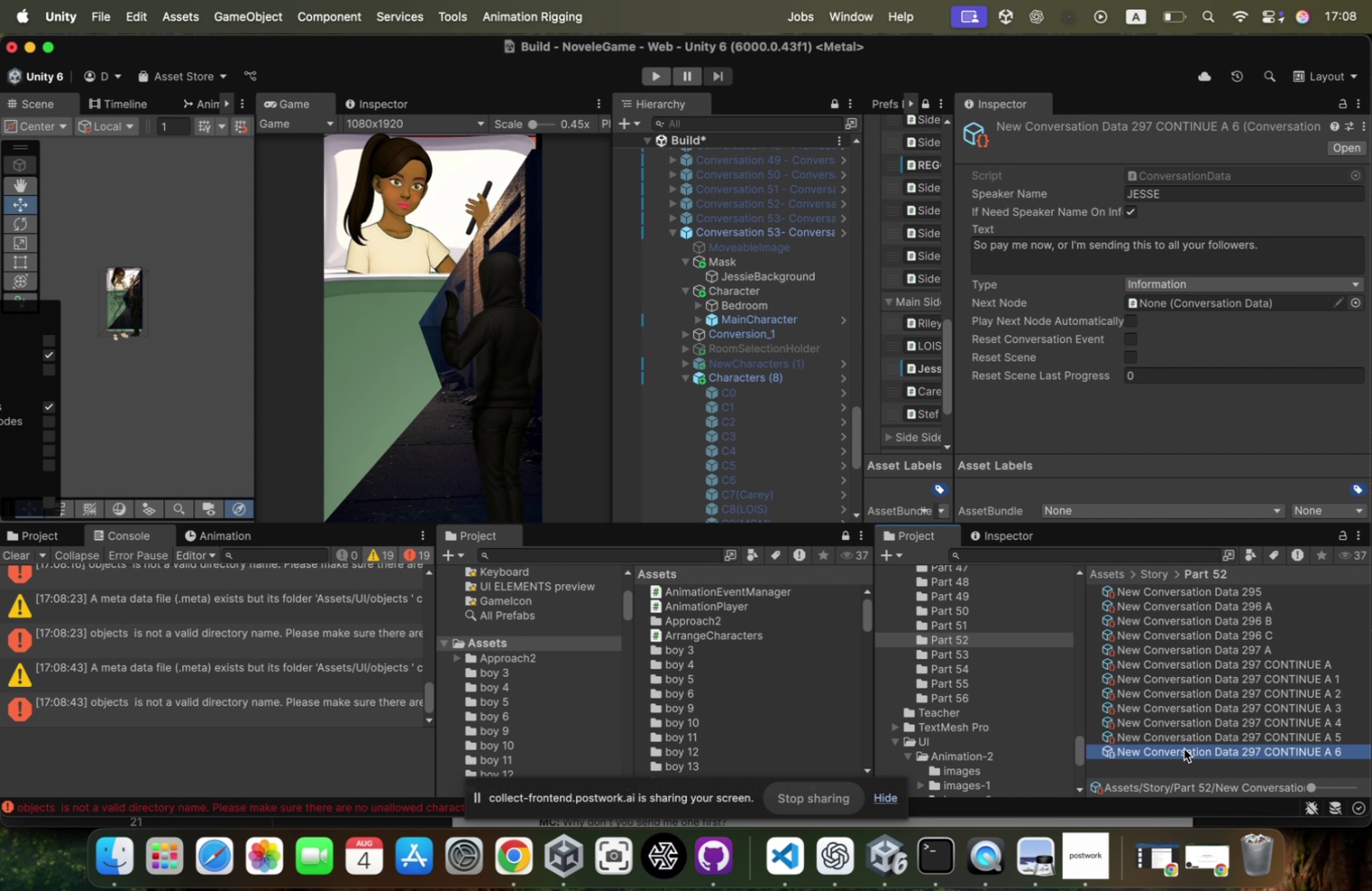 
key(Meta+CommandLeft)
 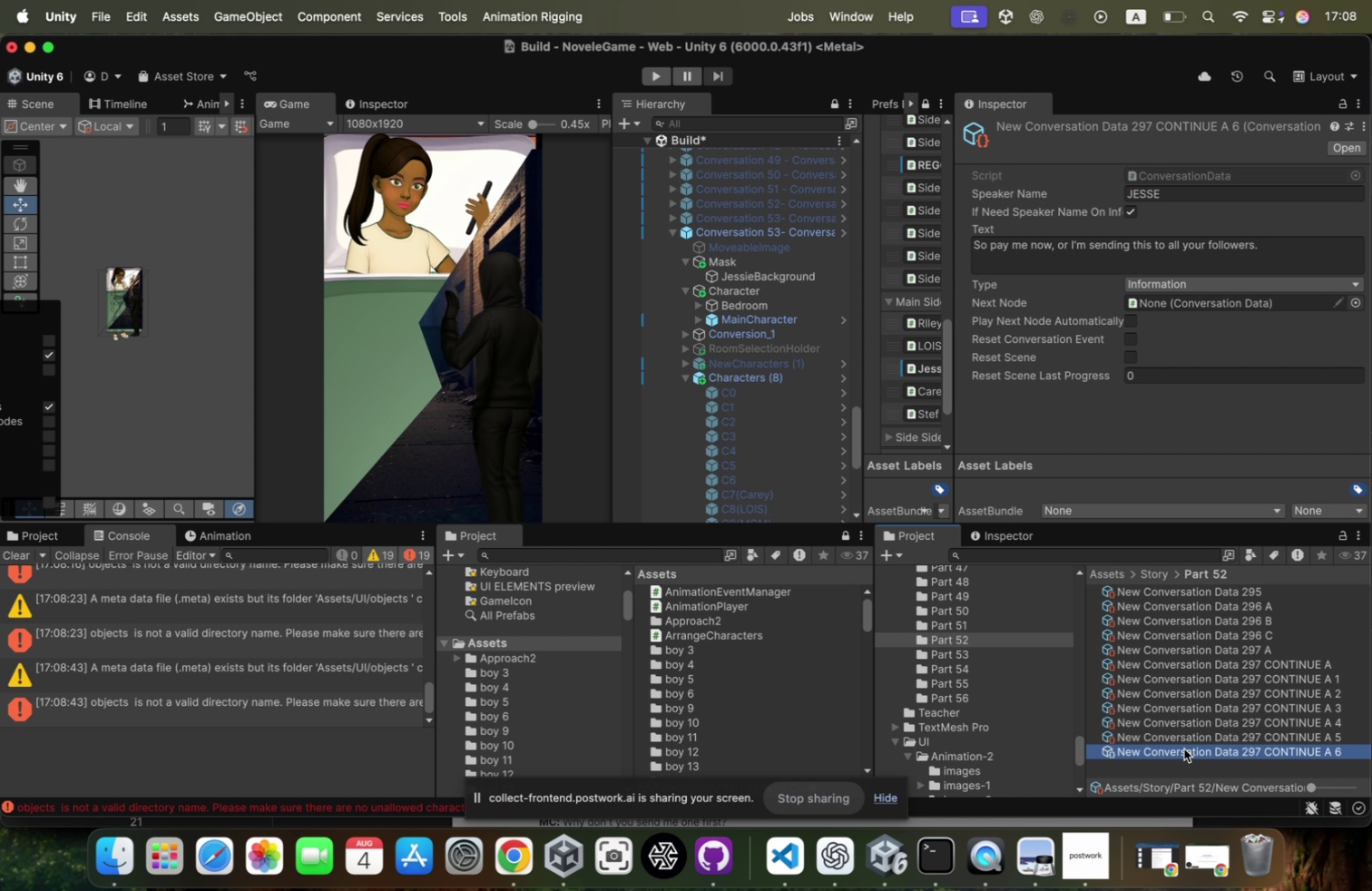 
key(Meta+D)
 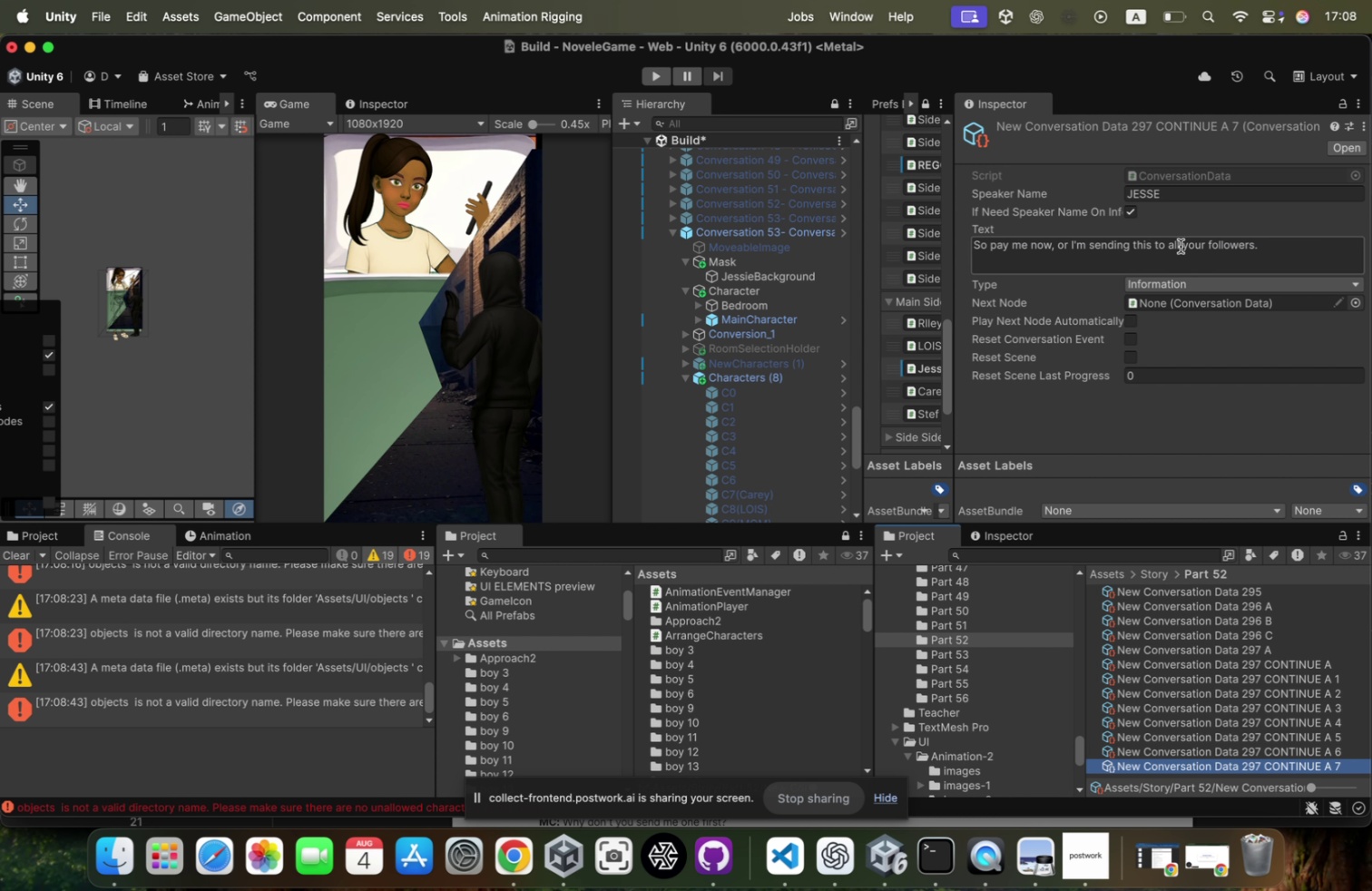 
left_click([1190, 191])
 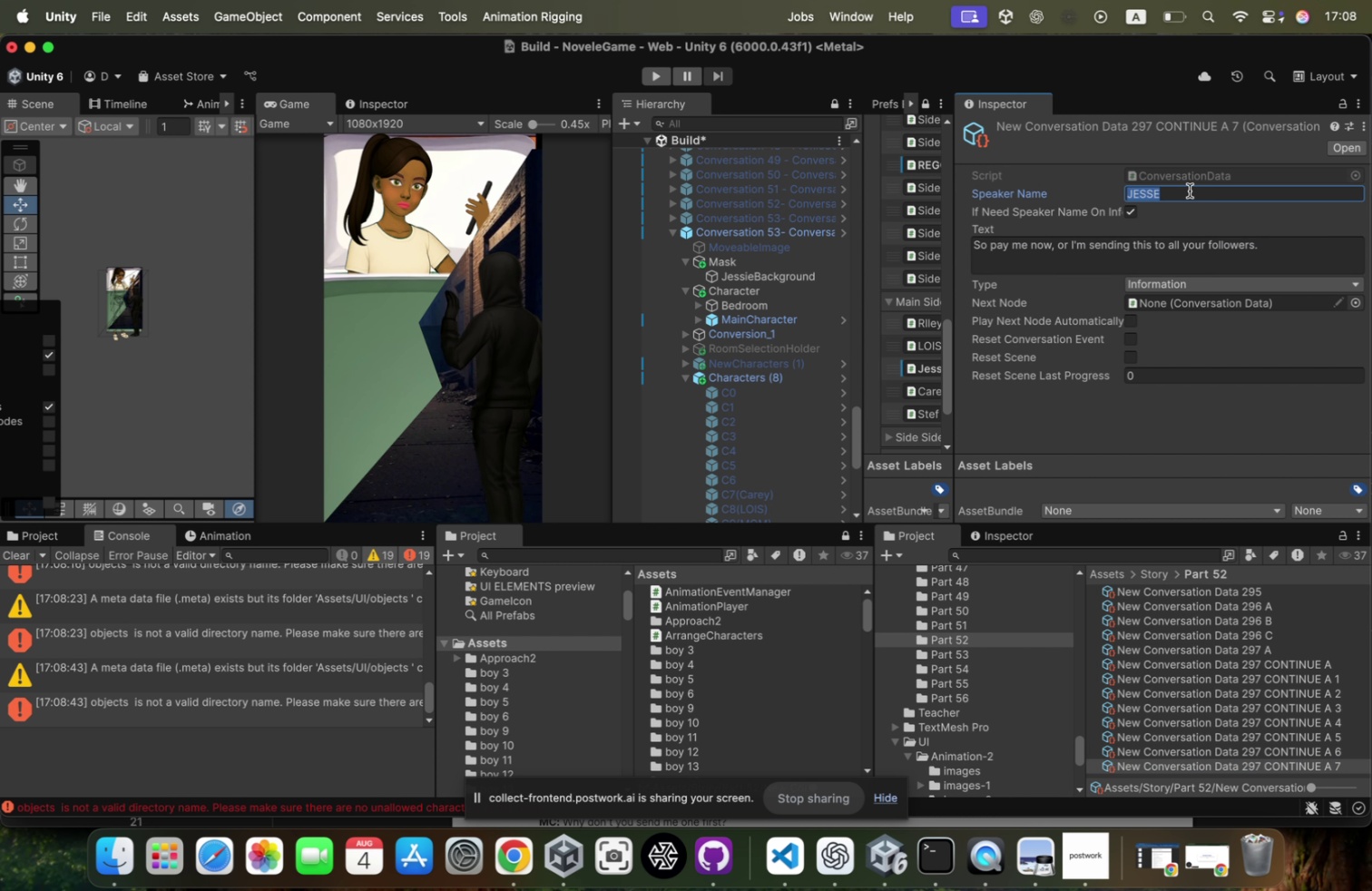 
type(MC)
 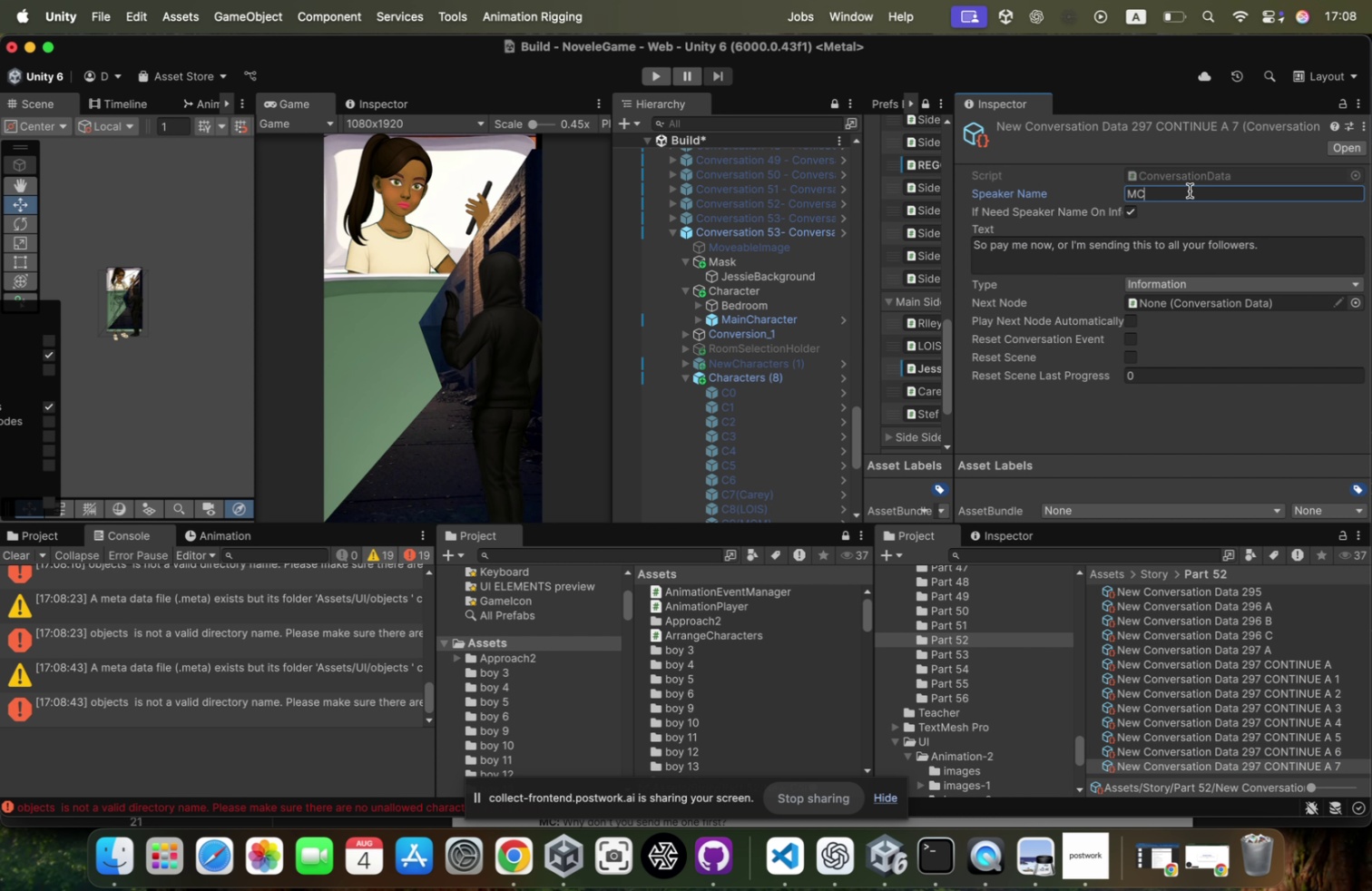 
key(Meta+CommandLeft)
 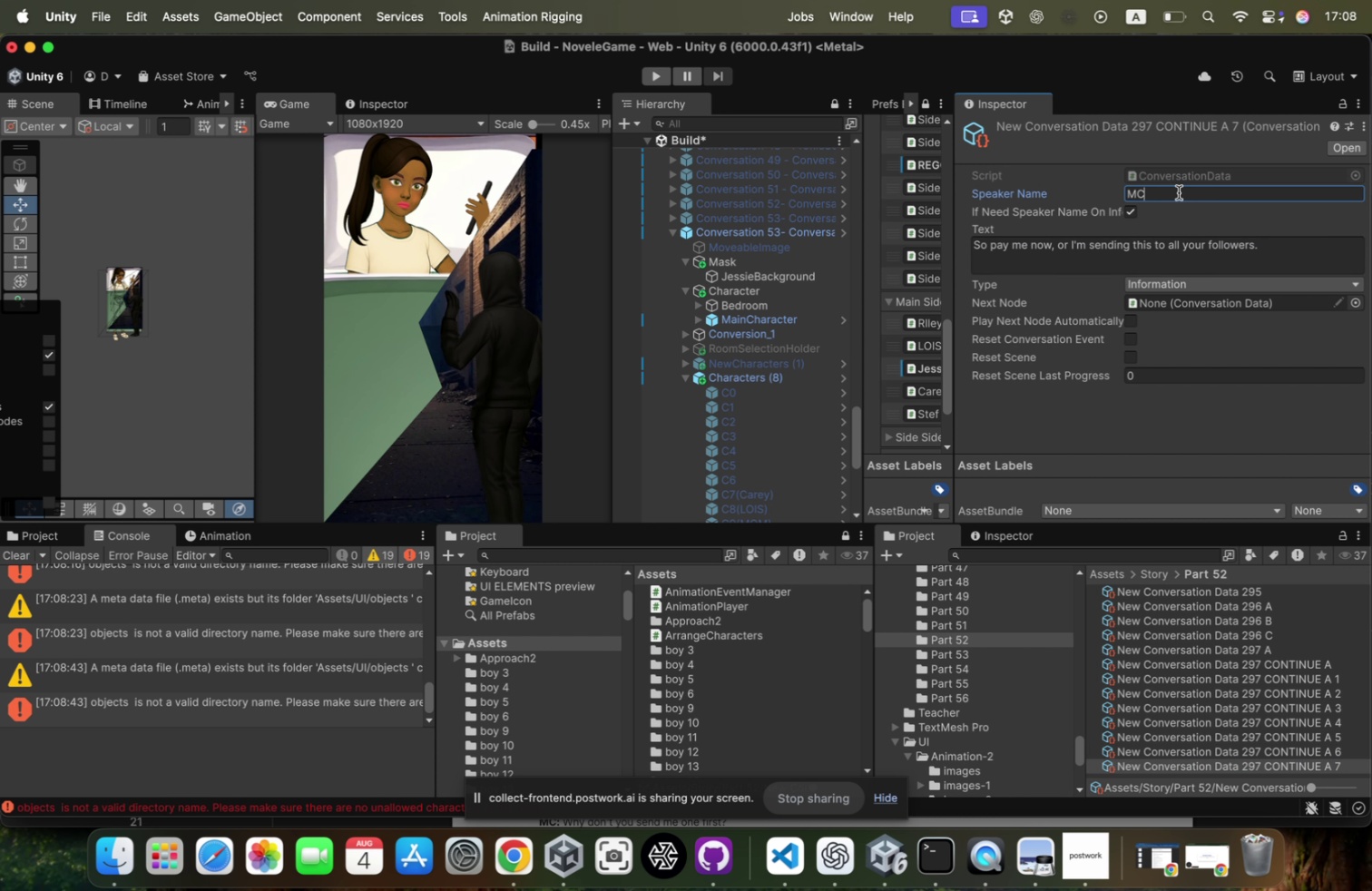 
key(Meta+Tab)
 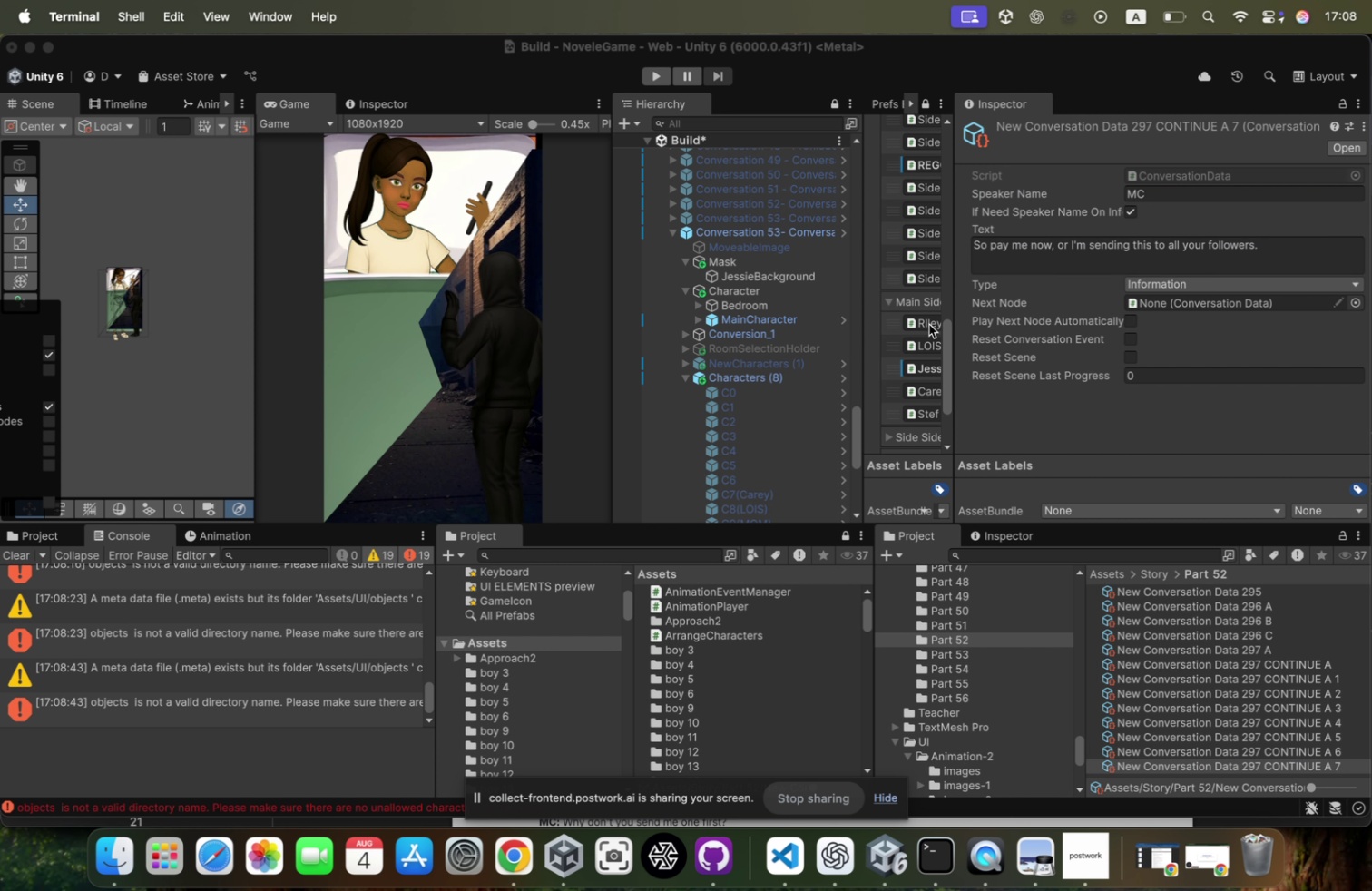 
key(Meta+Tab)
 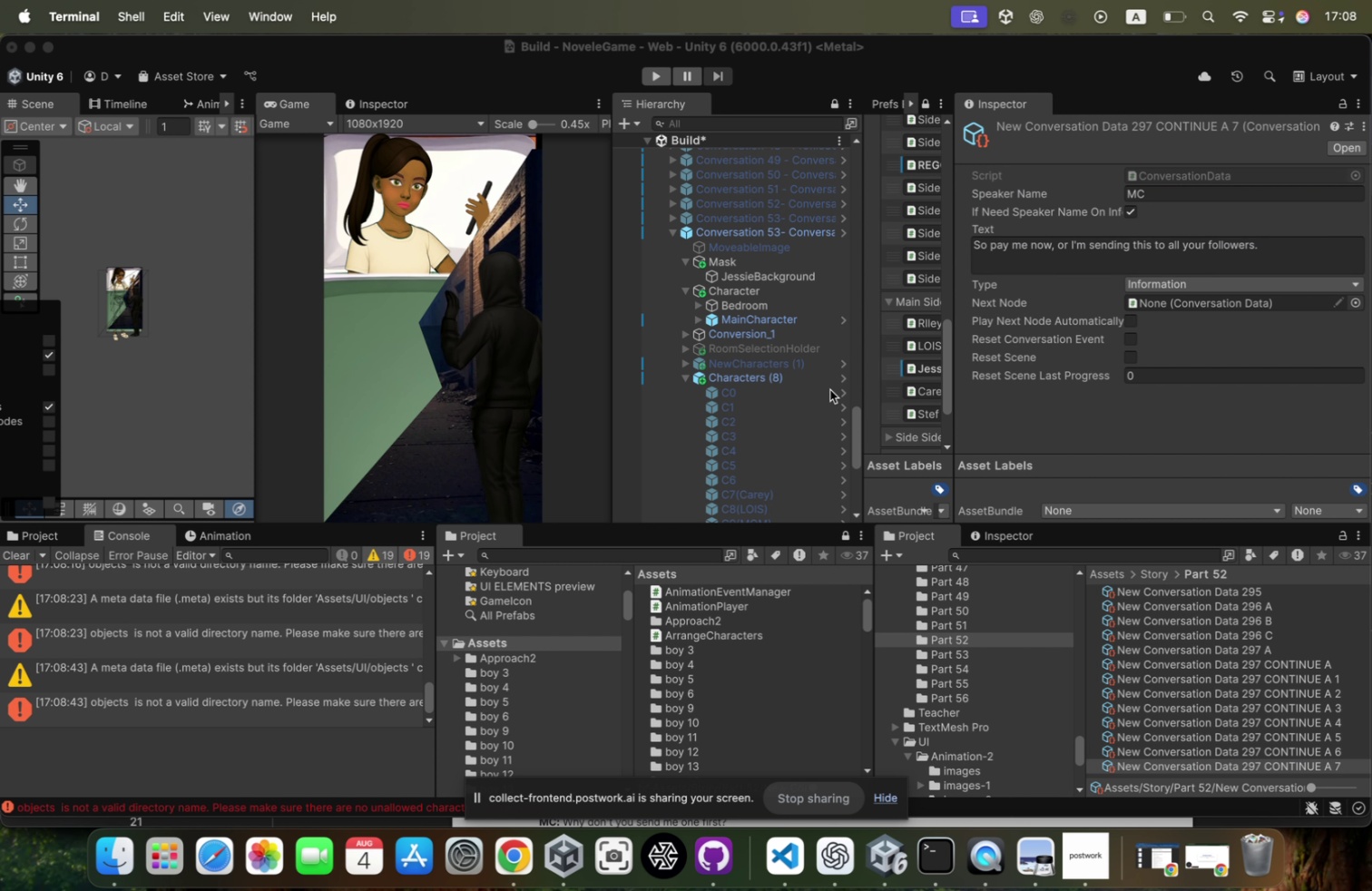 
key(Meta+Tab)
 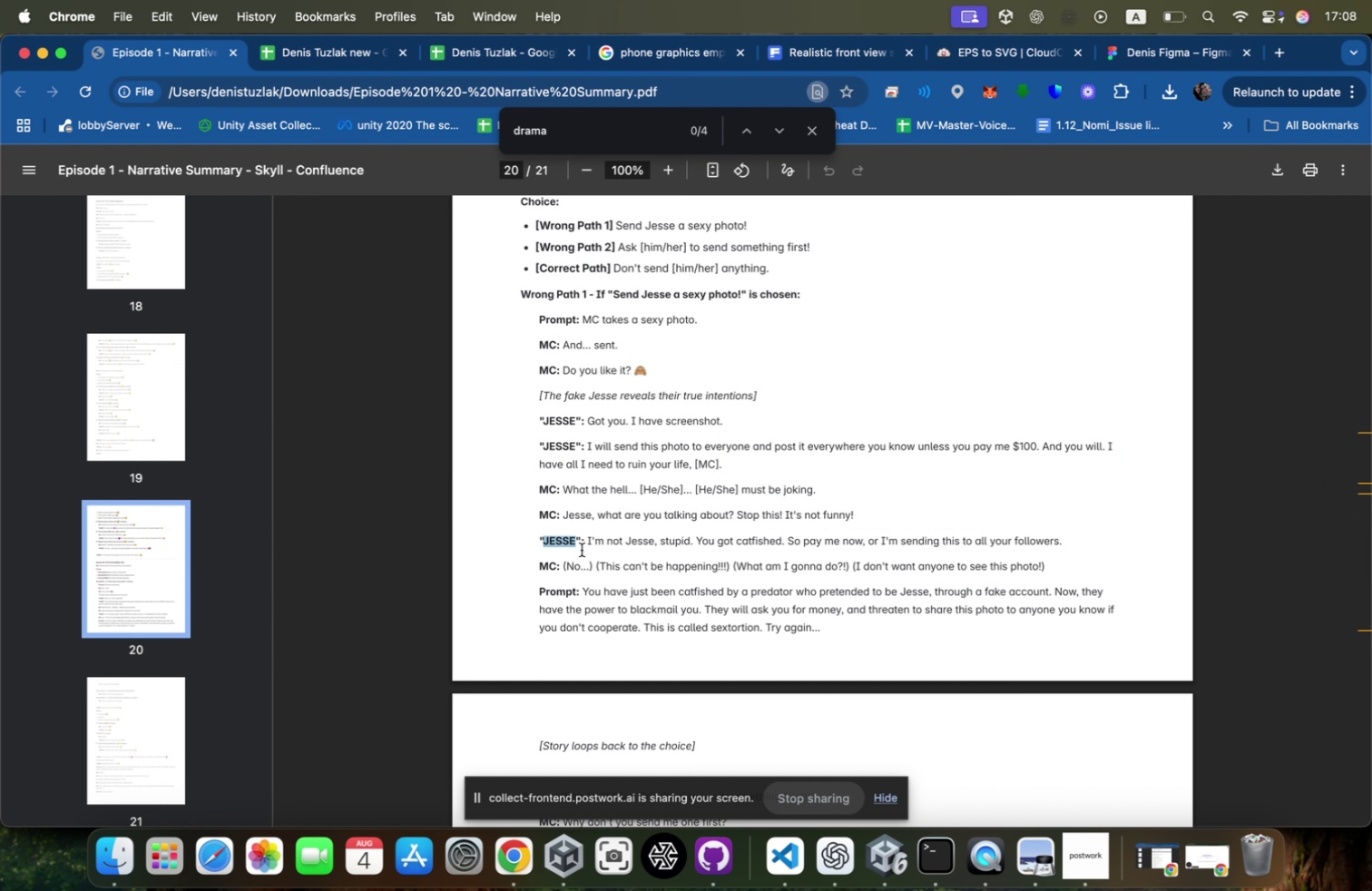 
left_click_drag(start_coordinate=[569, 563], to_coordinate=[588, 563])
 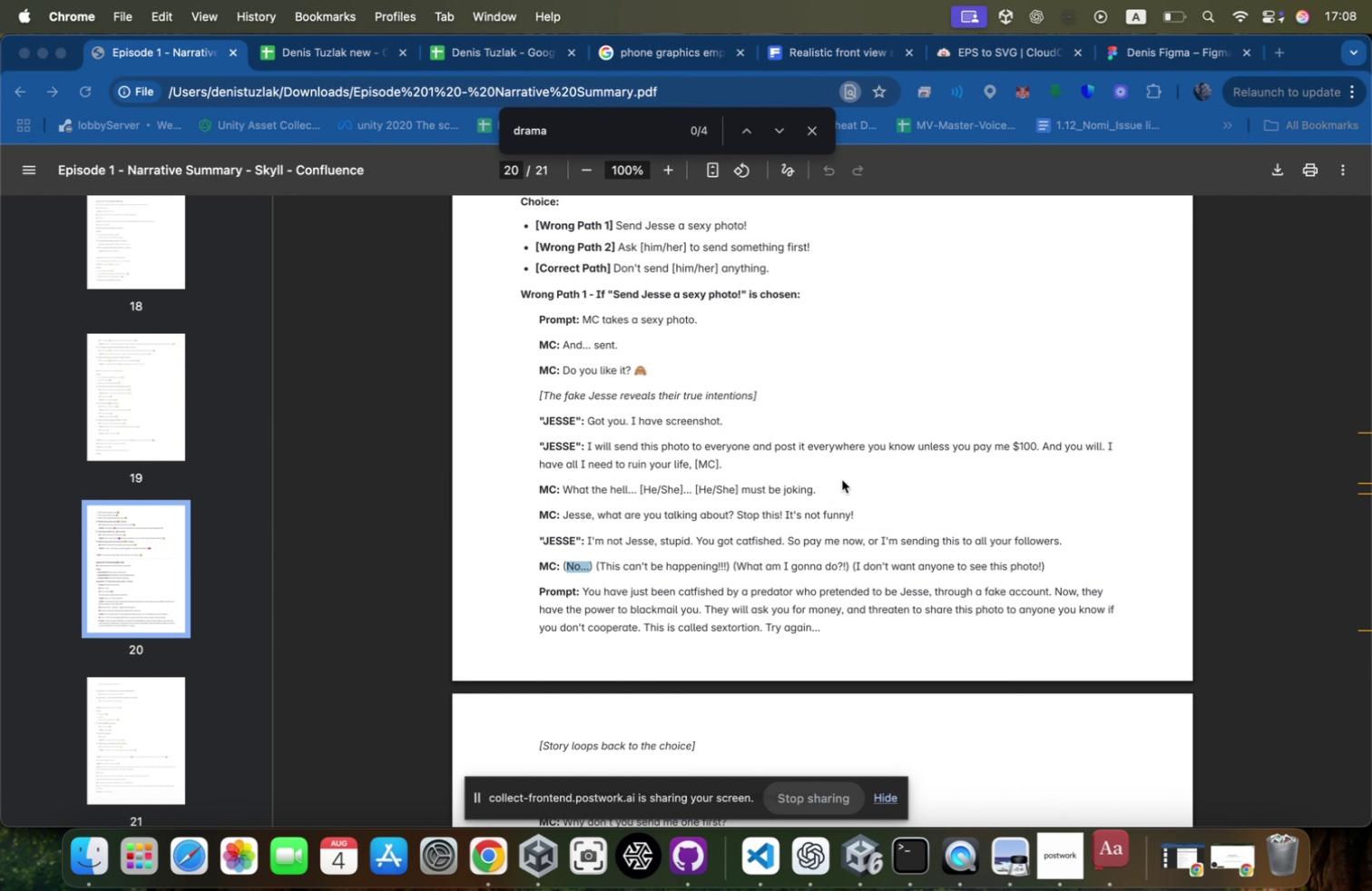 
key(Meta+CommandLeft)
 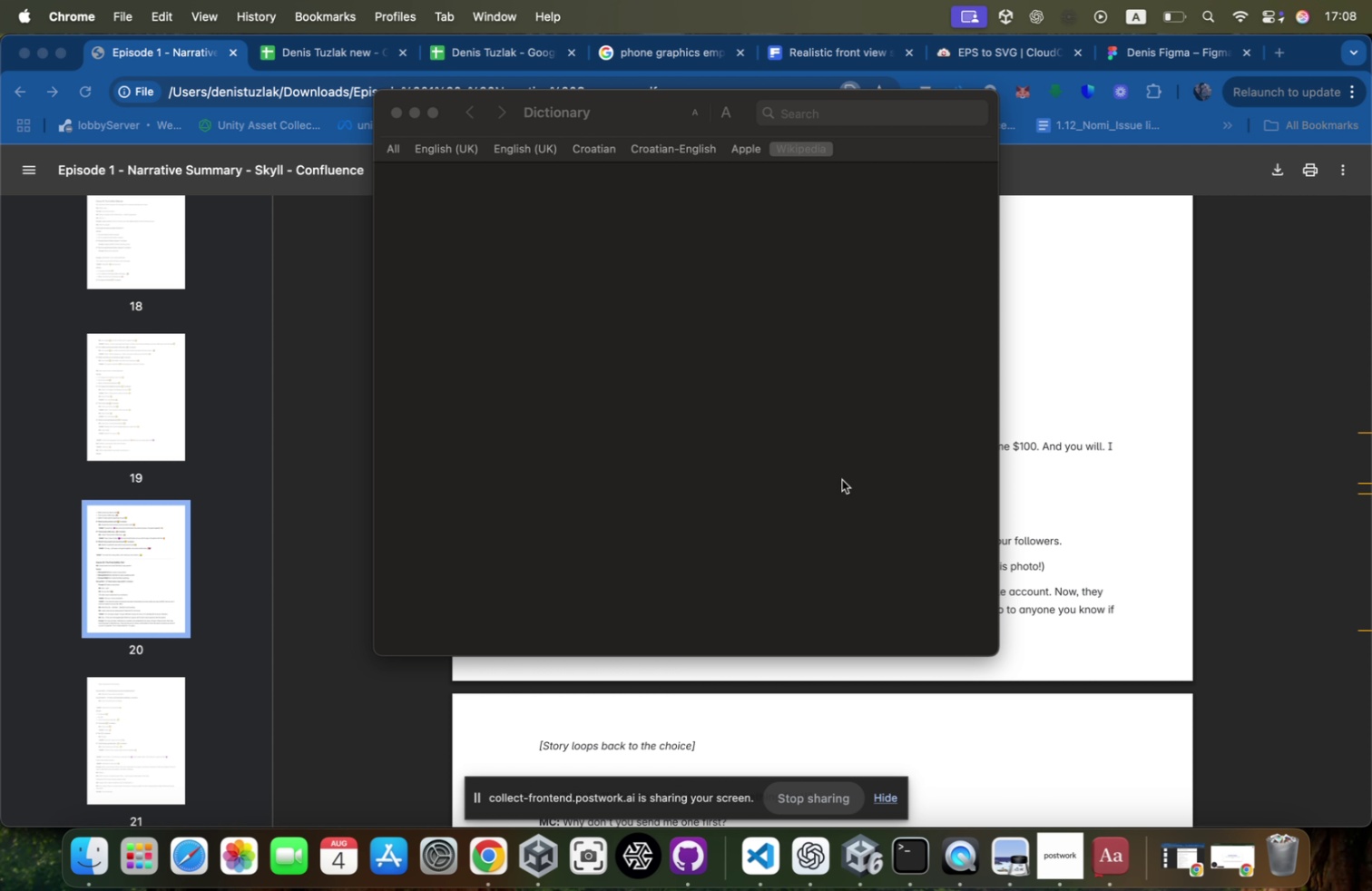 
key(Meta+C)
 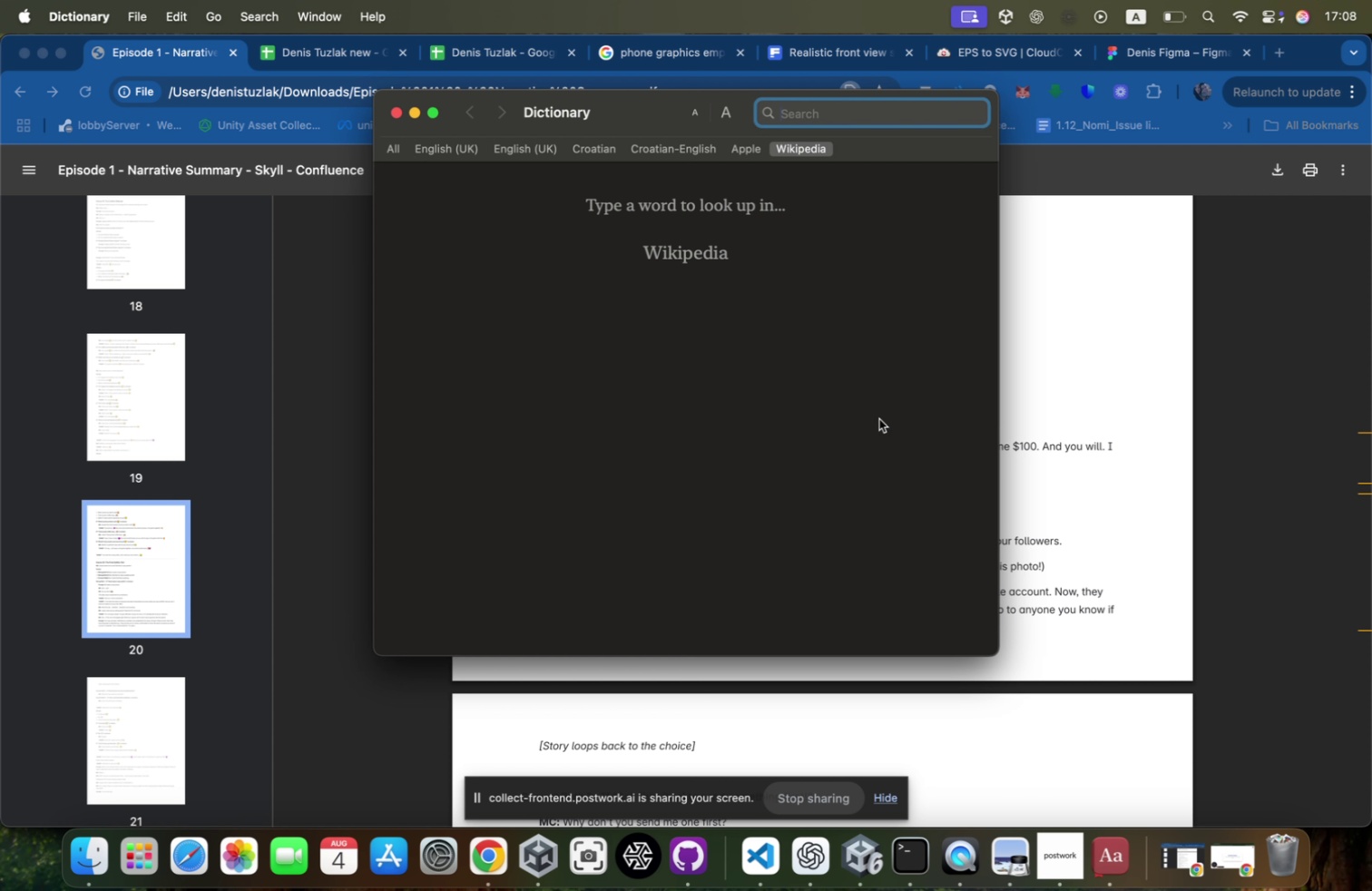 
key(Meta+CommandLeft)
 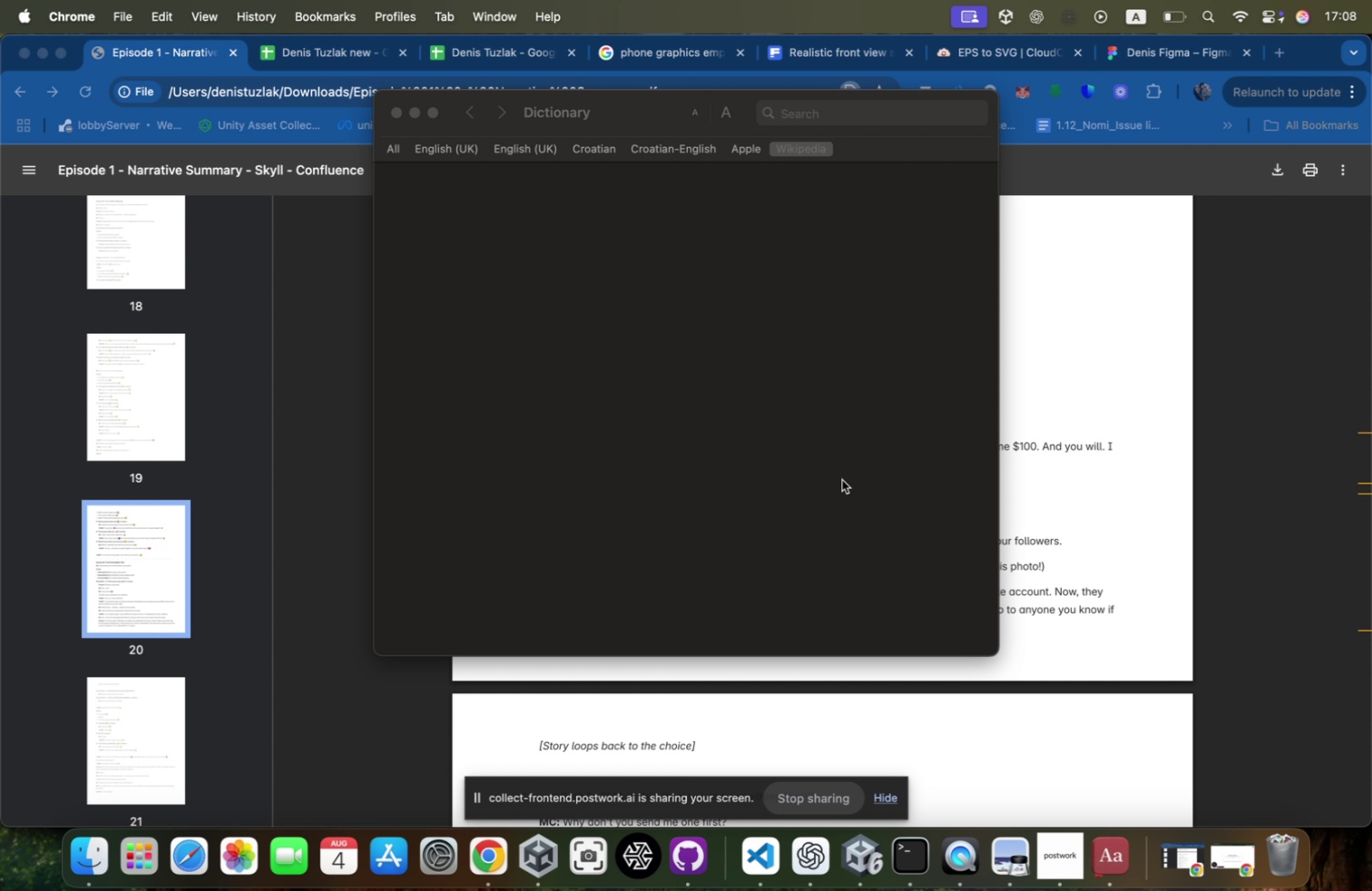 
key(Meta+Tab)
 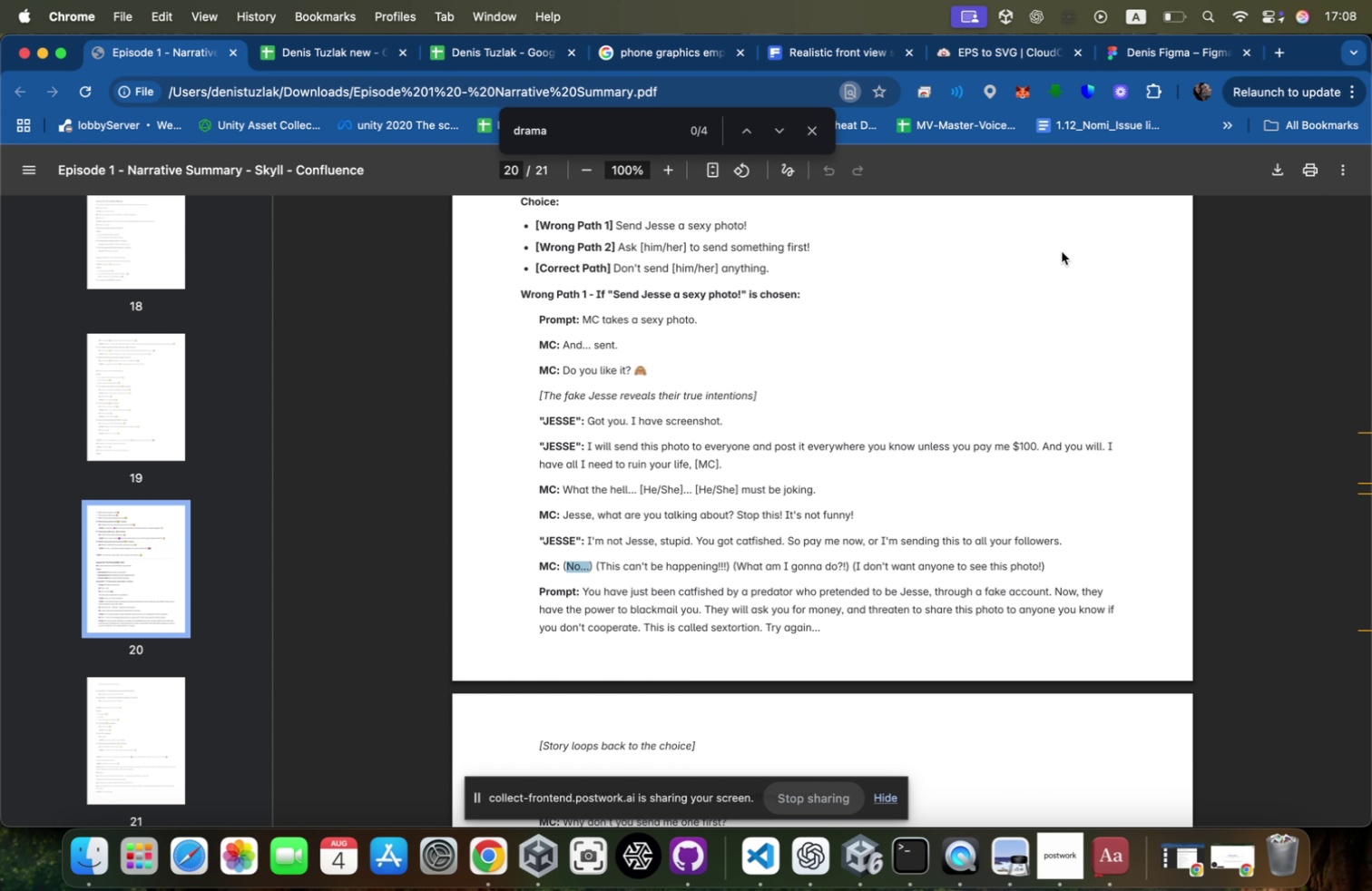 
key(Meta+Tab)
 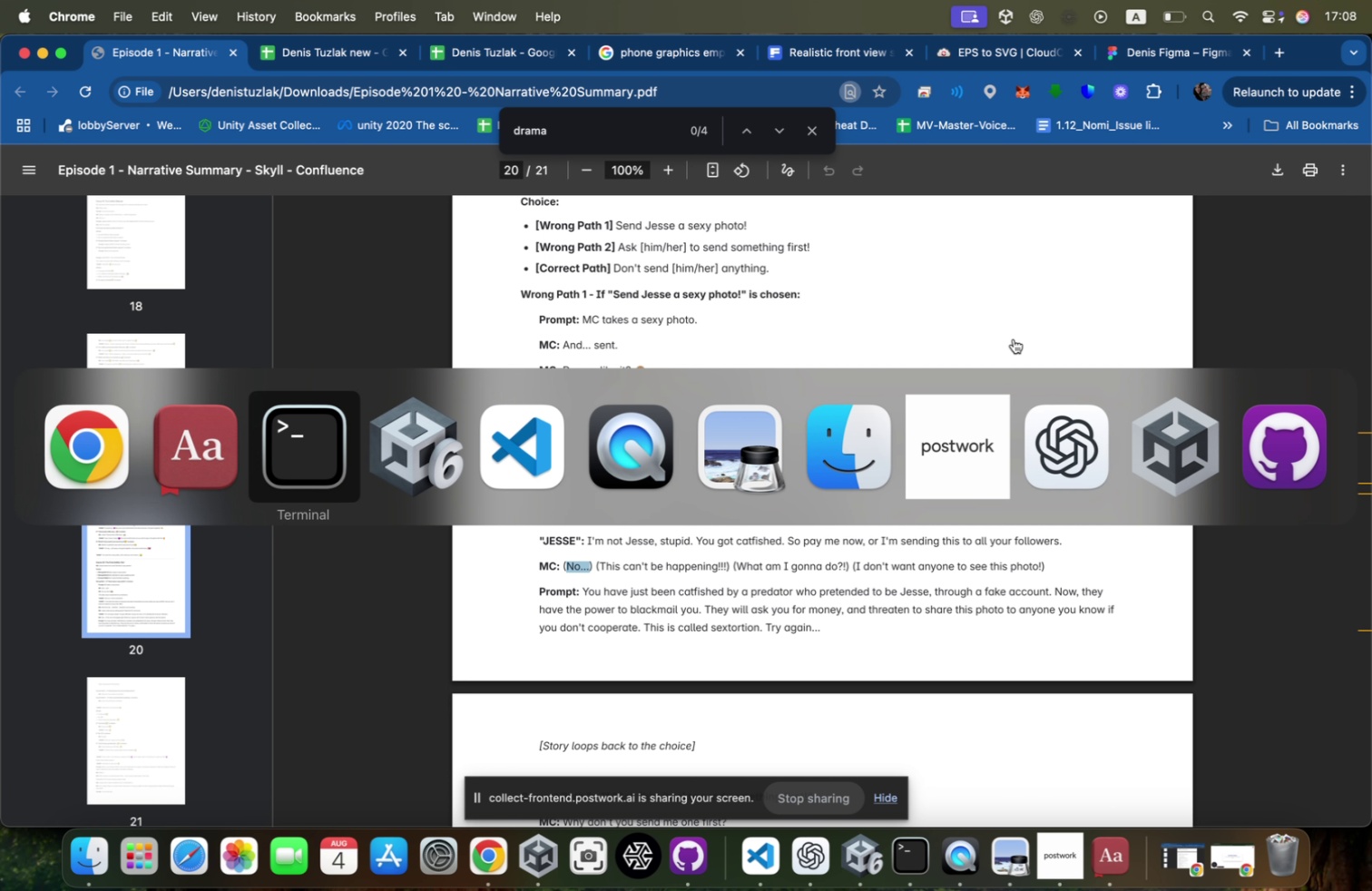 
key(Meta+Tab)
 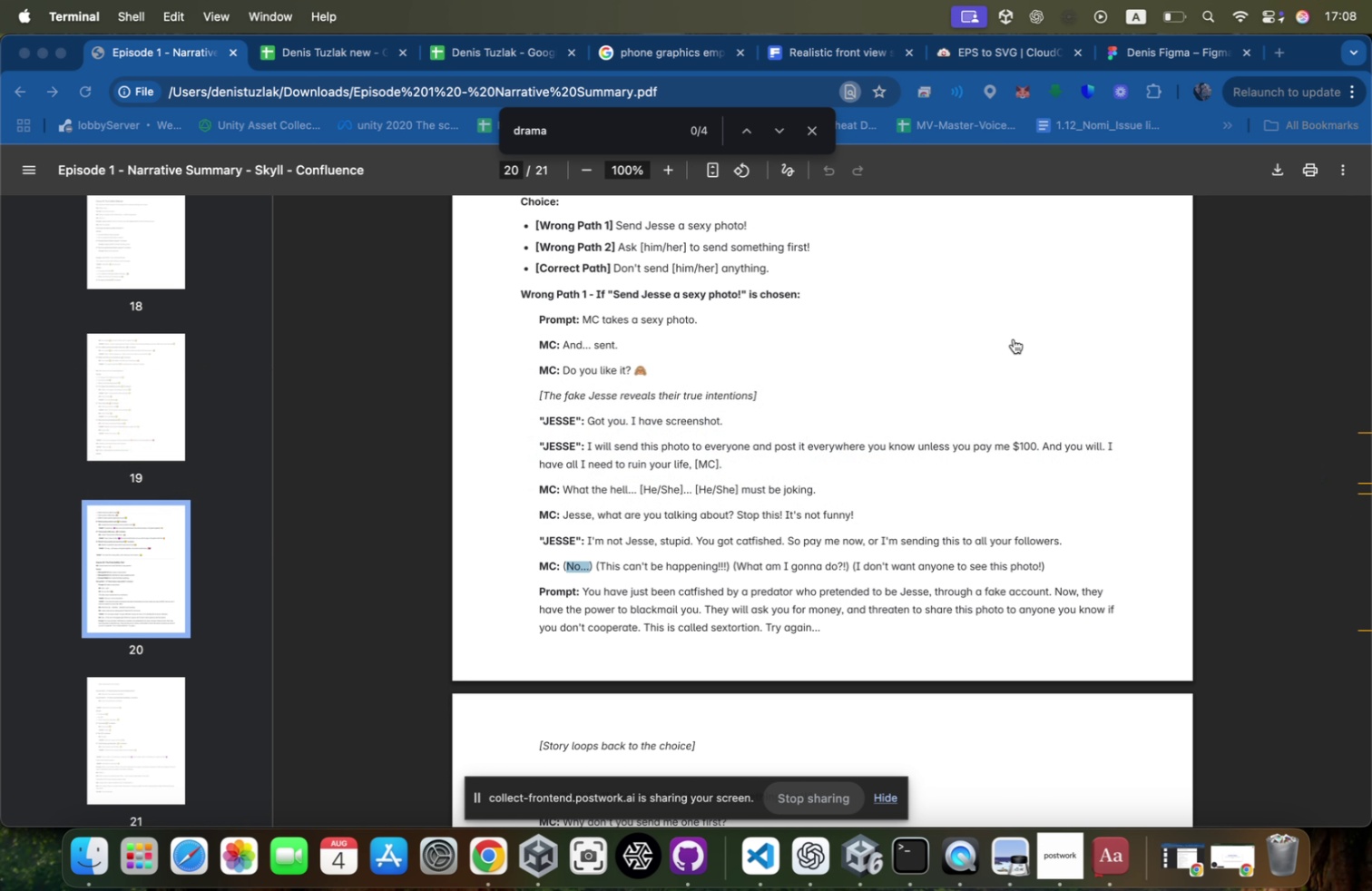 
key(Meta+CommandLeft)
 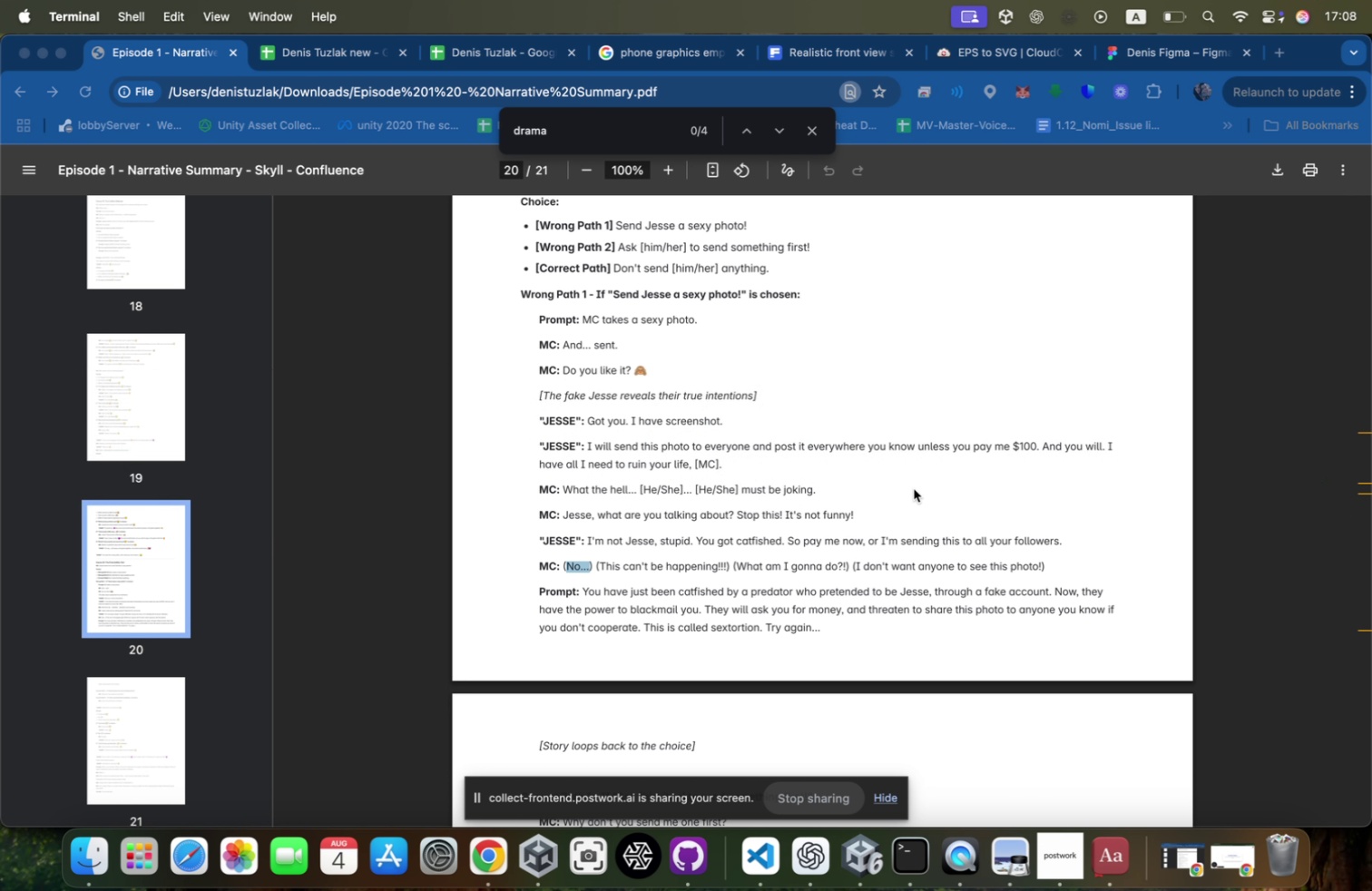 
key(Meta+Tab)
 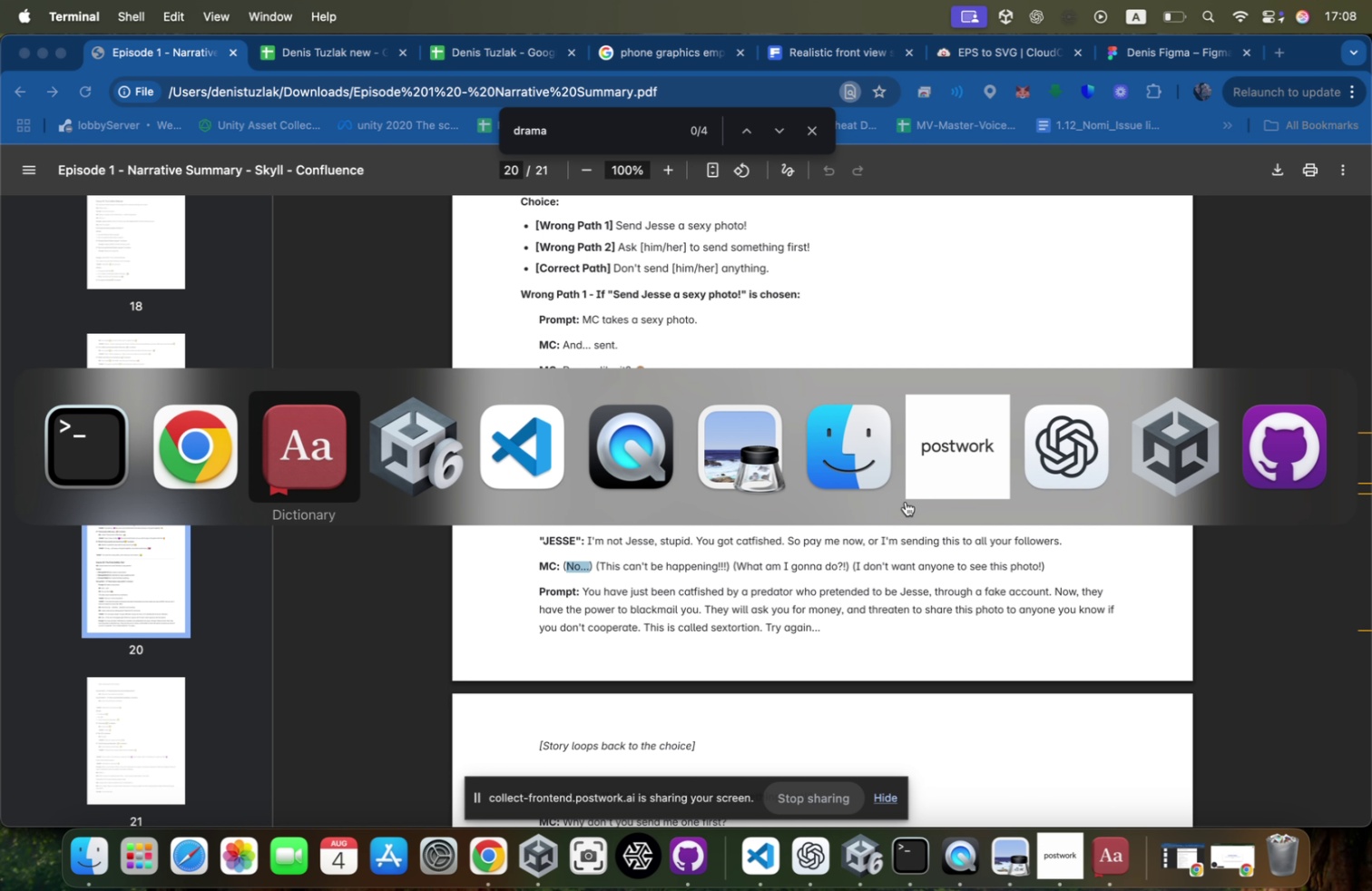 
key(Meta+Tab)
 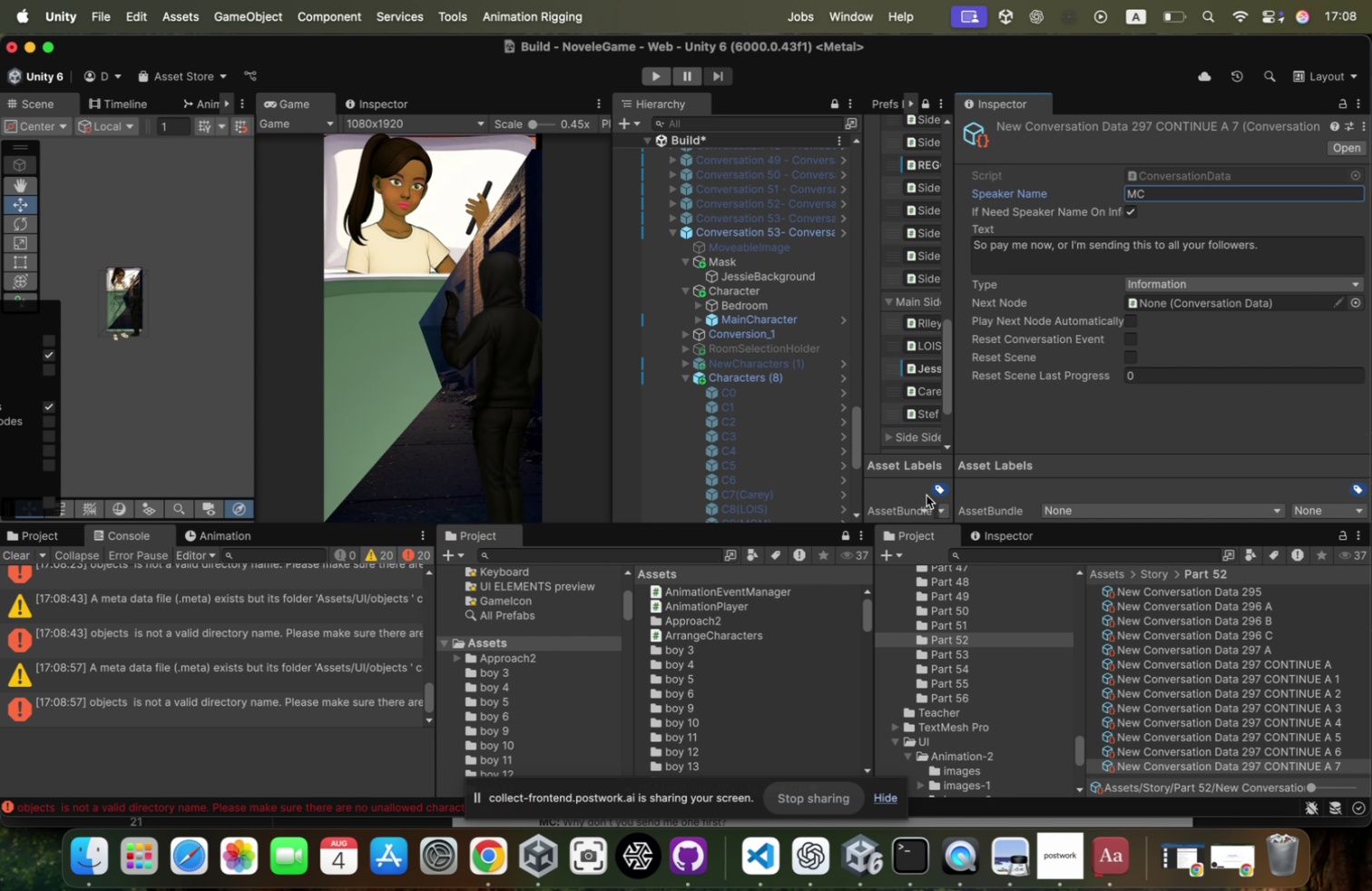 
key(Meta+Tab)
 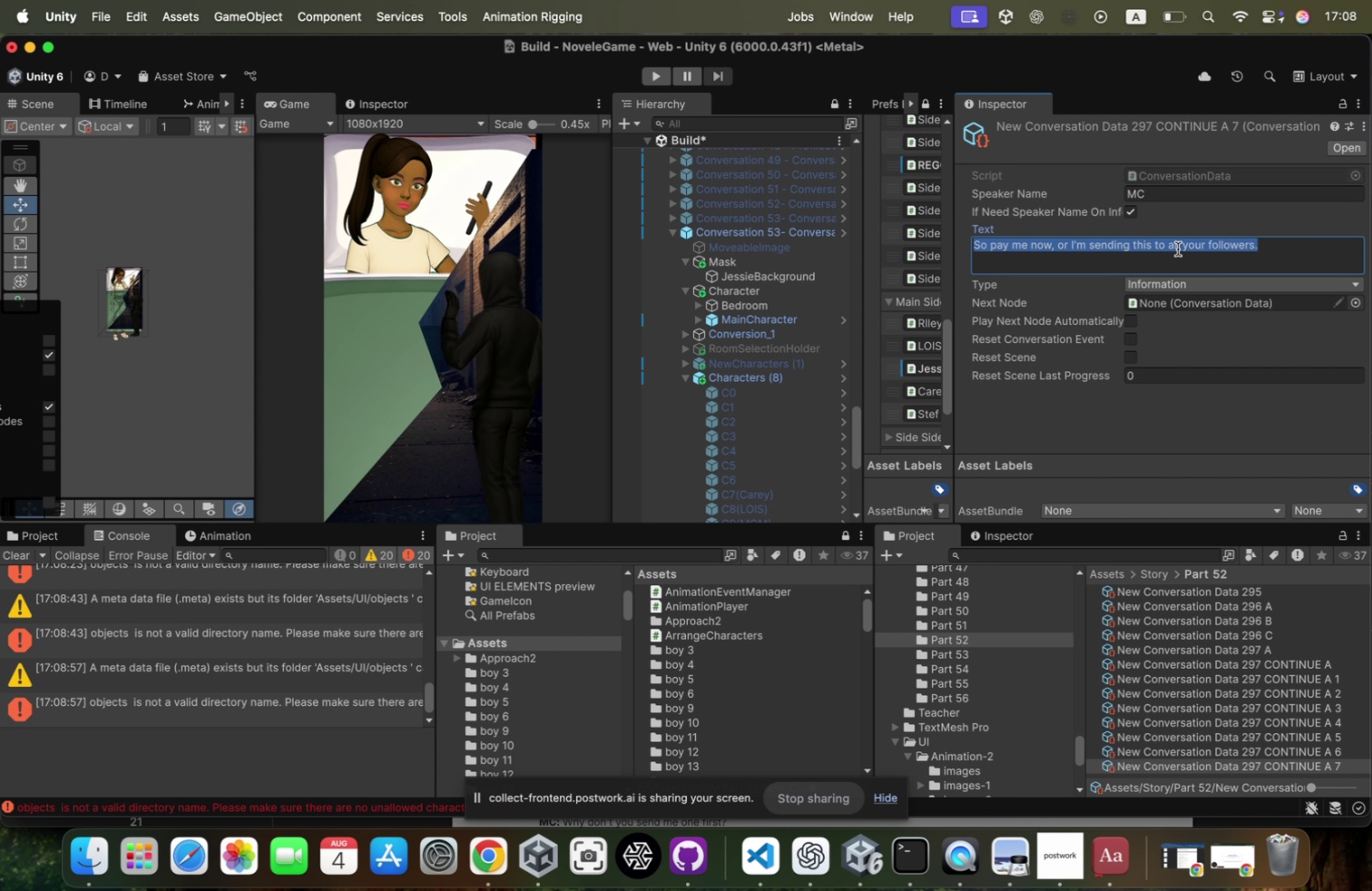 
left_click([1178, 249])
 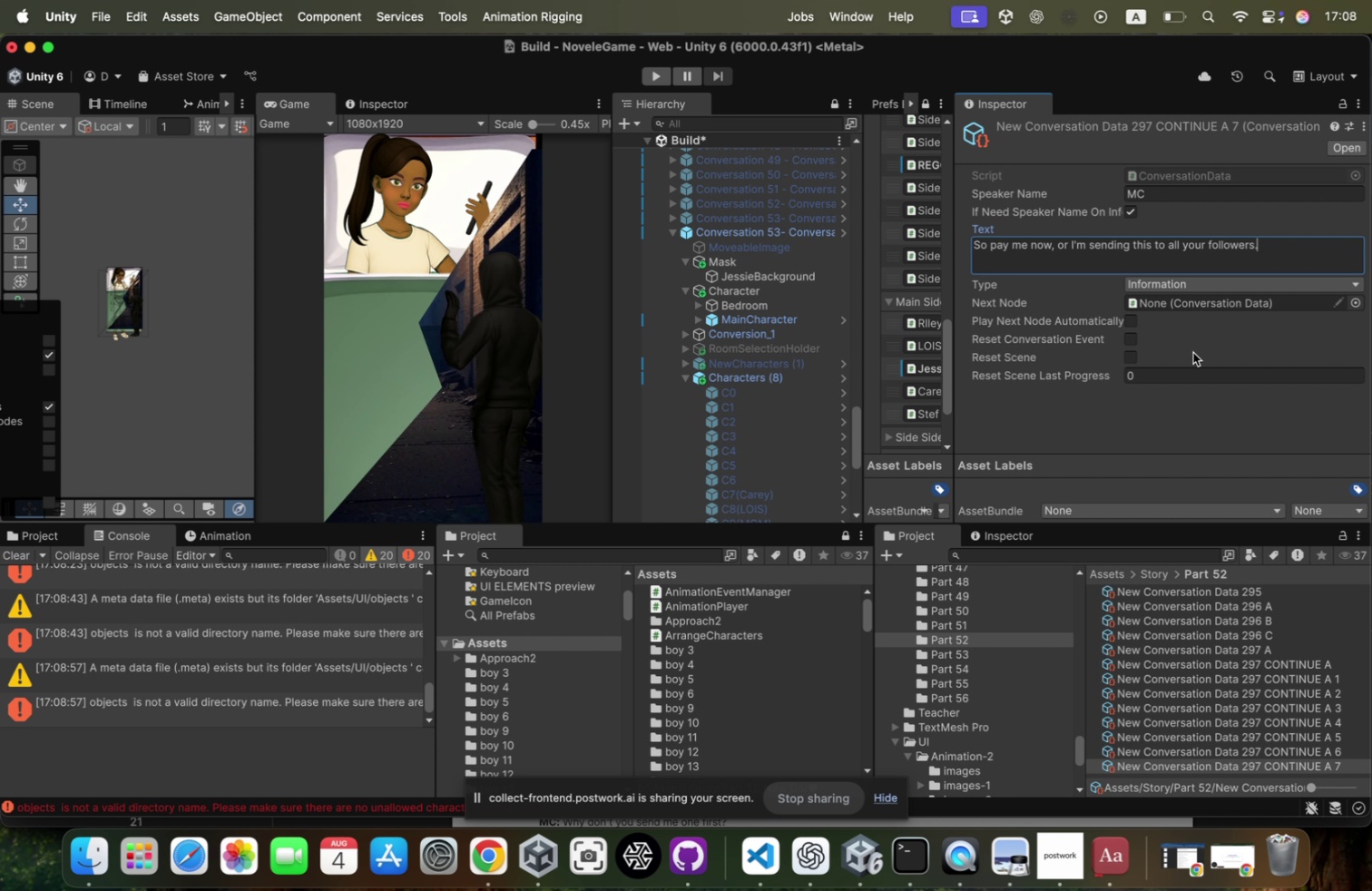 
key(Meta+V)
 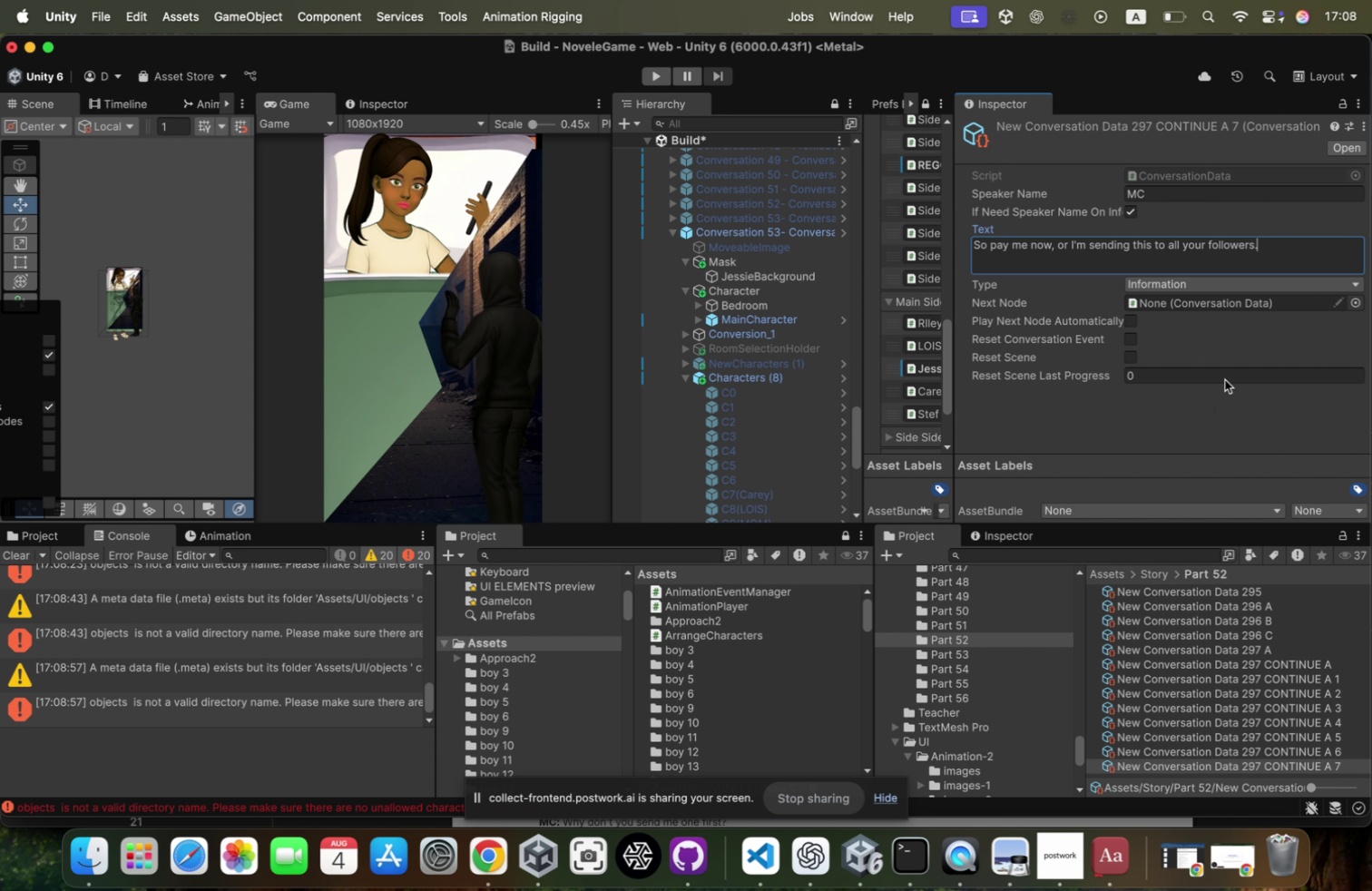 
key(Meta+Tab)
 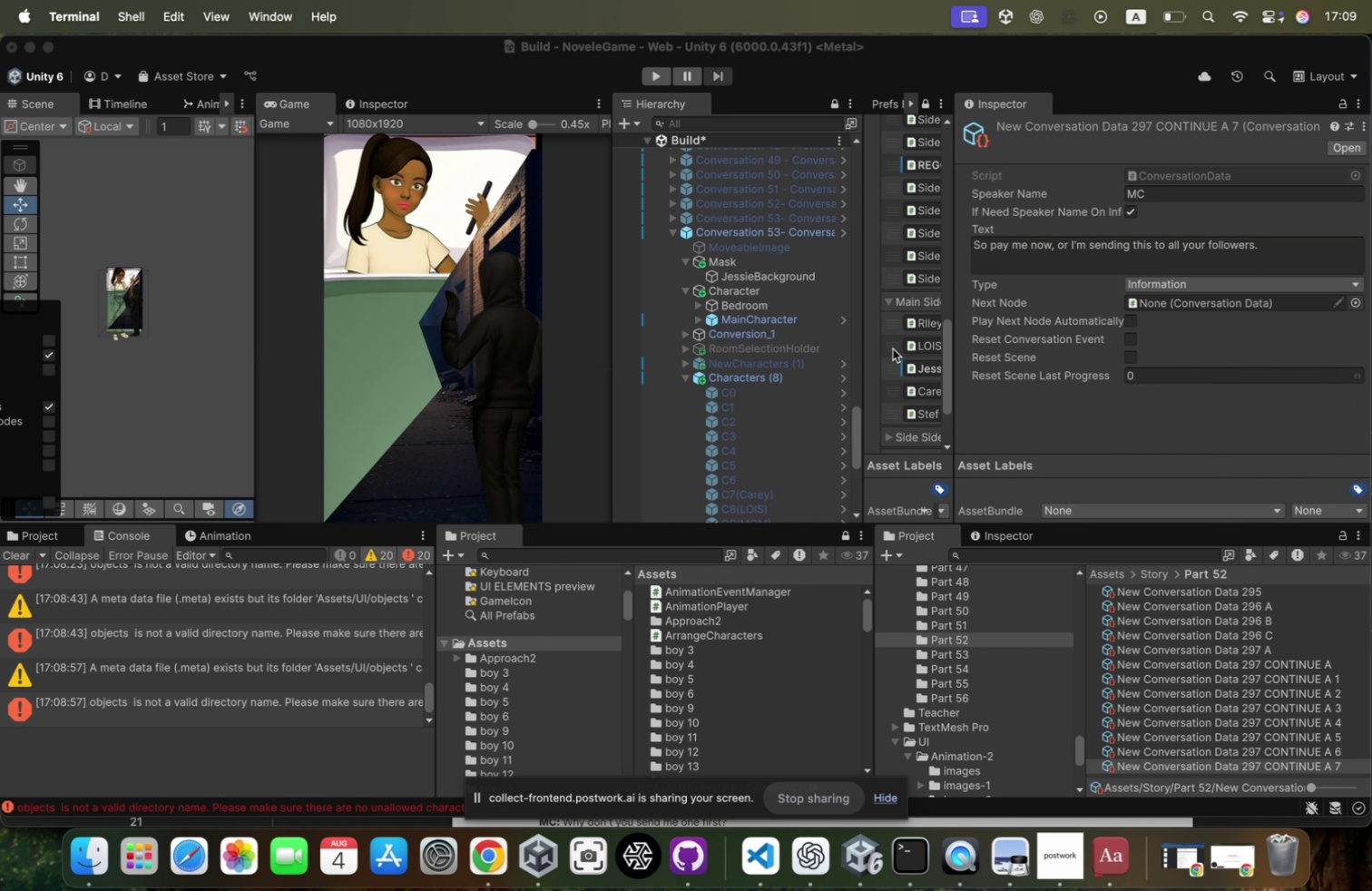 
key(Meta+Tab)
 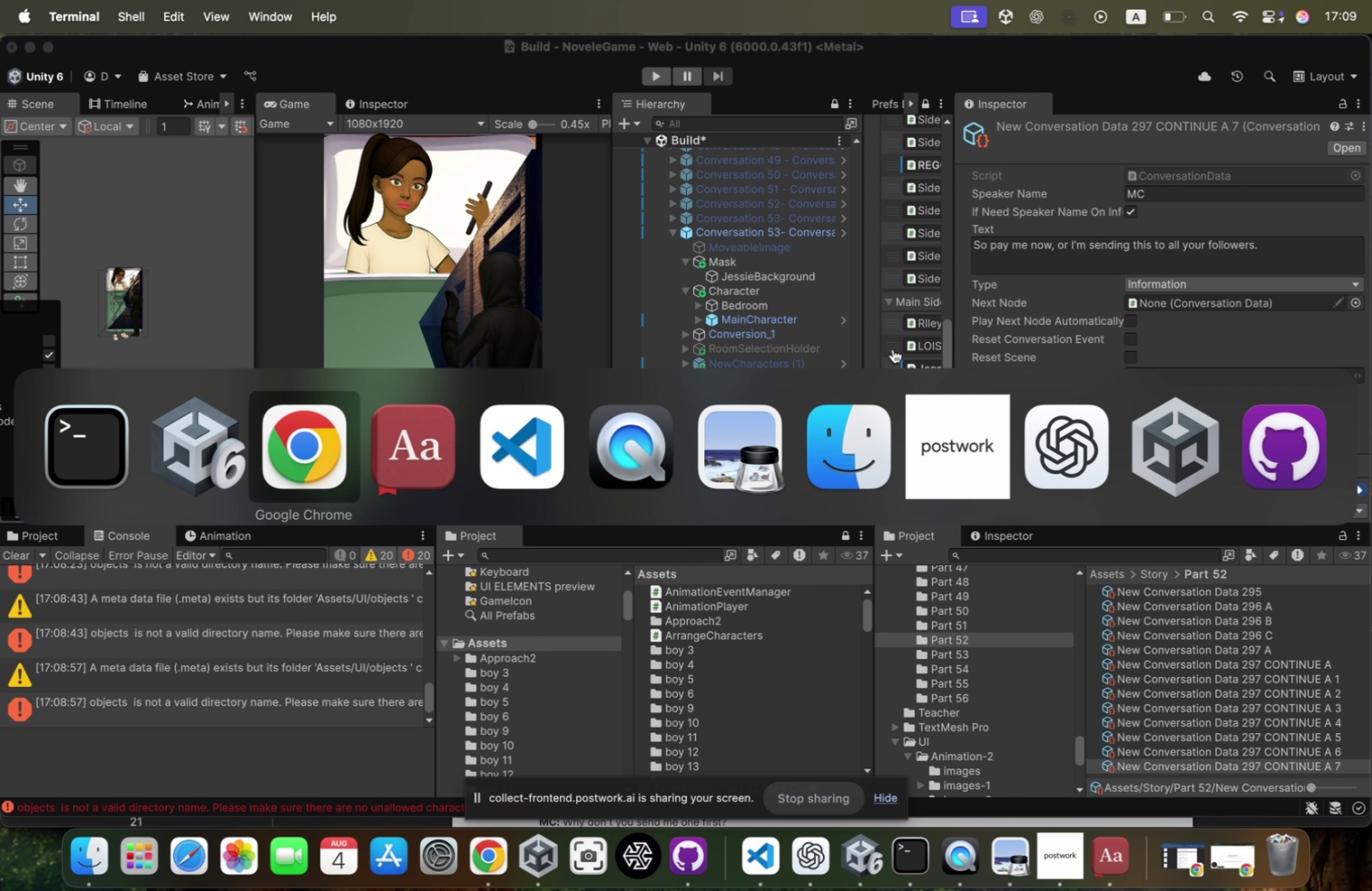 
key(Meta+Tab)
 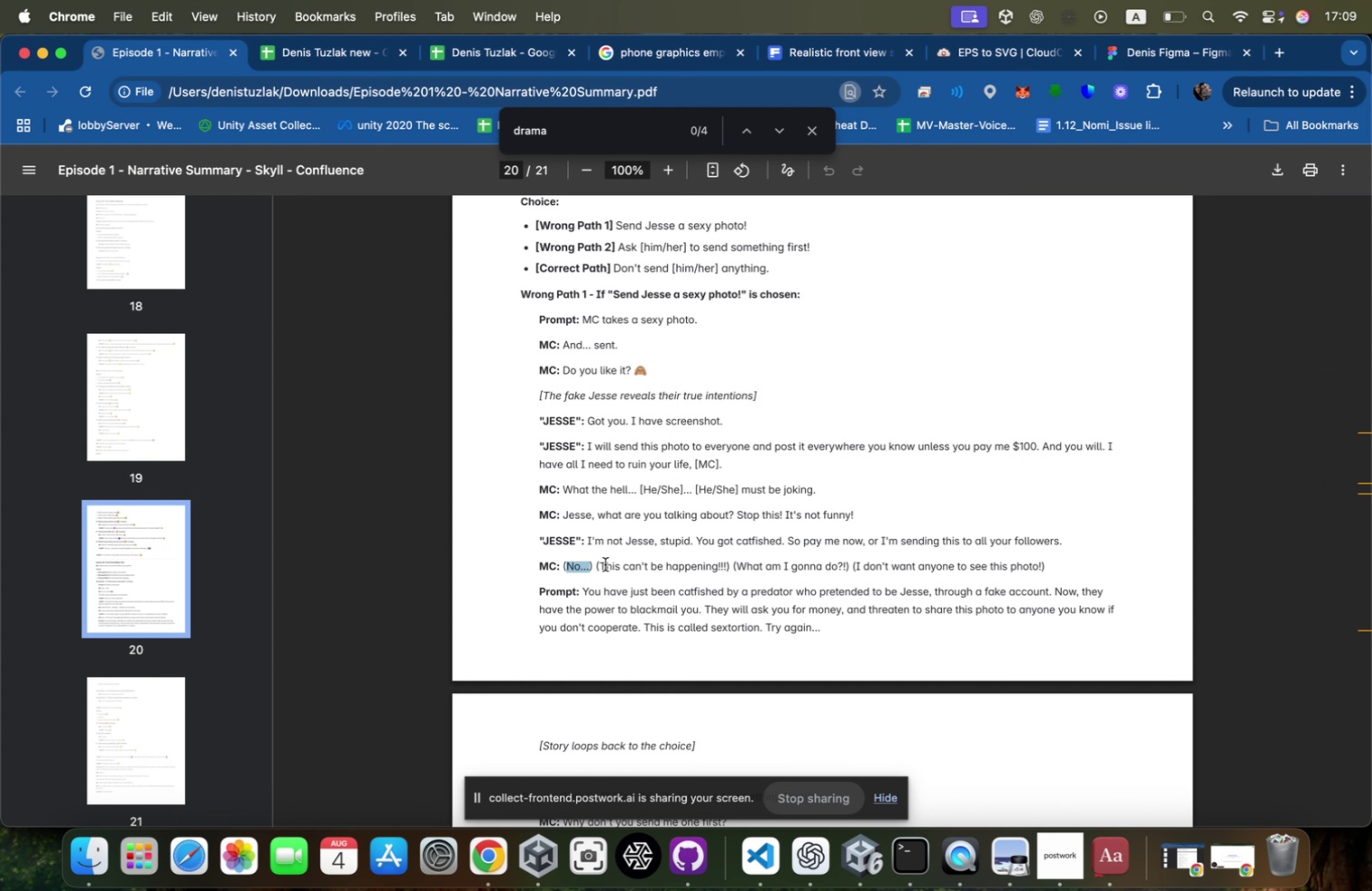 
right_click([586, 567])
 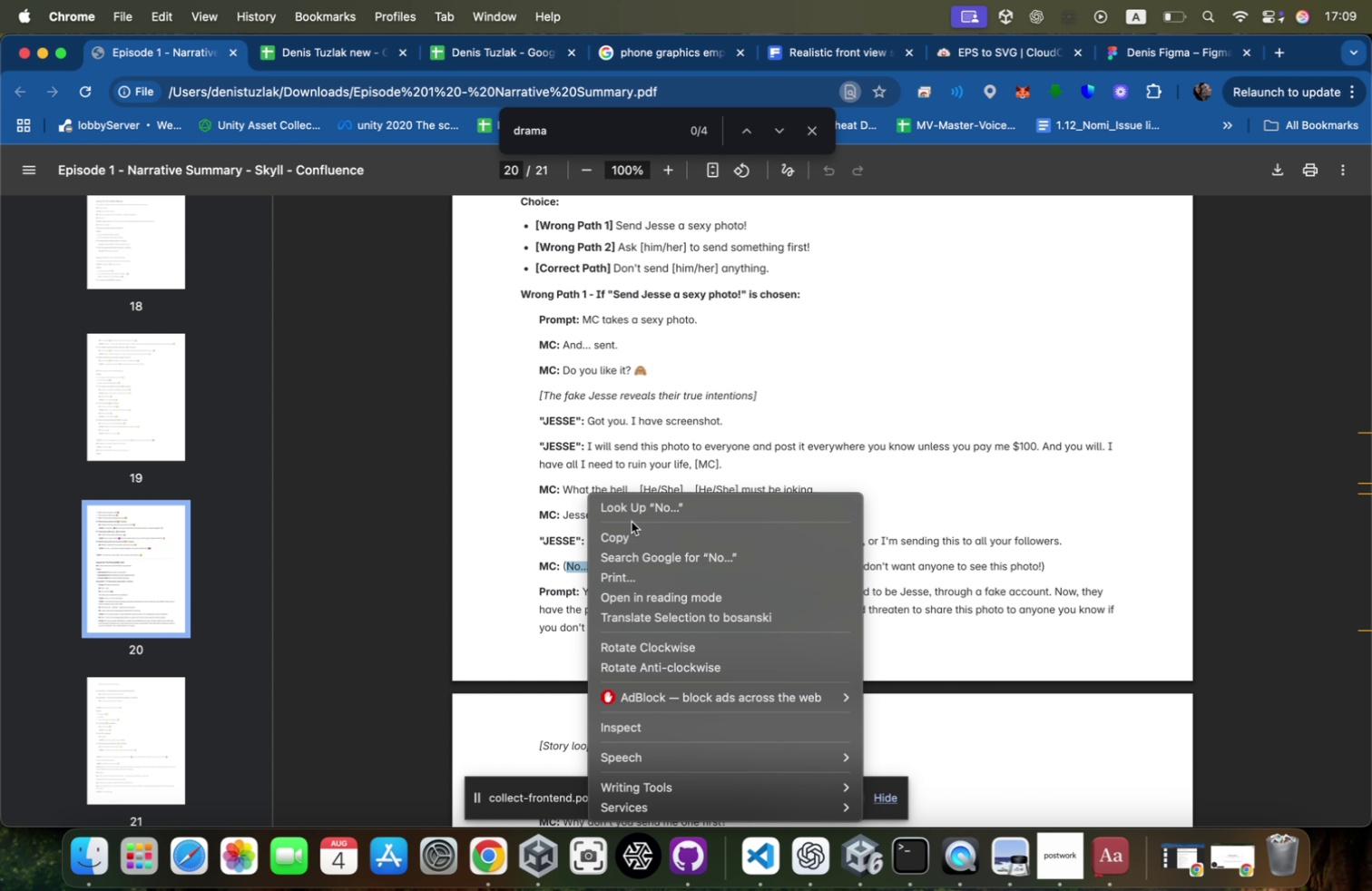 
left_click([628, 535])
 